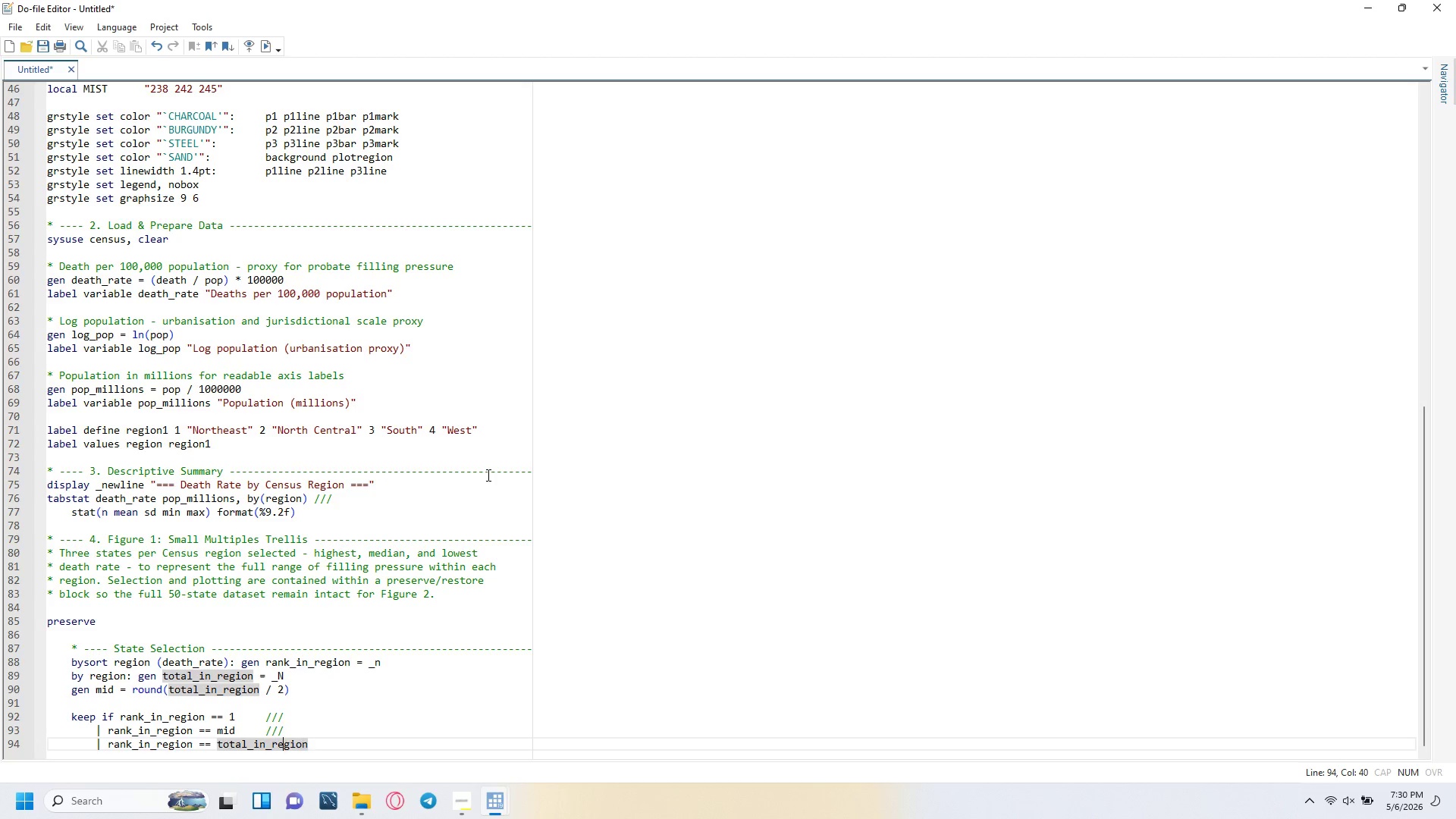 
key(ArrowLeft)
 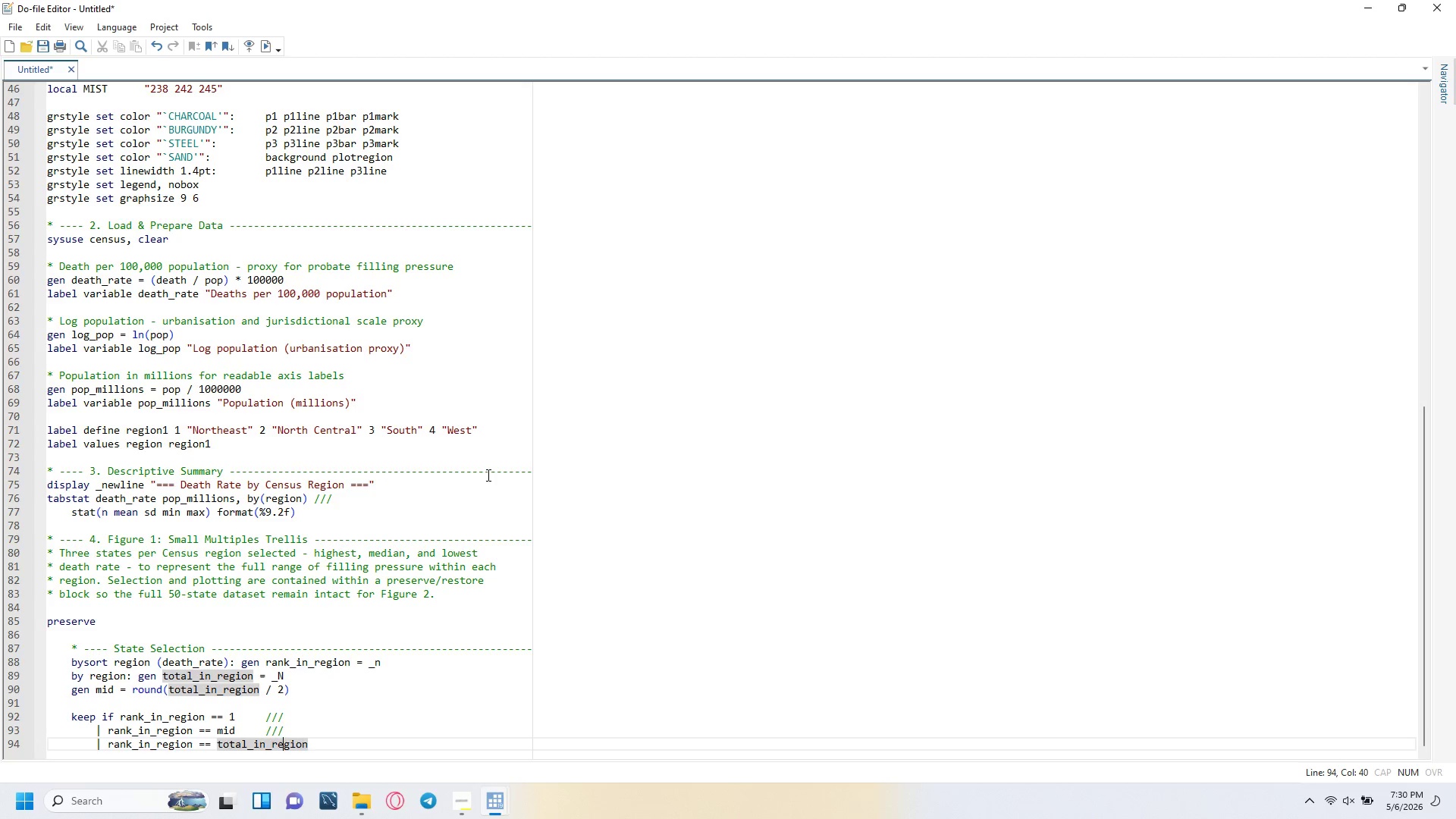 
key(ArrowLeft)
 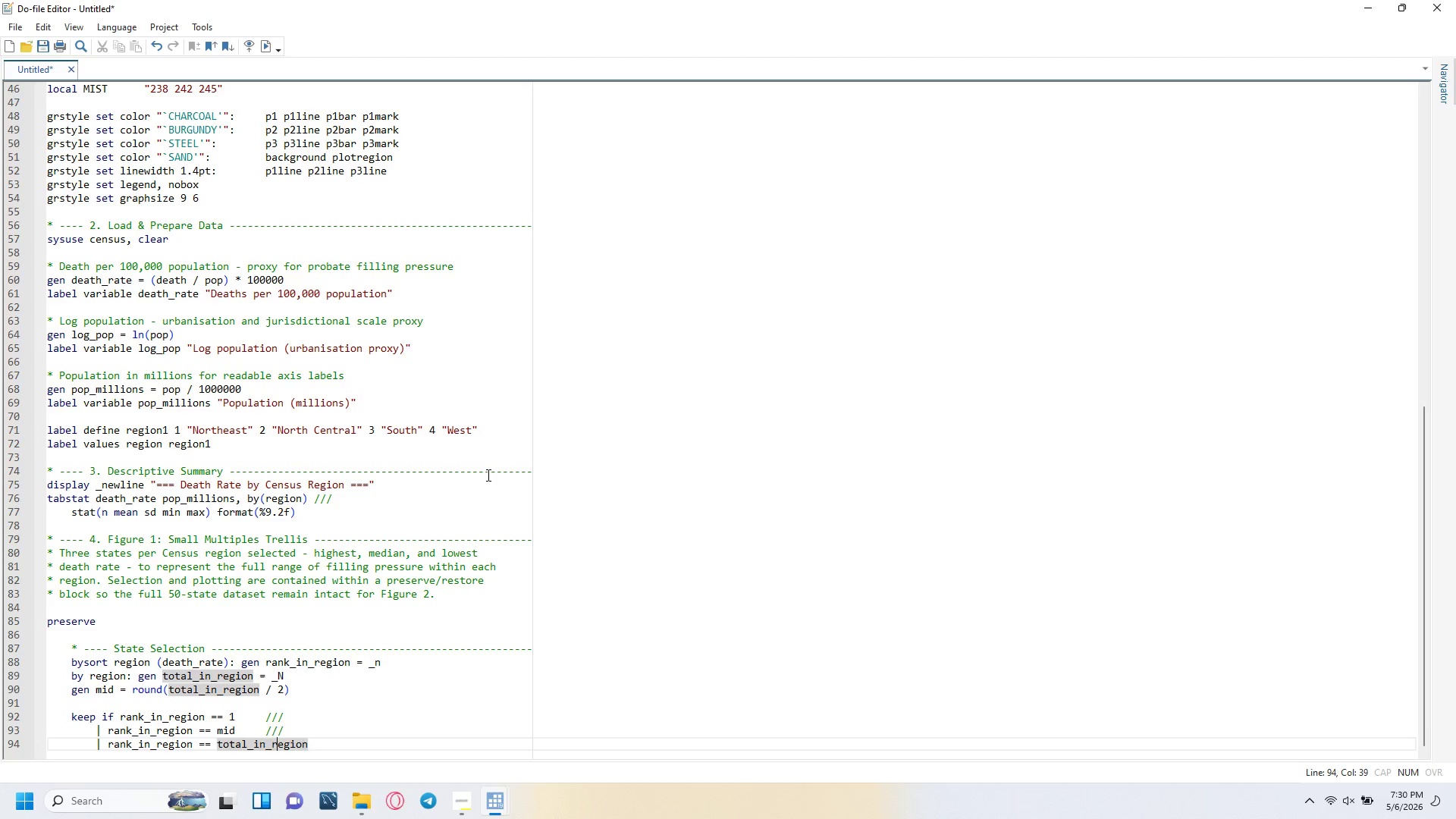 
key(ArrowLeft)
 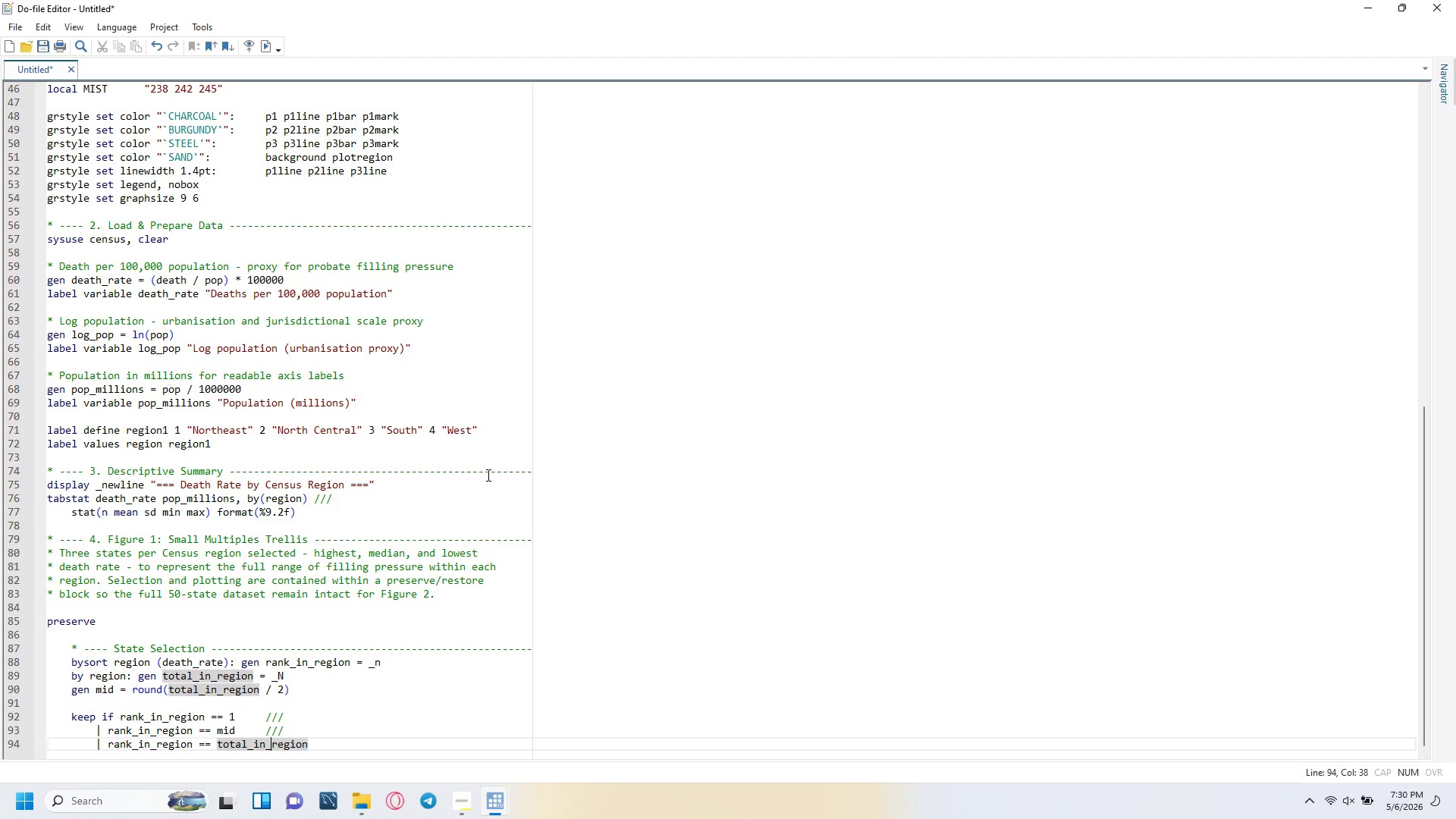 
key(ArrowLeft)
 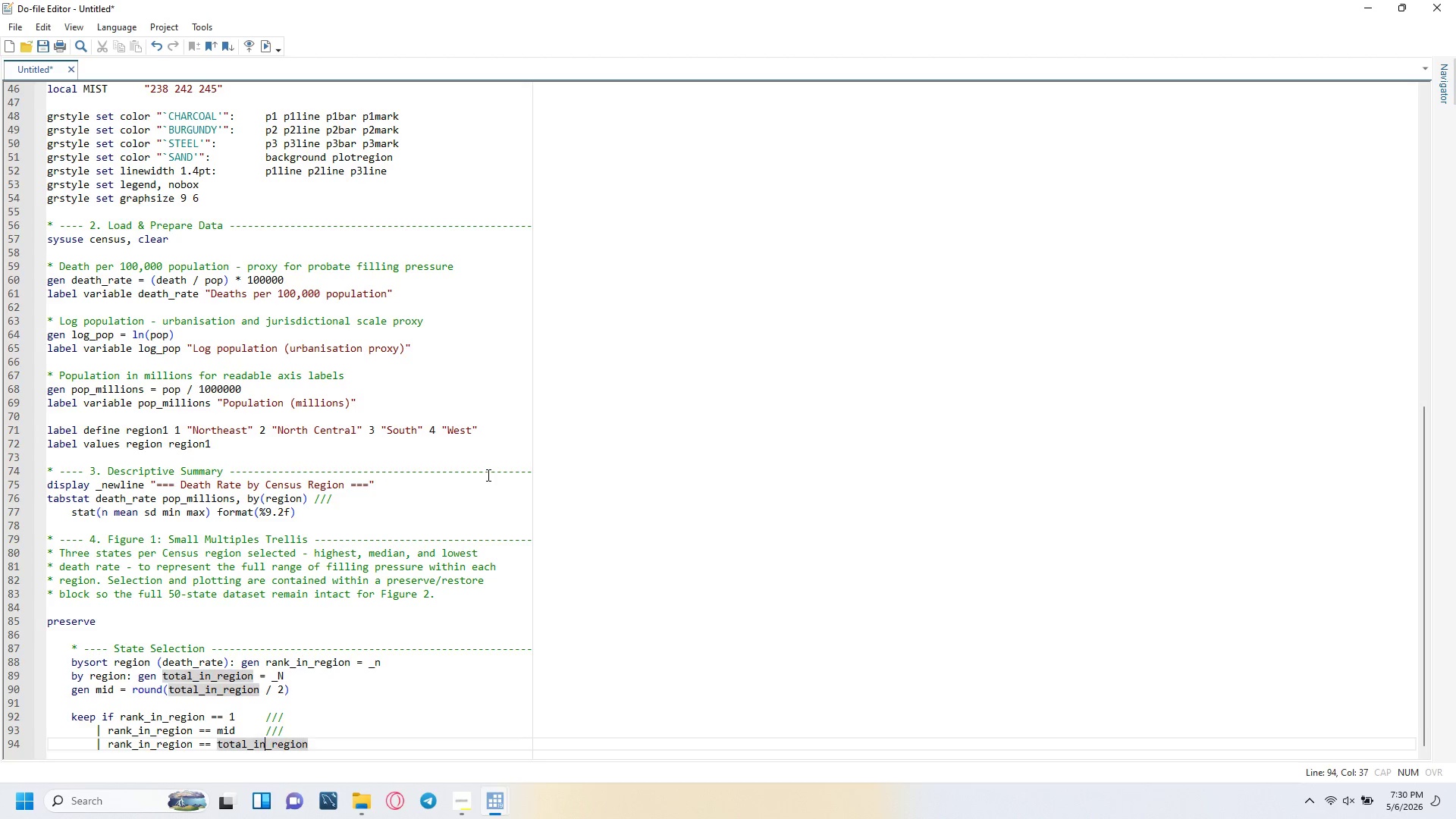 
key(ArrowUp)
 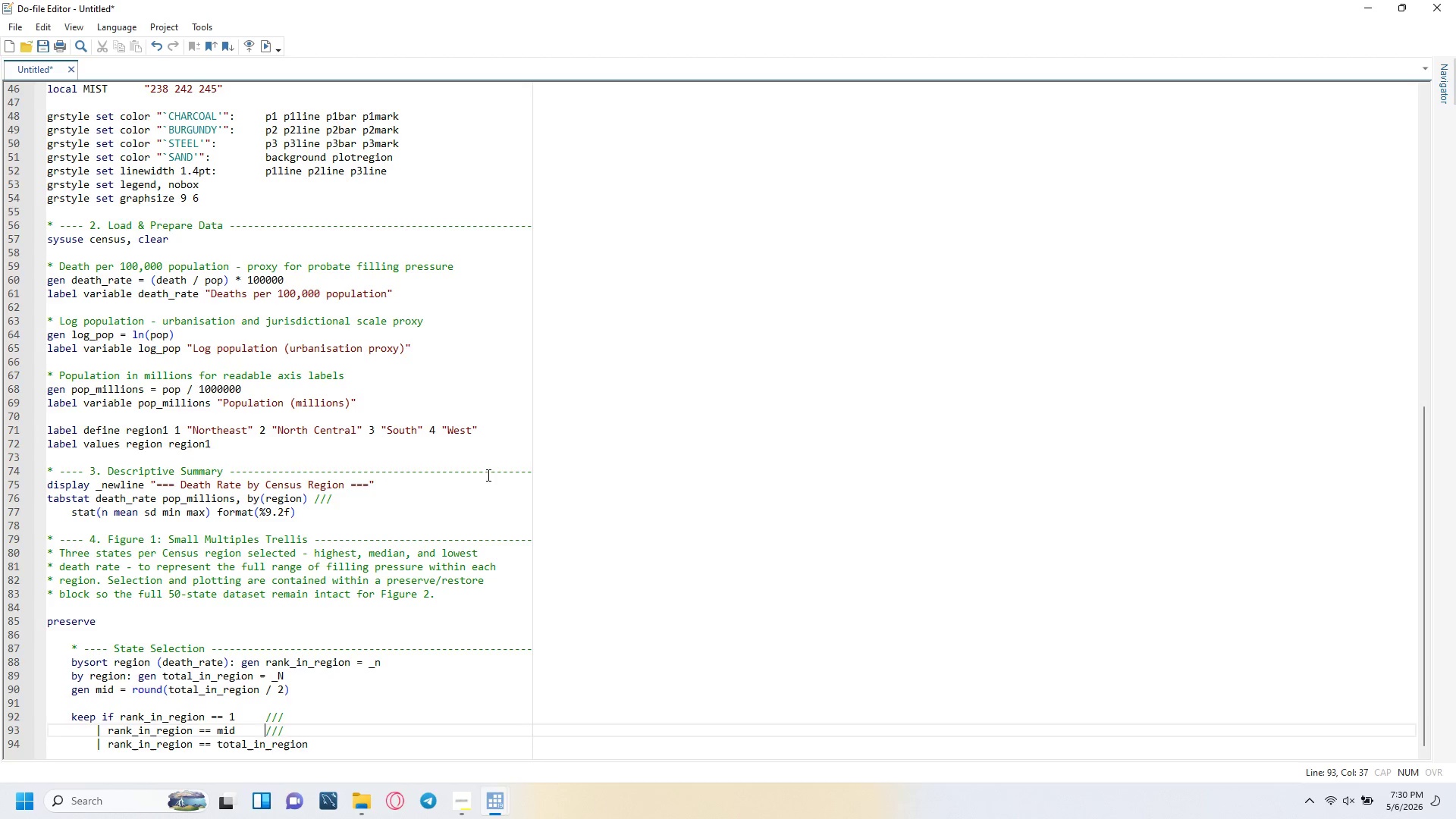 
key(ArrowUp)
 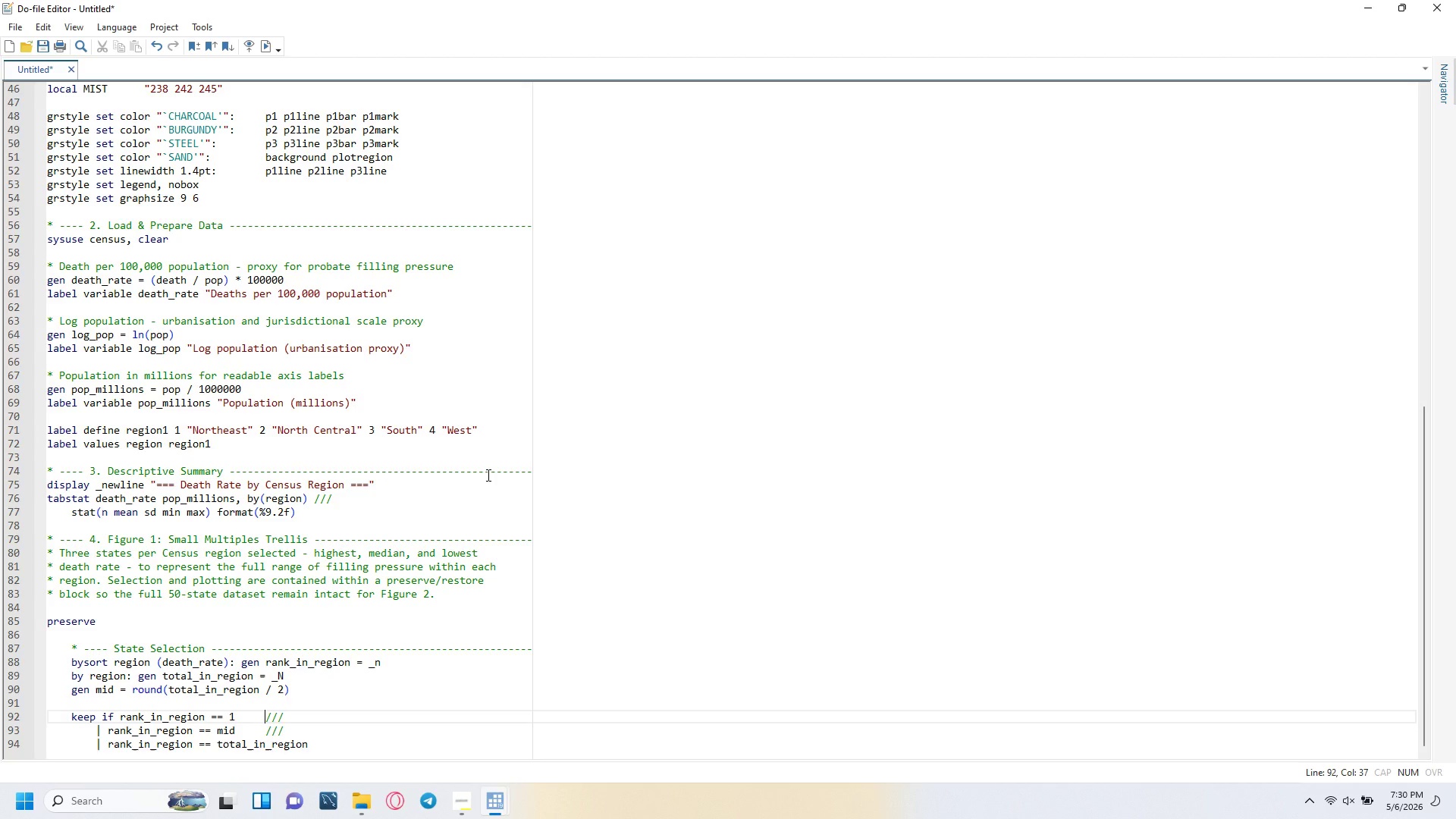 
key(Tab)
 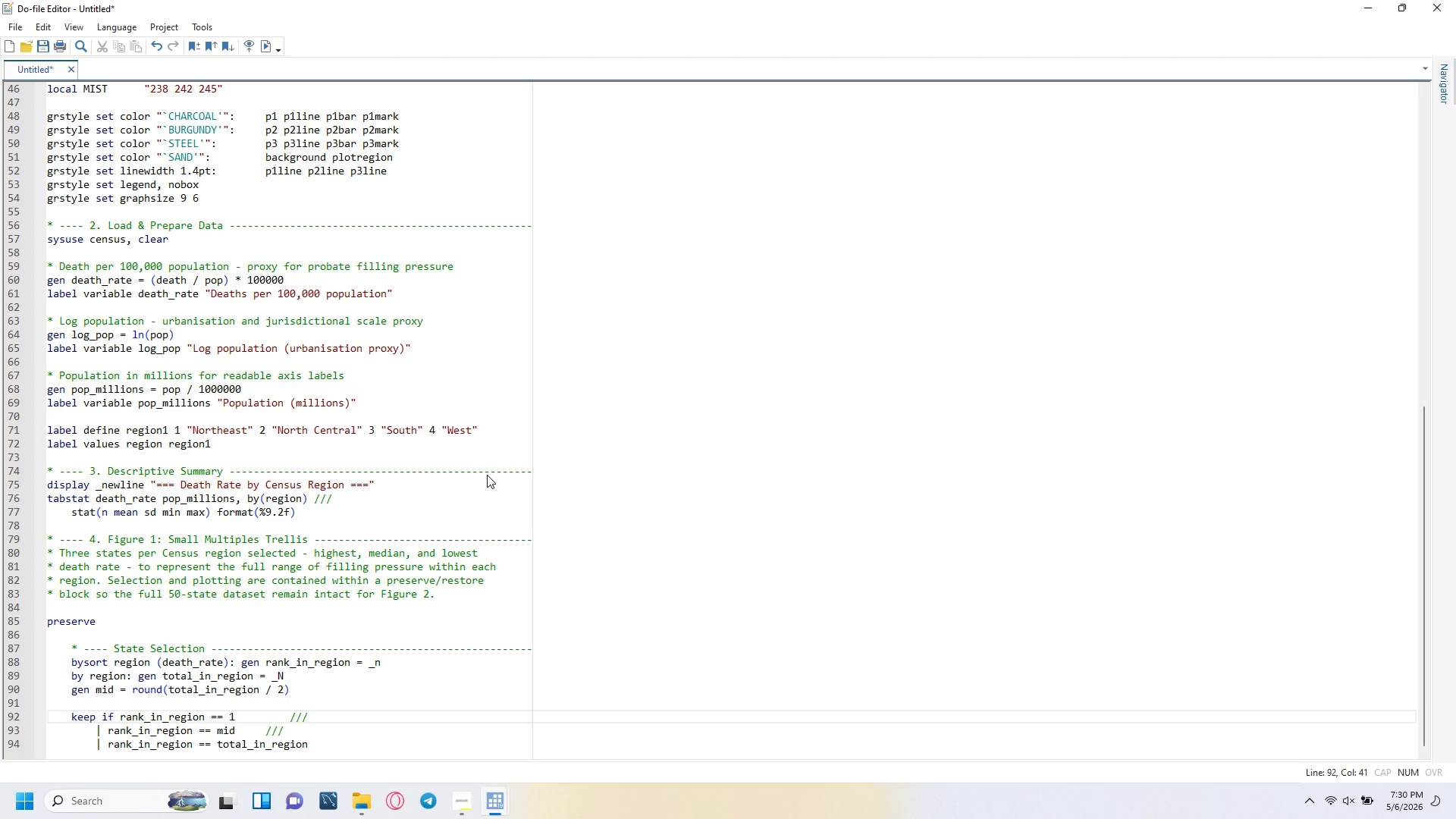 
key(Tab)
 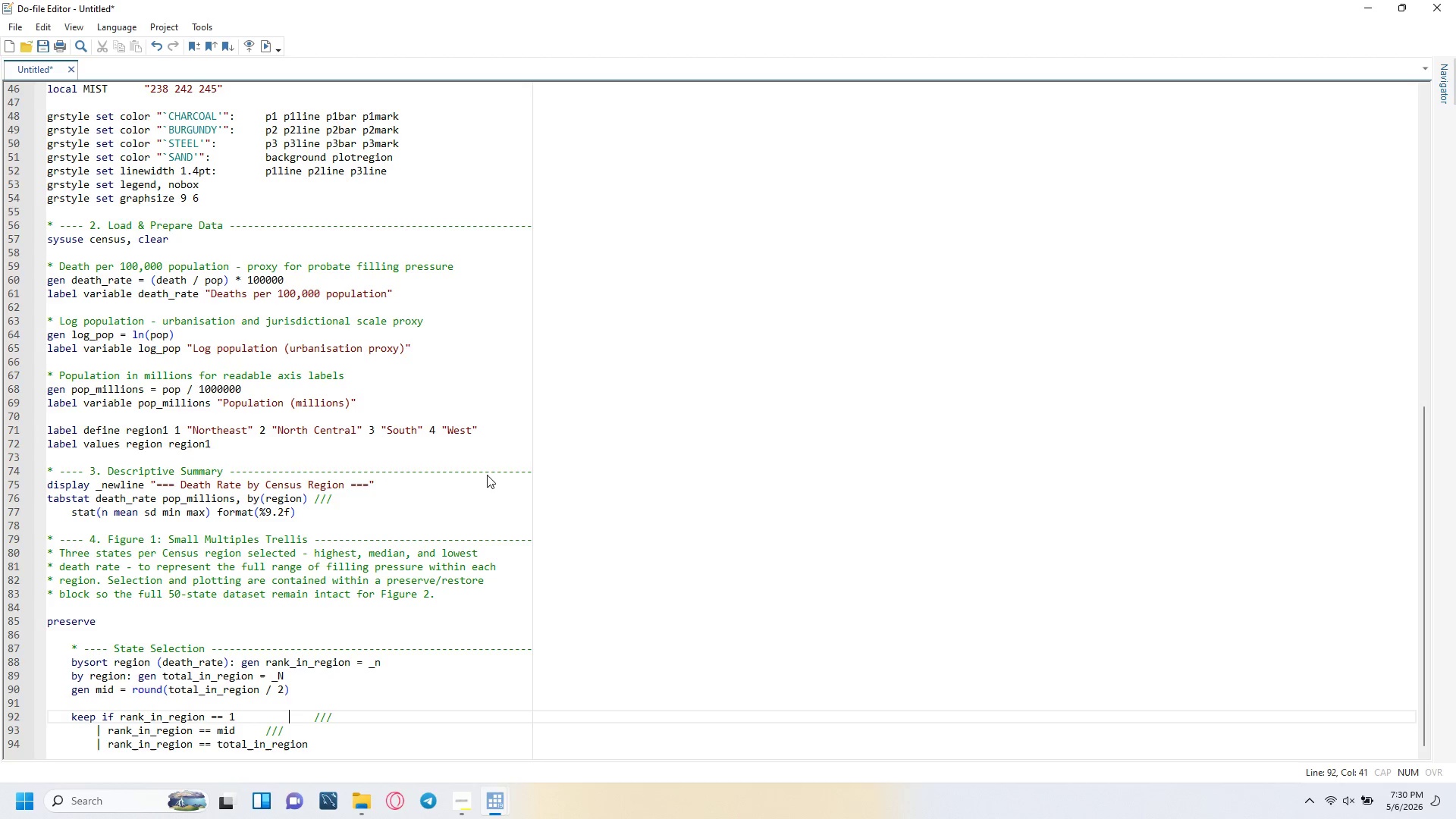 
key(ArrowLeft)
 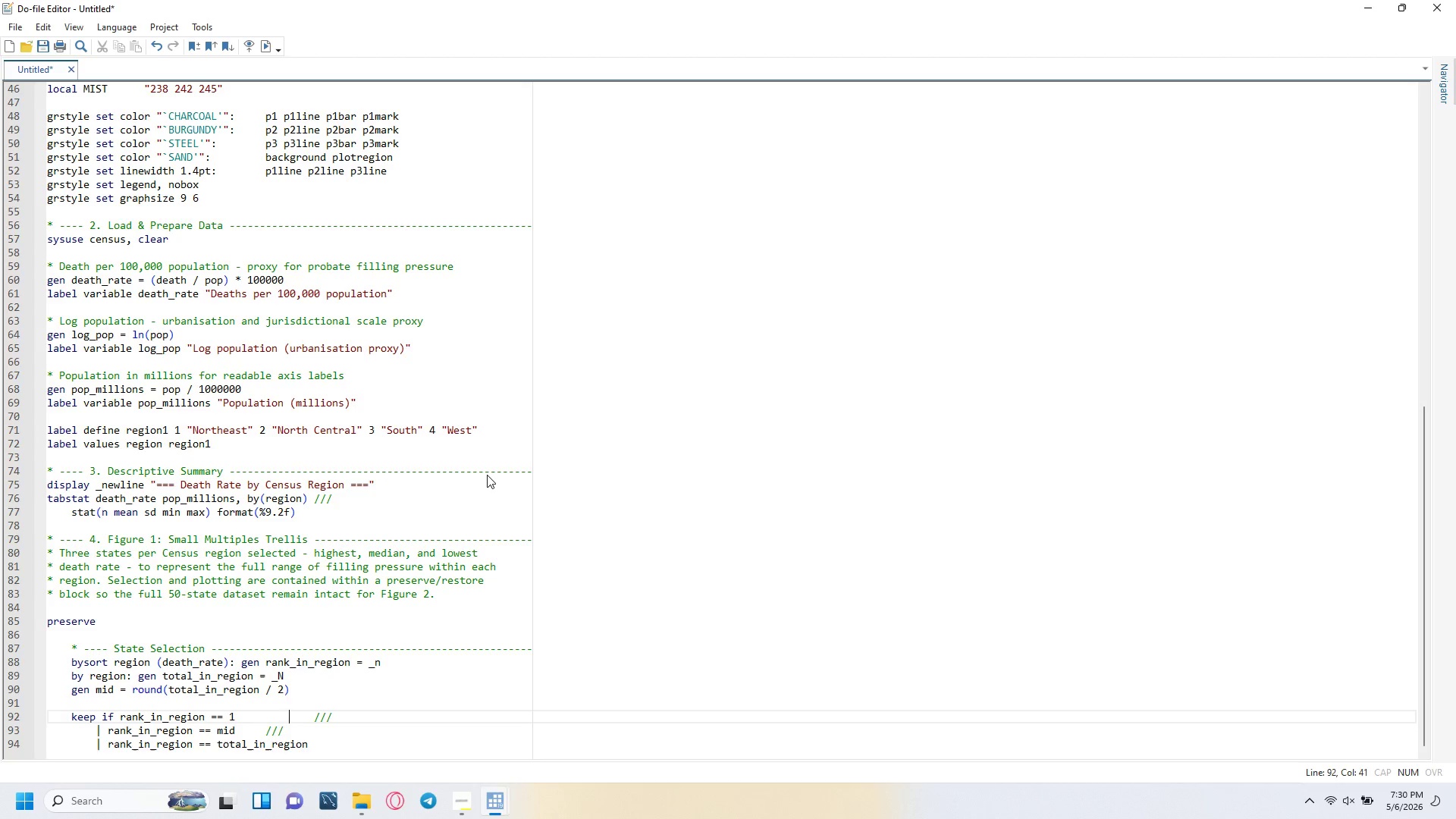 
key(ArrowLeft)
 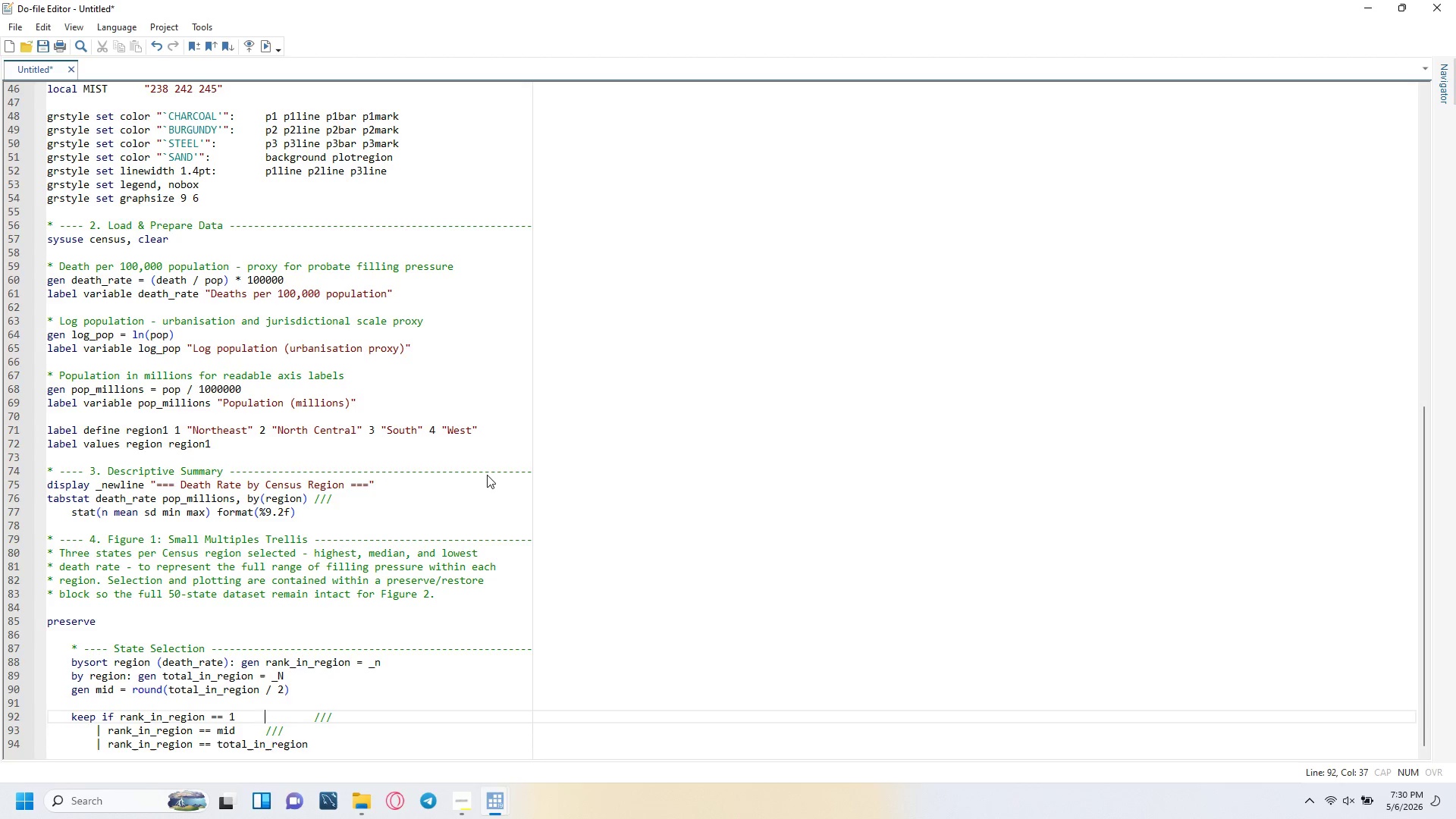 
key(ArrowLeft)
 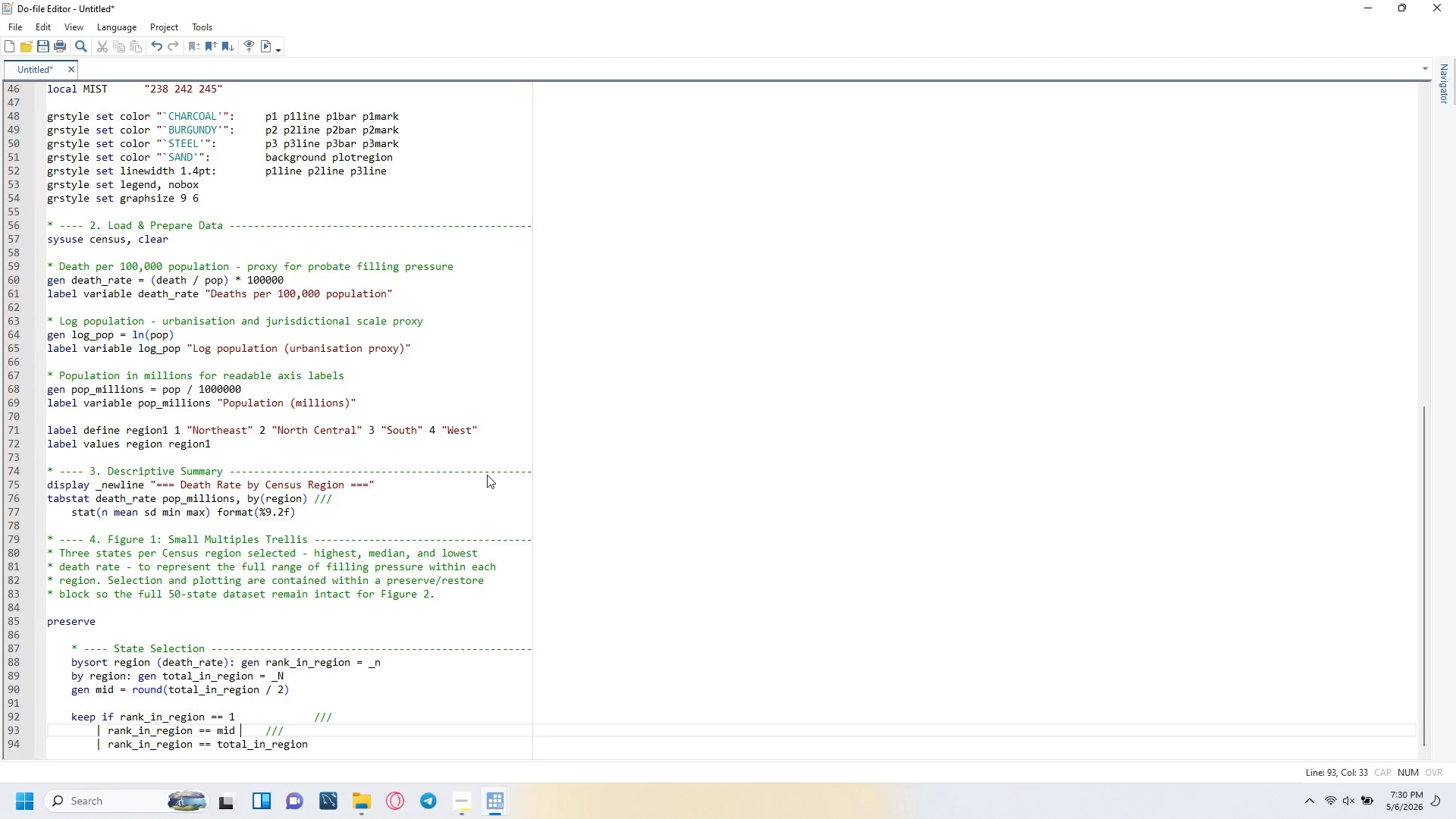 
key(ArrowDown)
 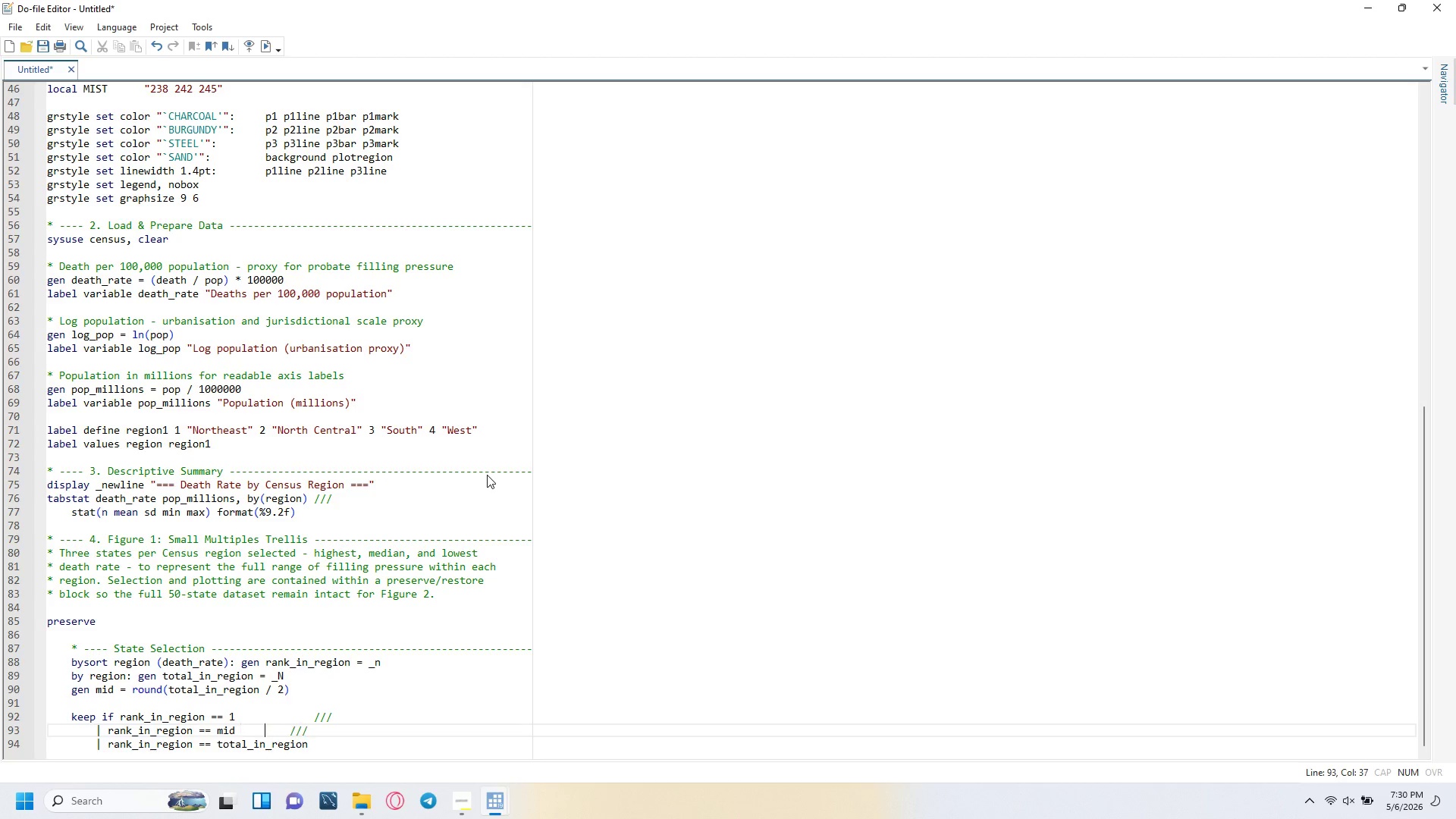 
key(Tab)
 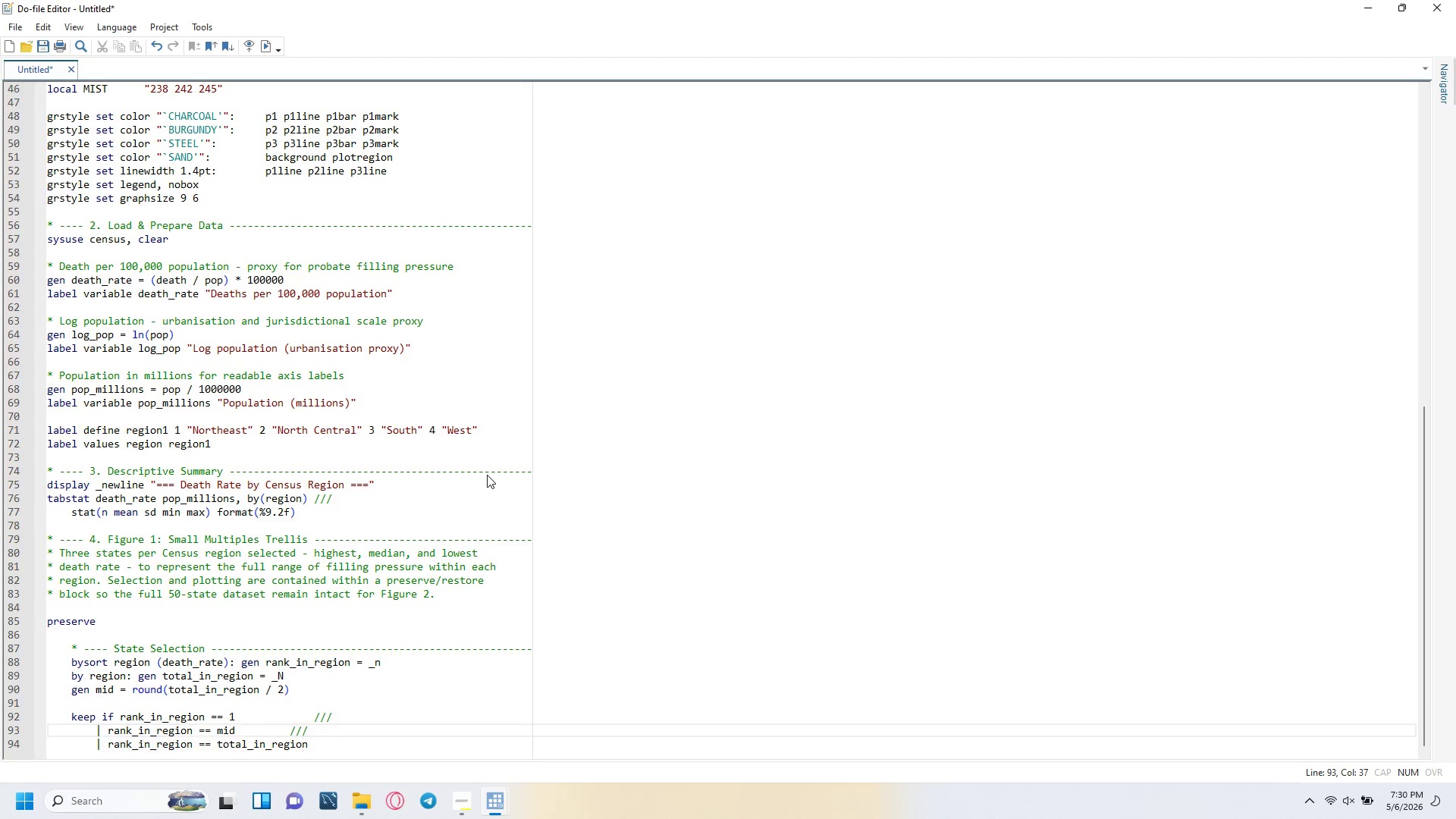 
key(Tab)
 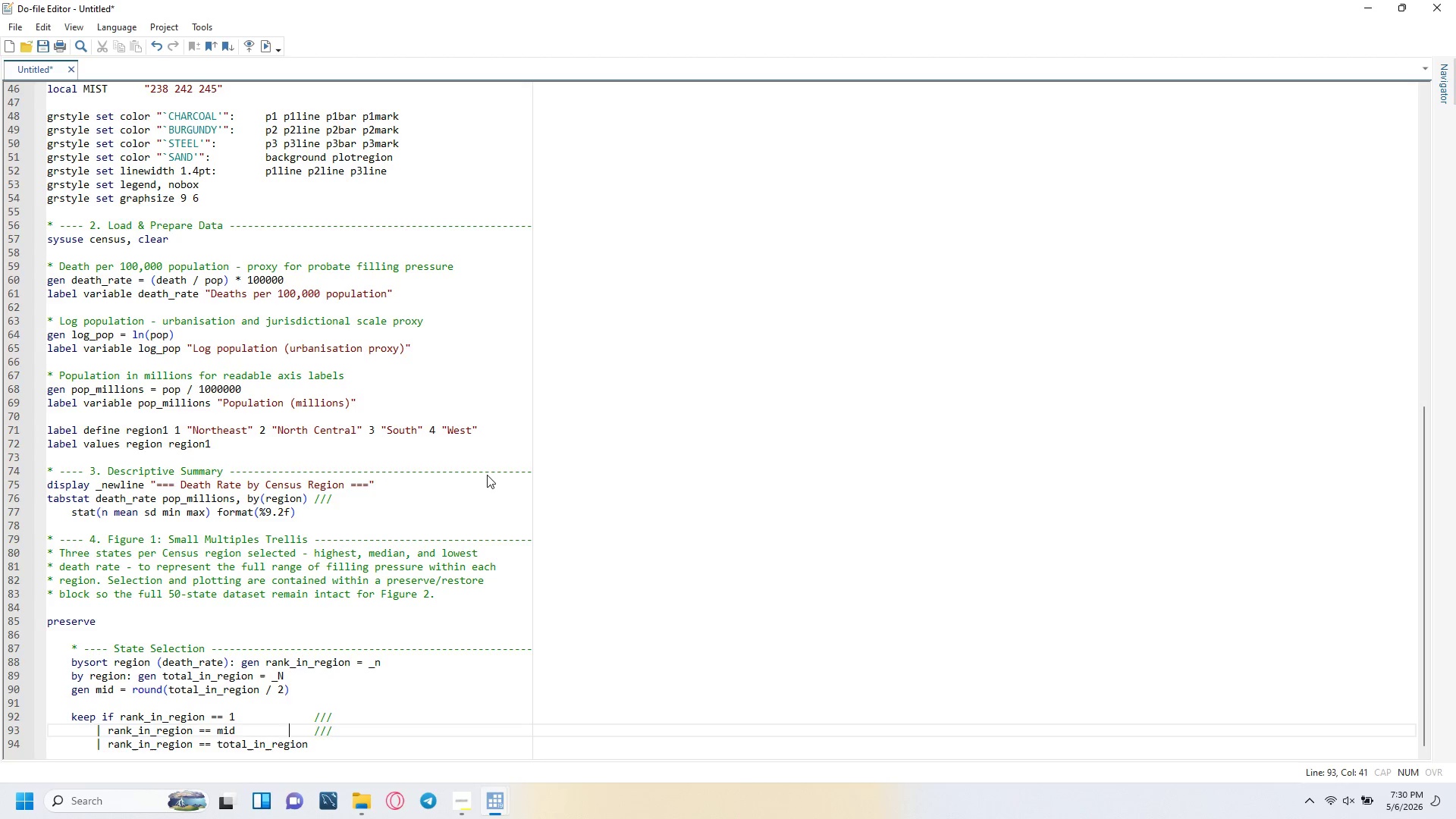 
key(ArrowRight)
 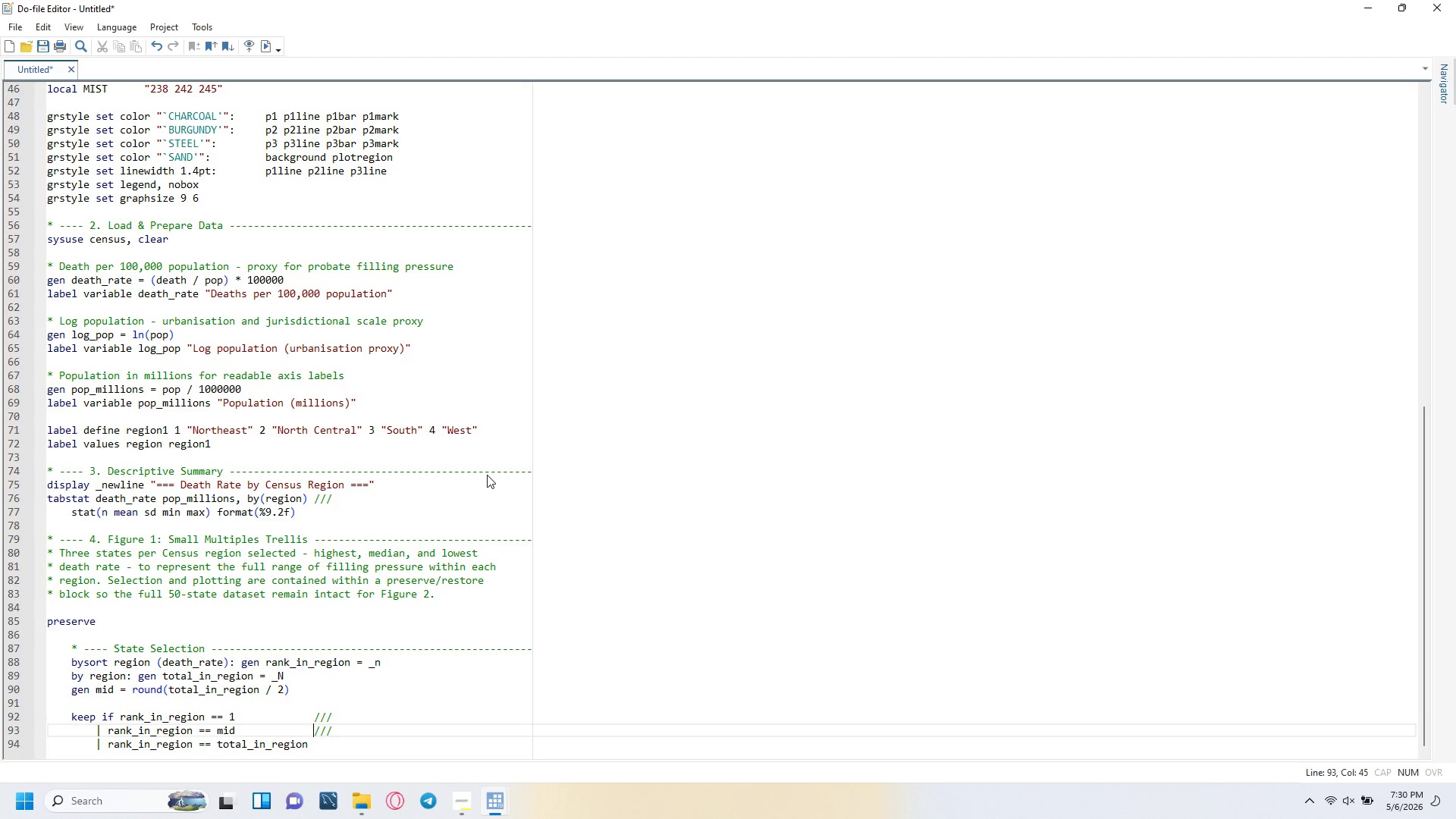 
key(ArrowDown)
 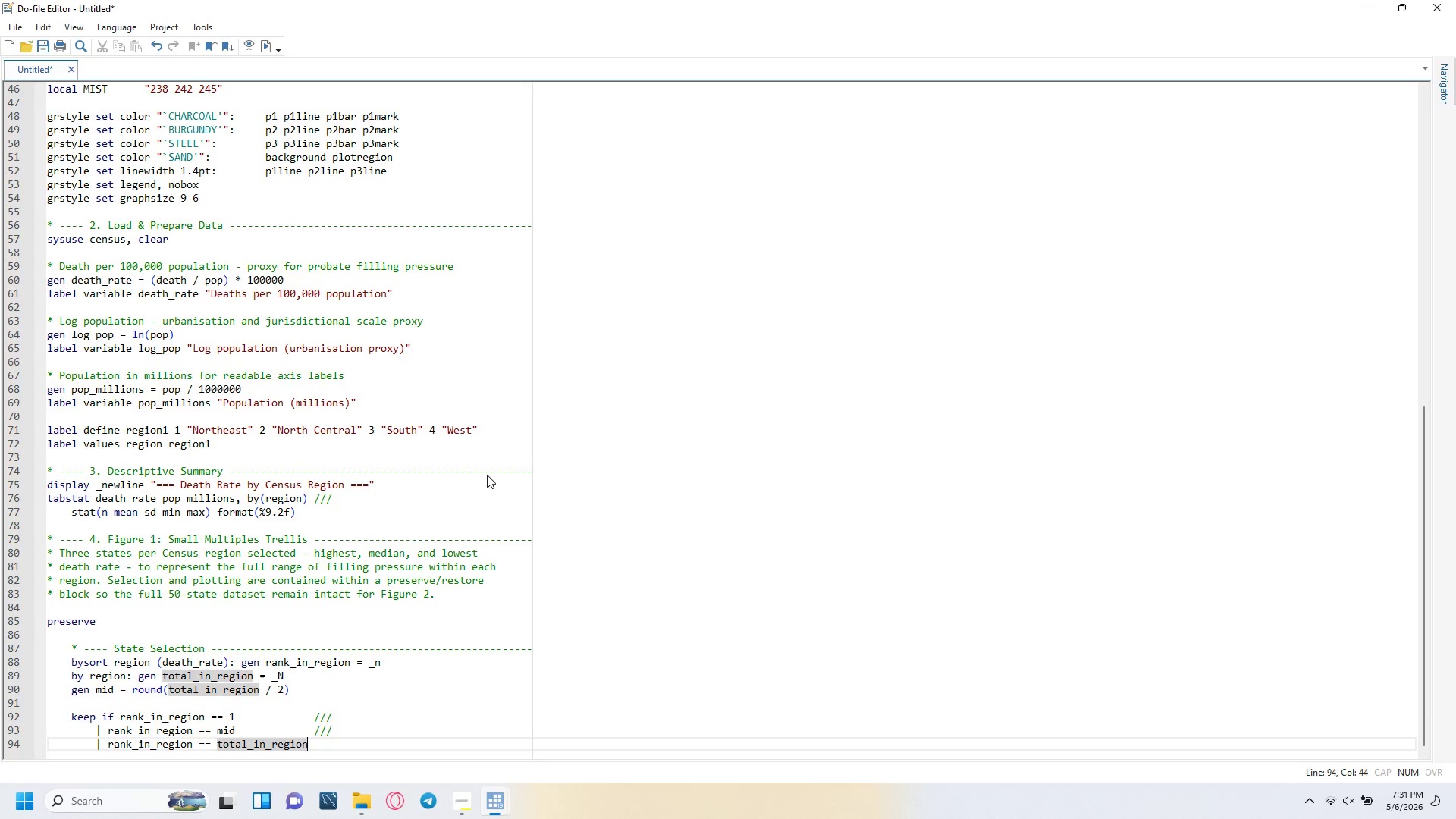 
key(ArrowRight)
 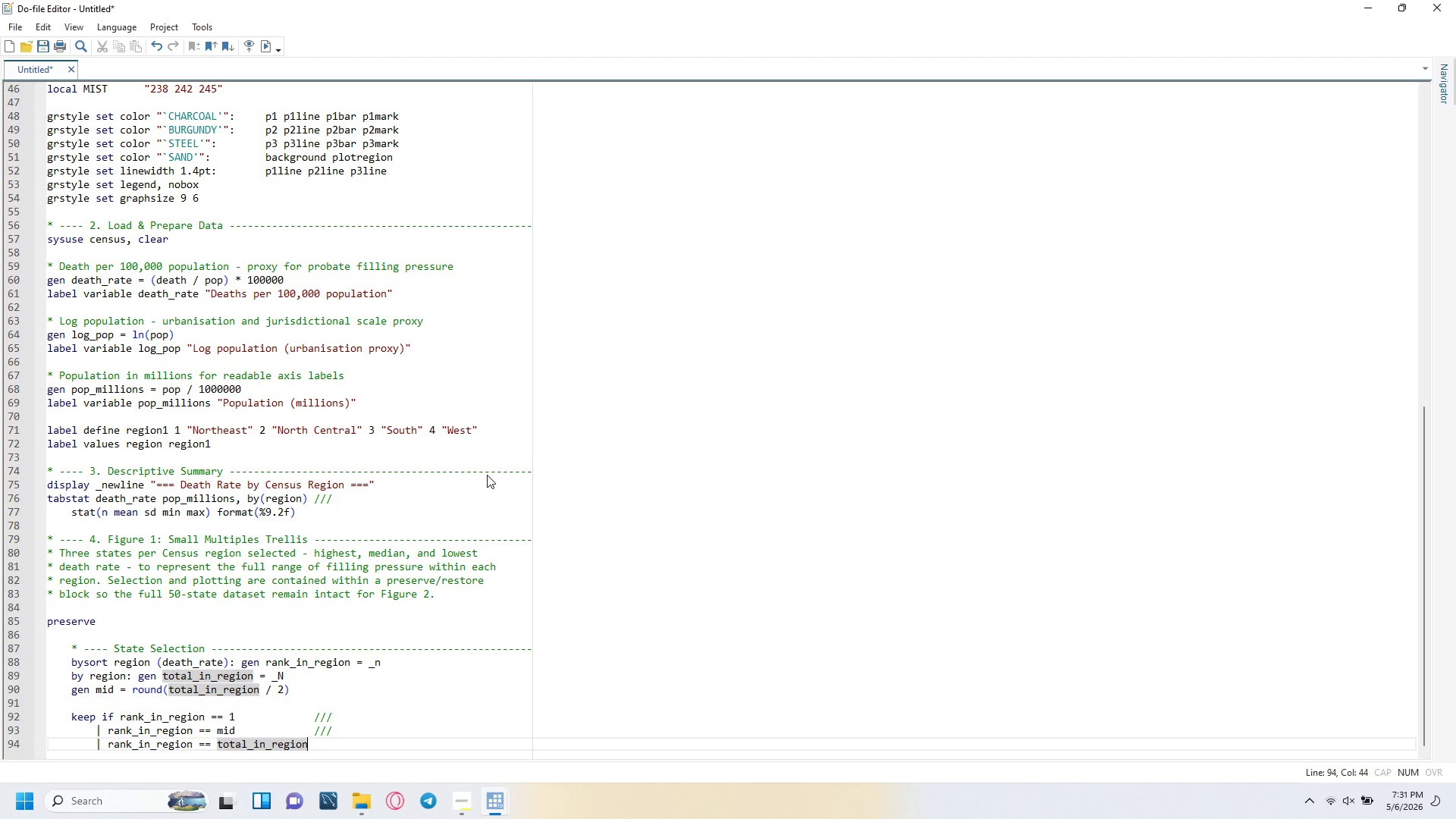 
key(ArrowRight)
 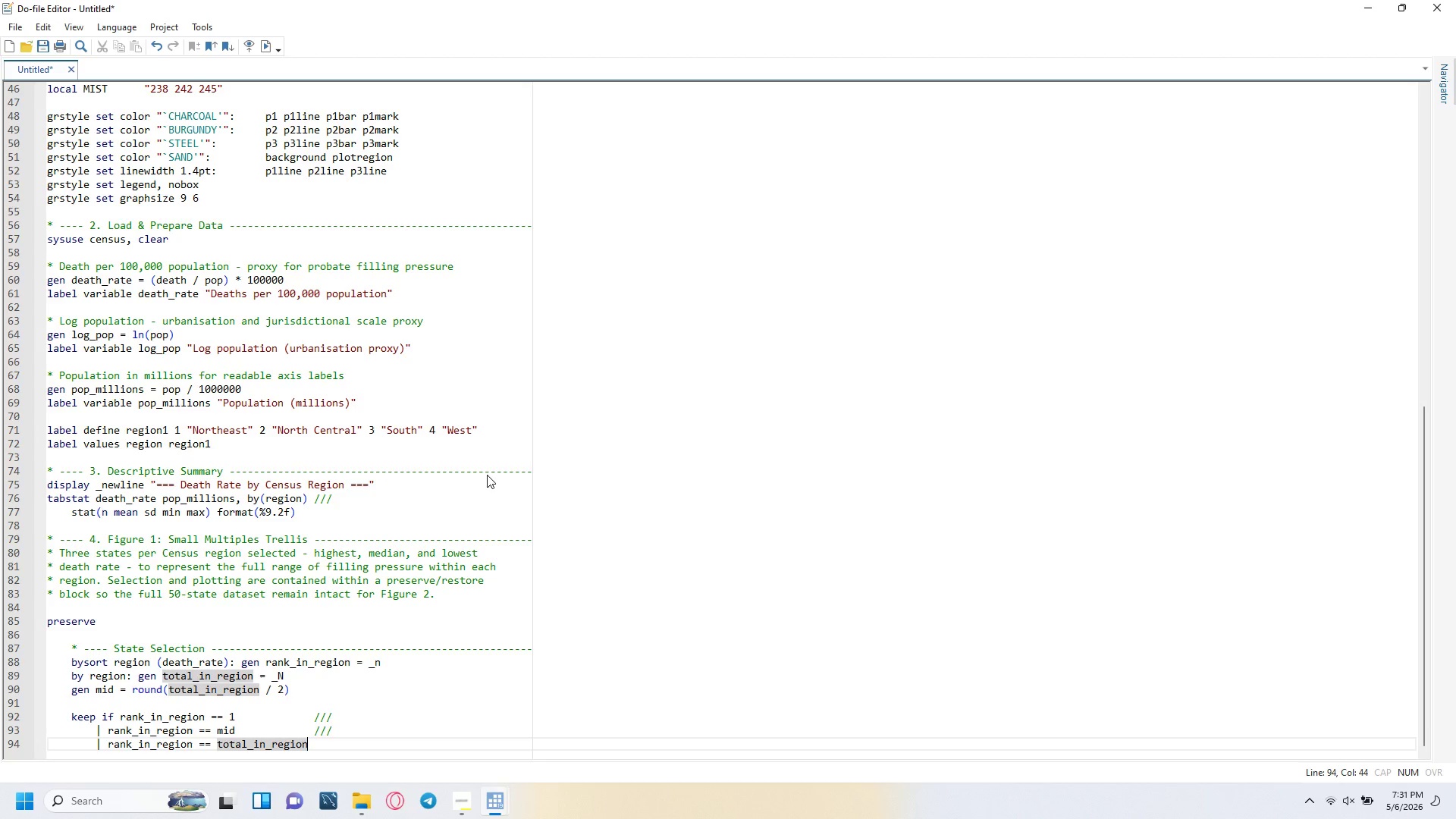 
key(Enter)
 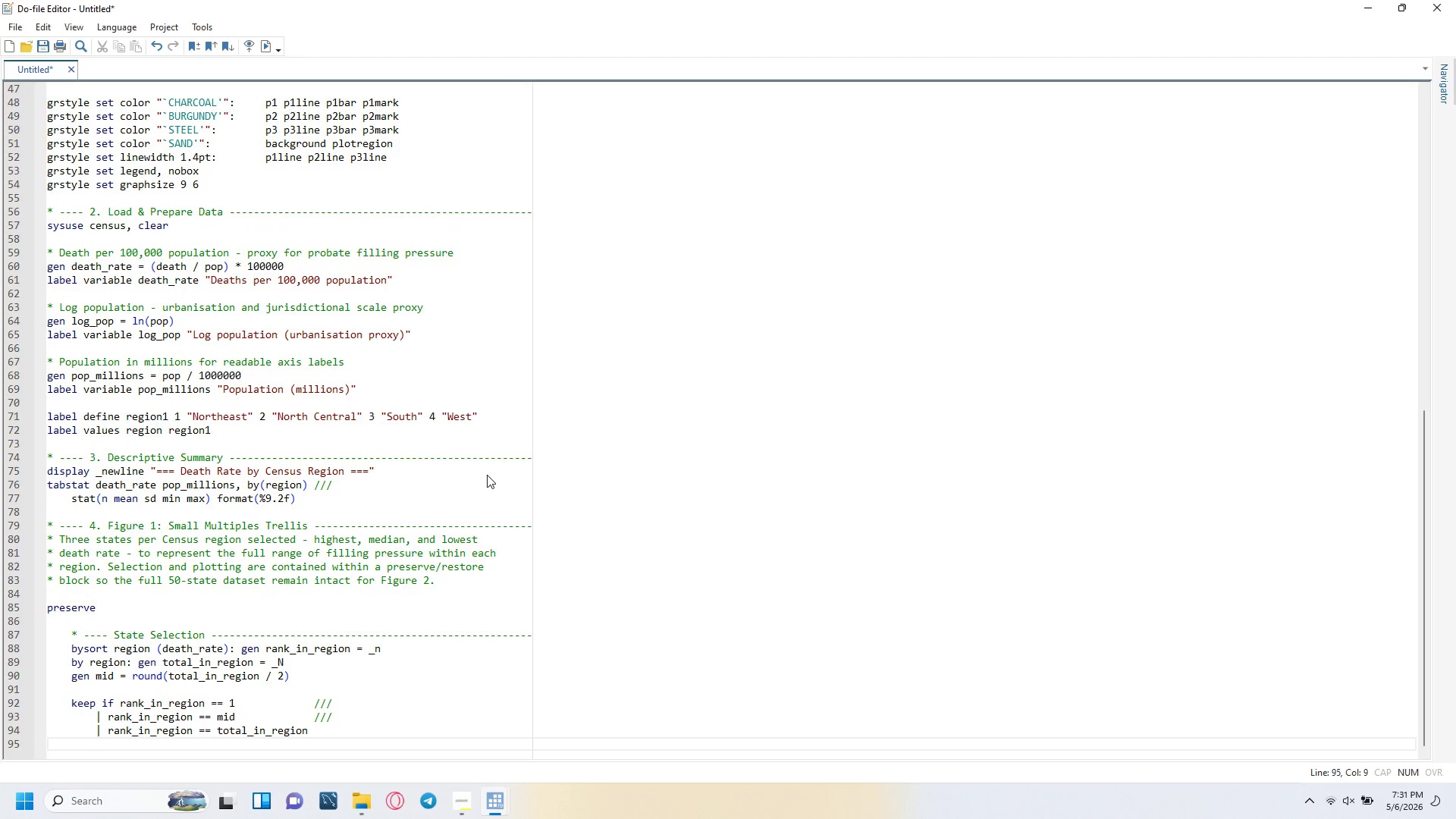 
key(Enter)
 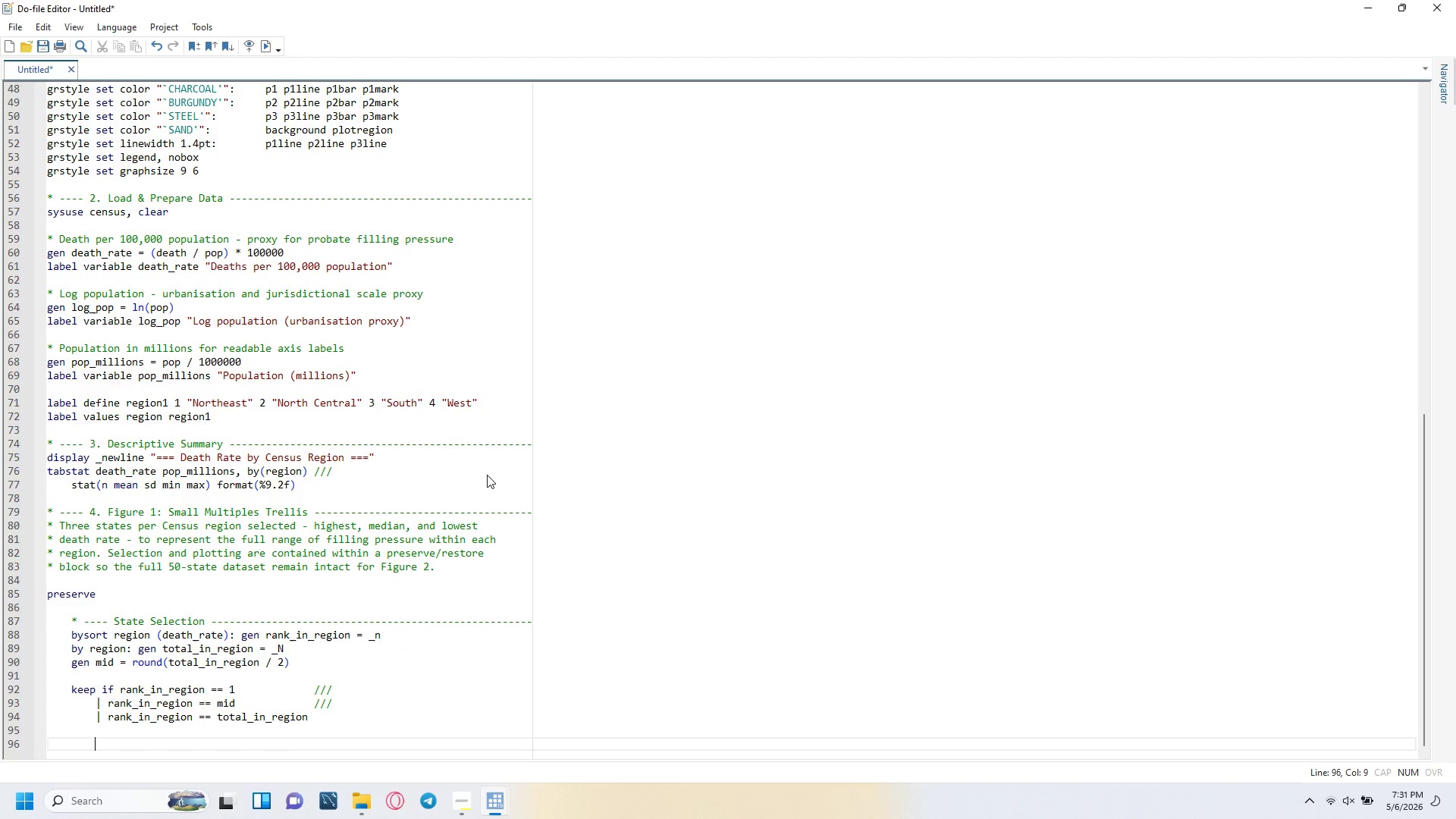 
key(Backspace)
type(bysort region: egen region_mean = men)
key(Backspace)
type(an))
key(Backspace)
type((death_rate)
 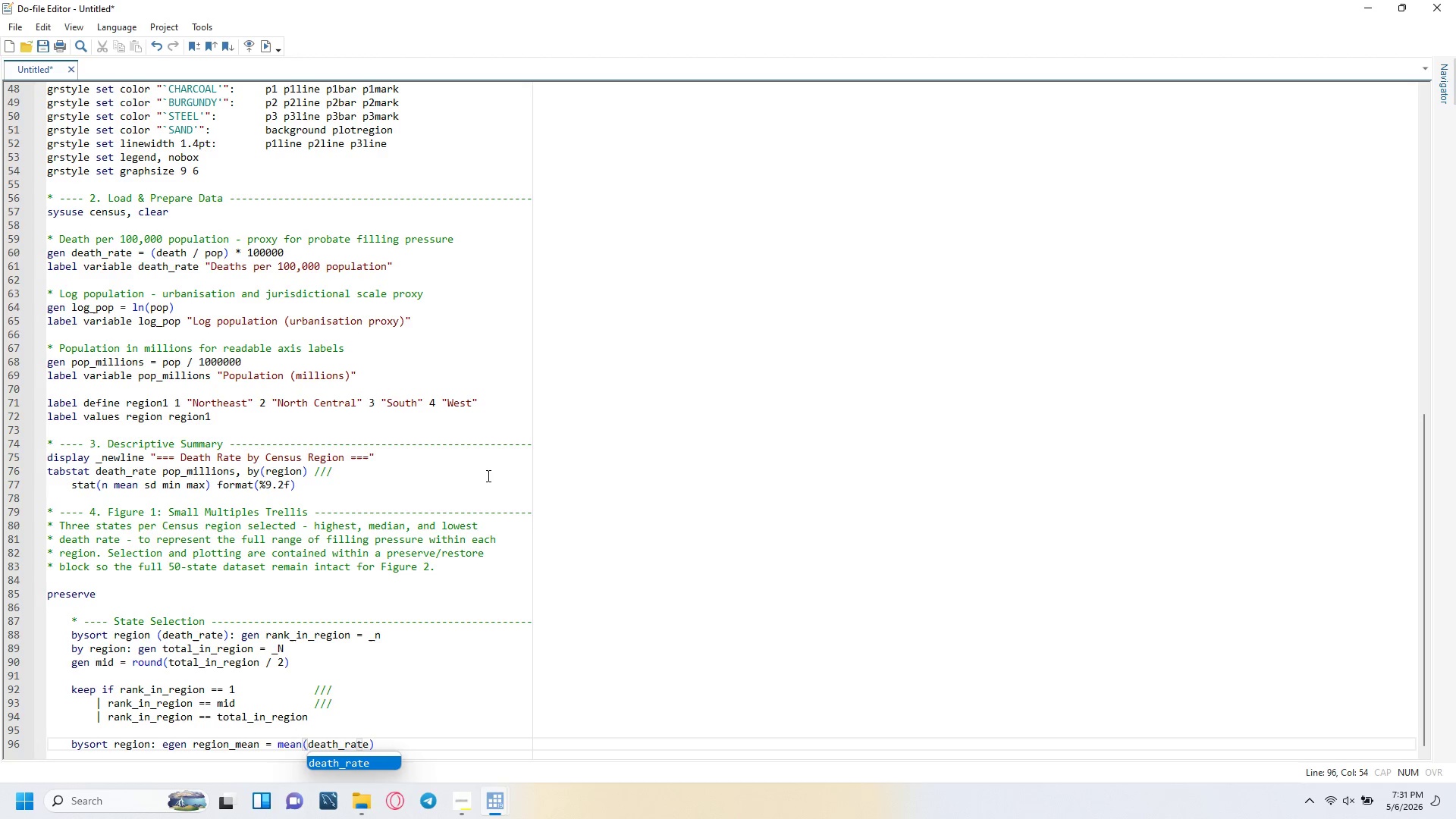 
key(ArrowRight)
 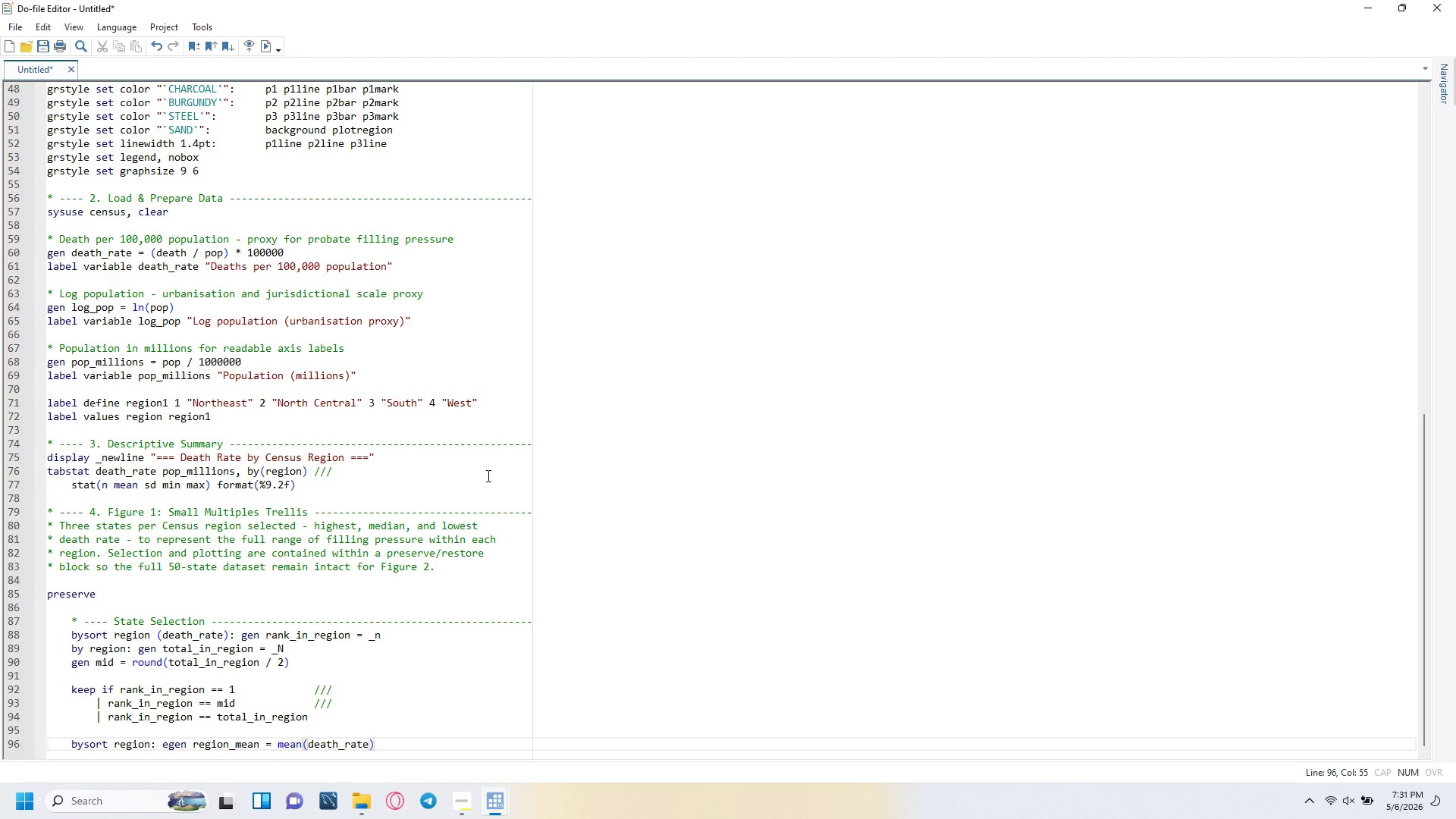 
key(Enter)
 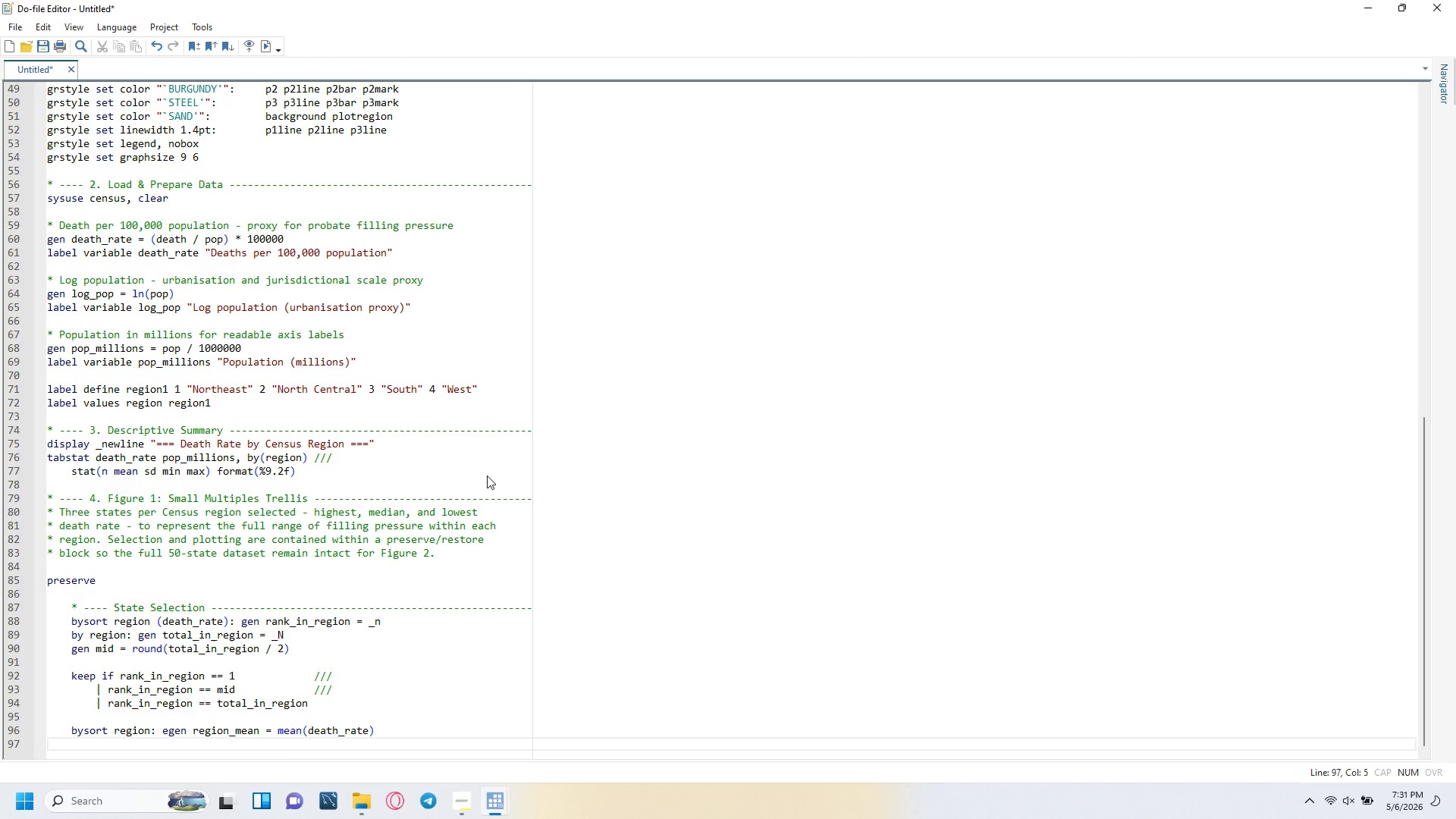 
type(label variable region_mean "Regional mean death rate)
 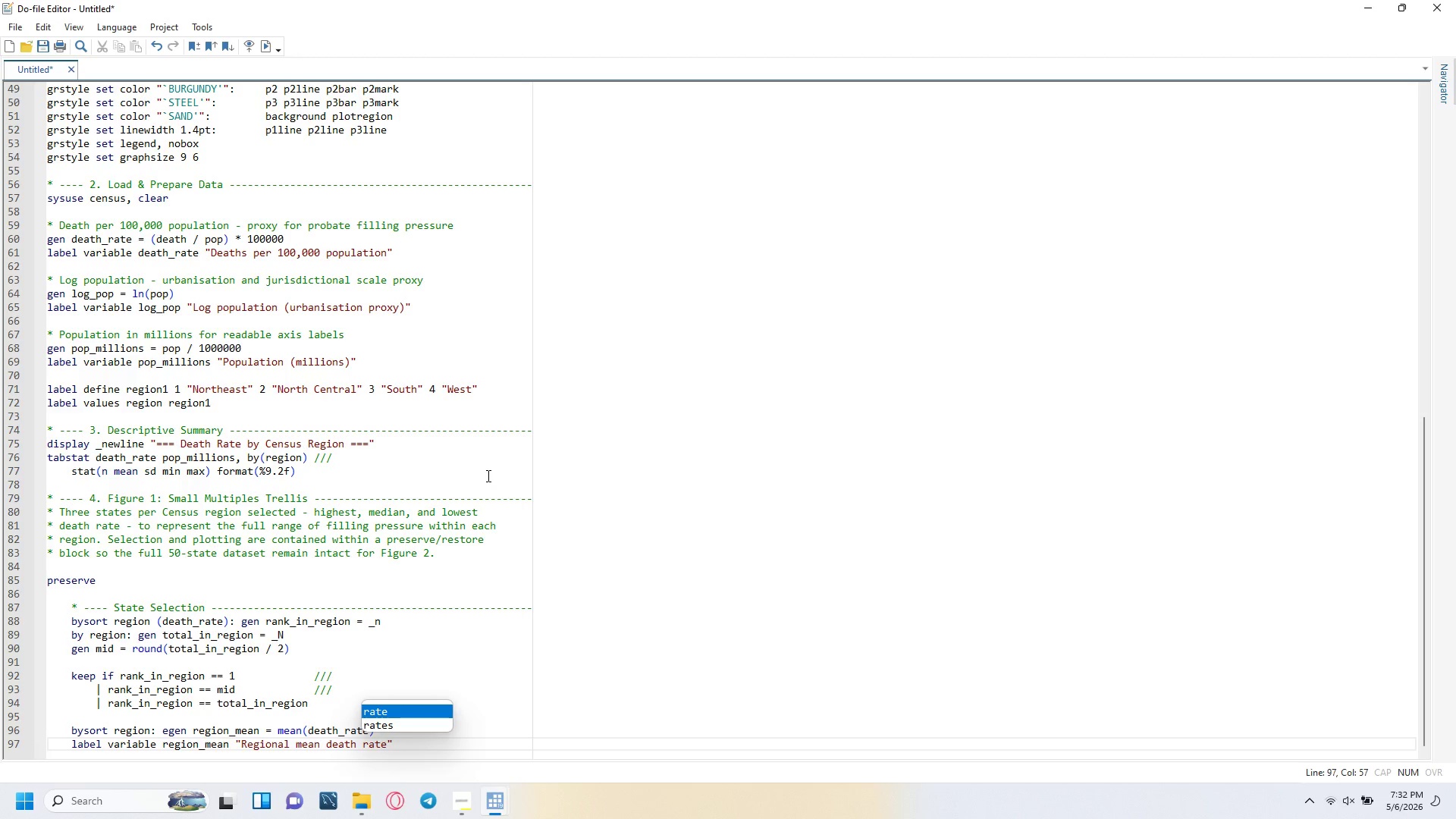 
key(ArrowRight)
 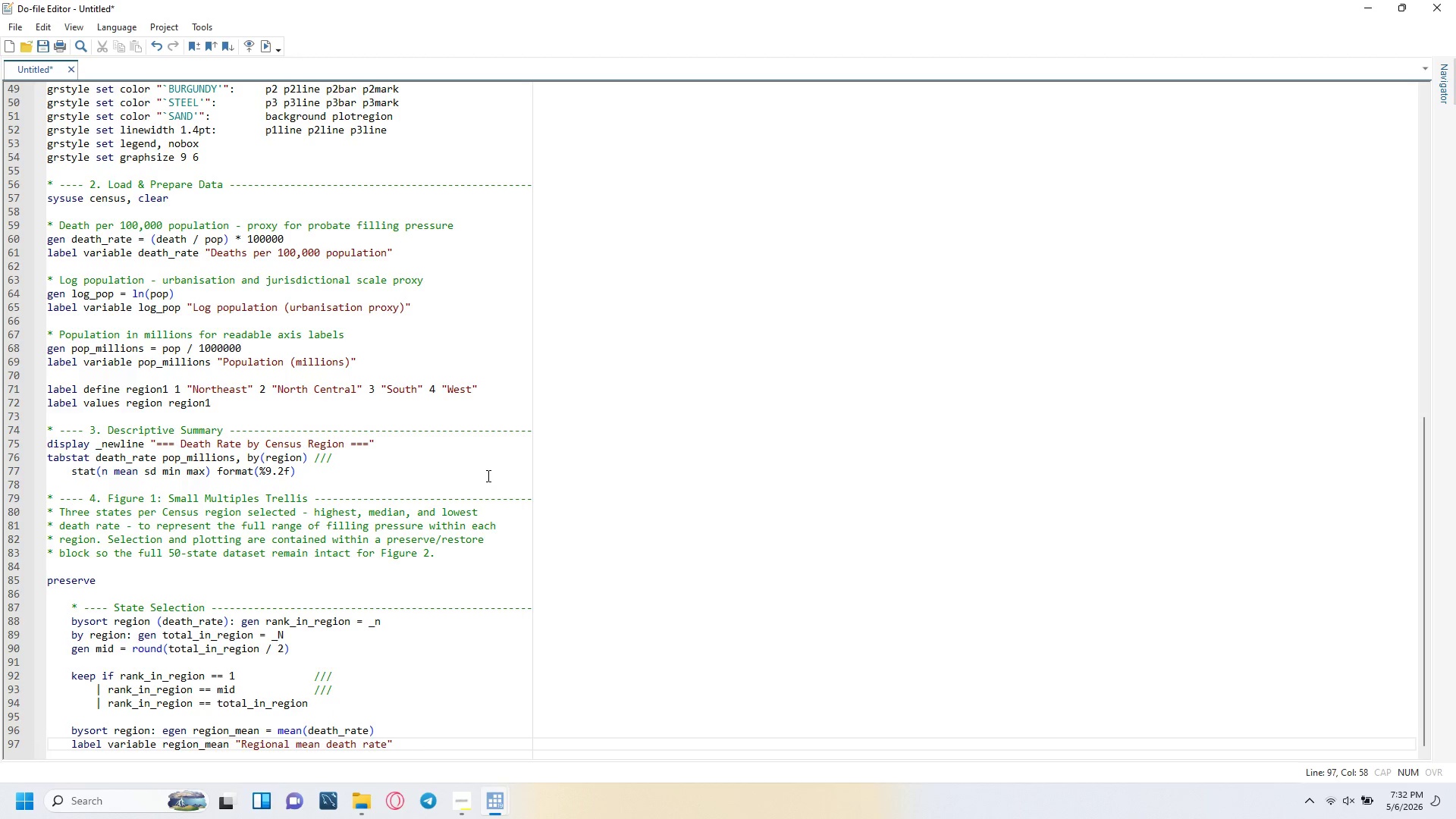 
wait(5.08)
 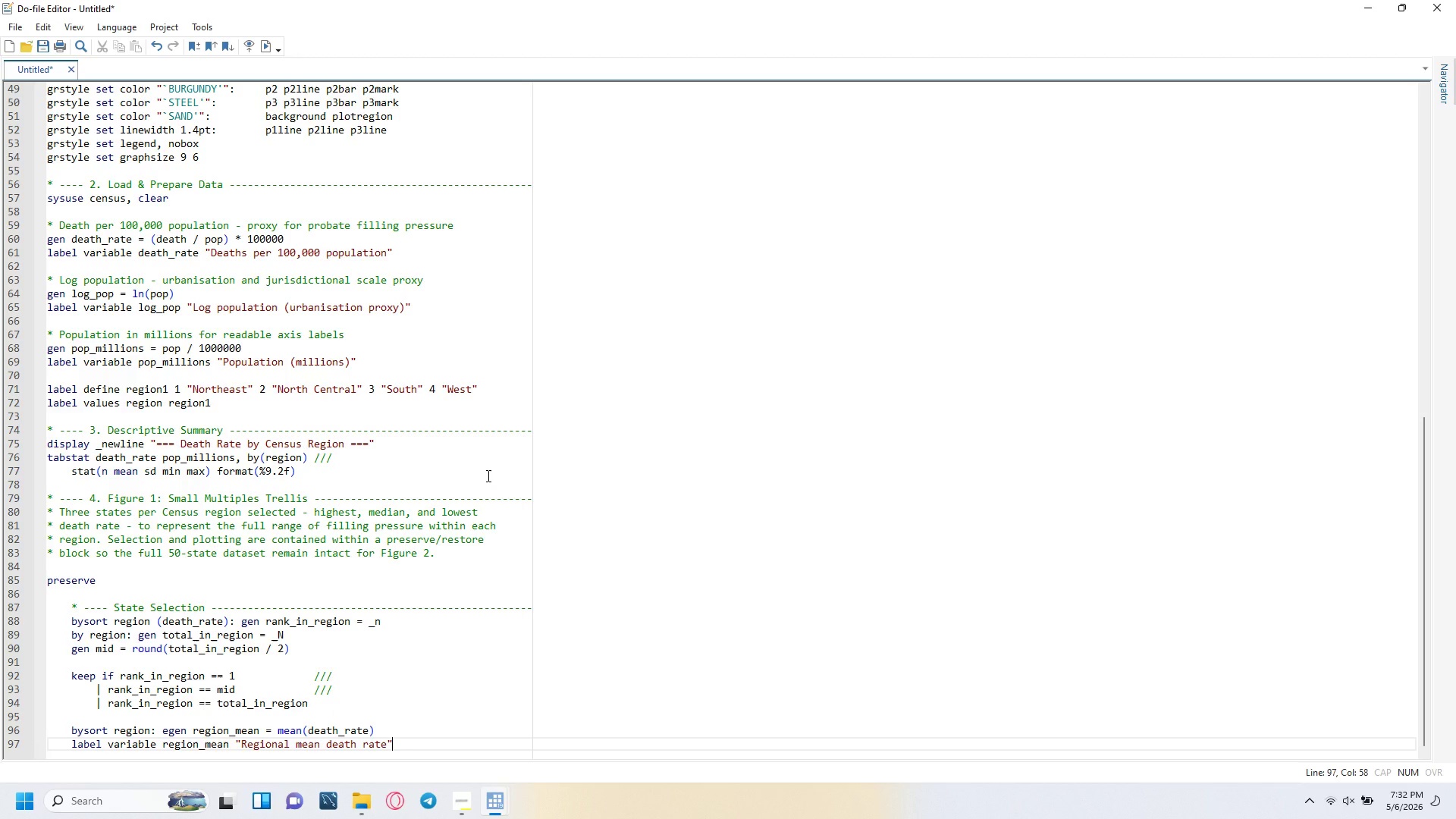 
key(Enter)
 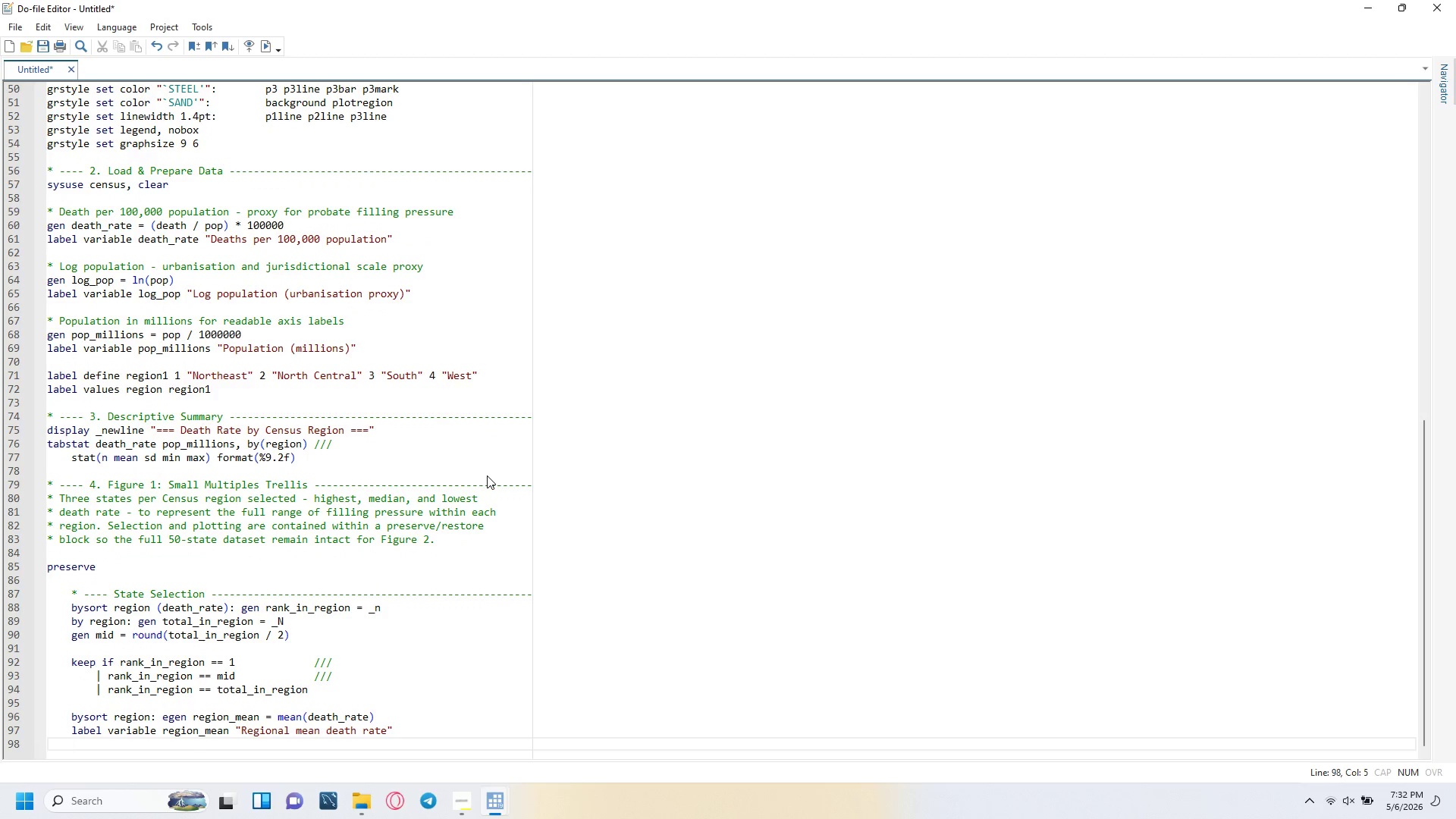 
key(Enter)
 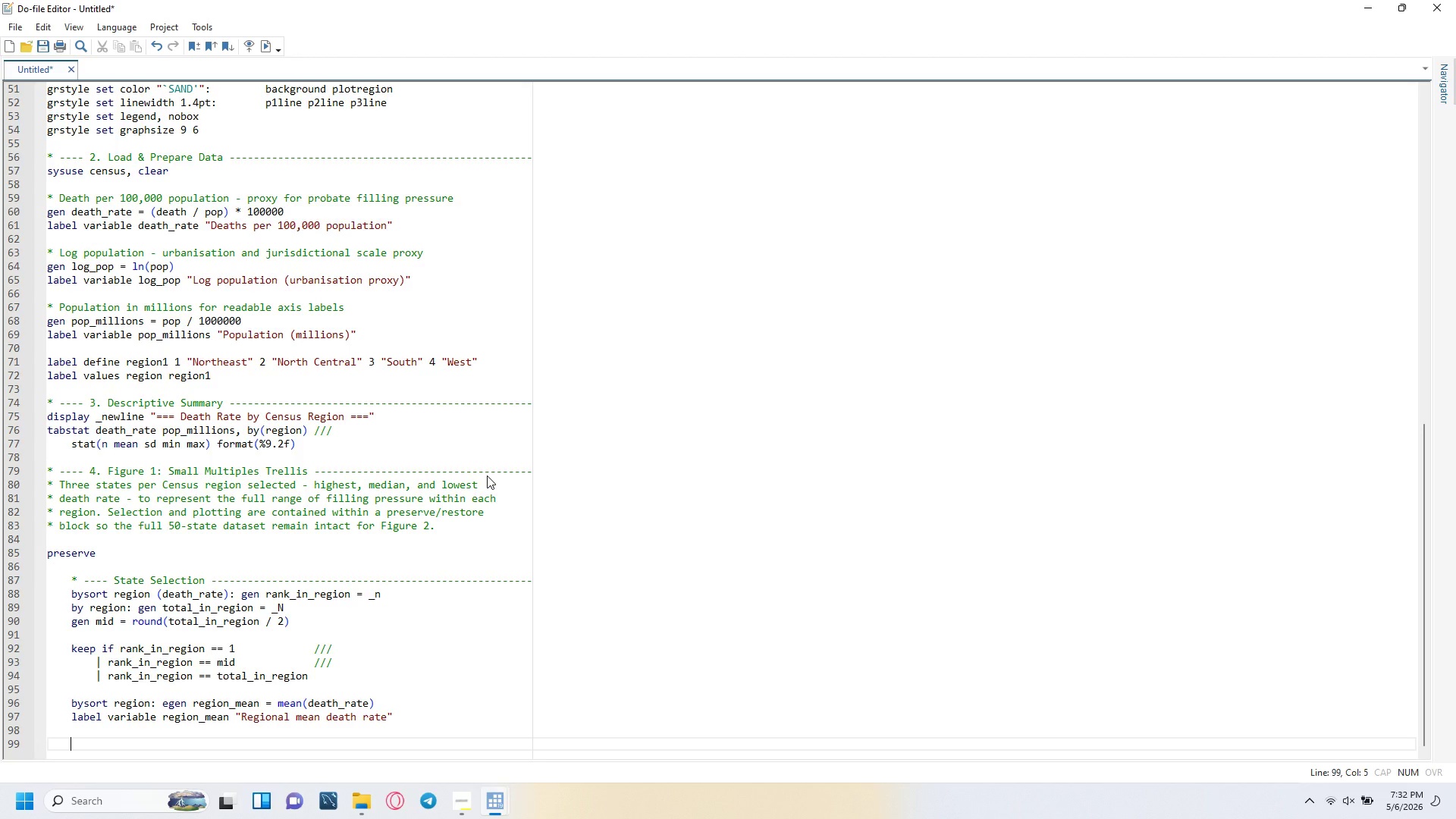 
type(encode state, gen(state_code)
 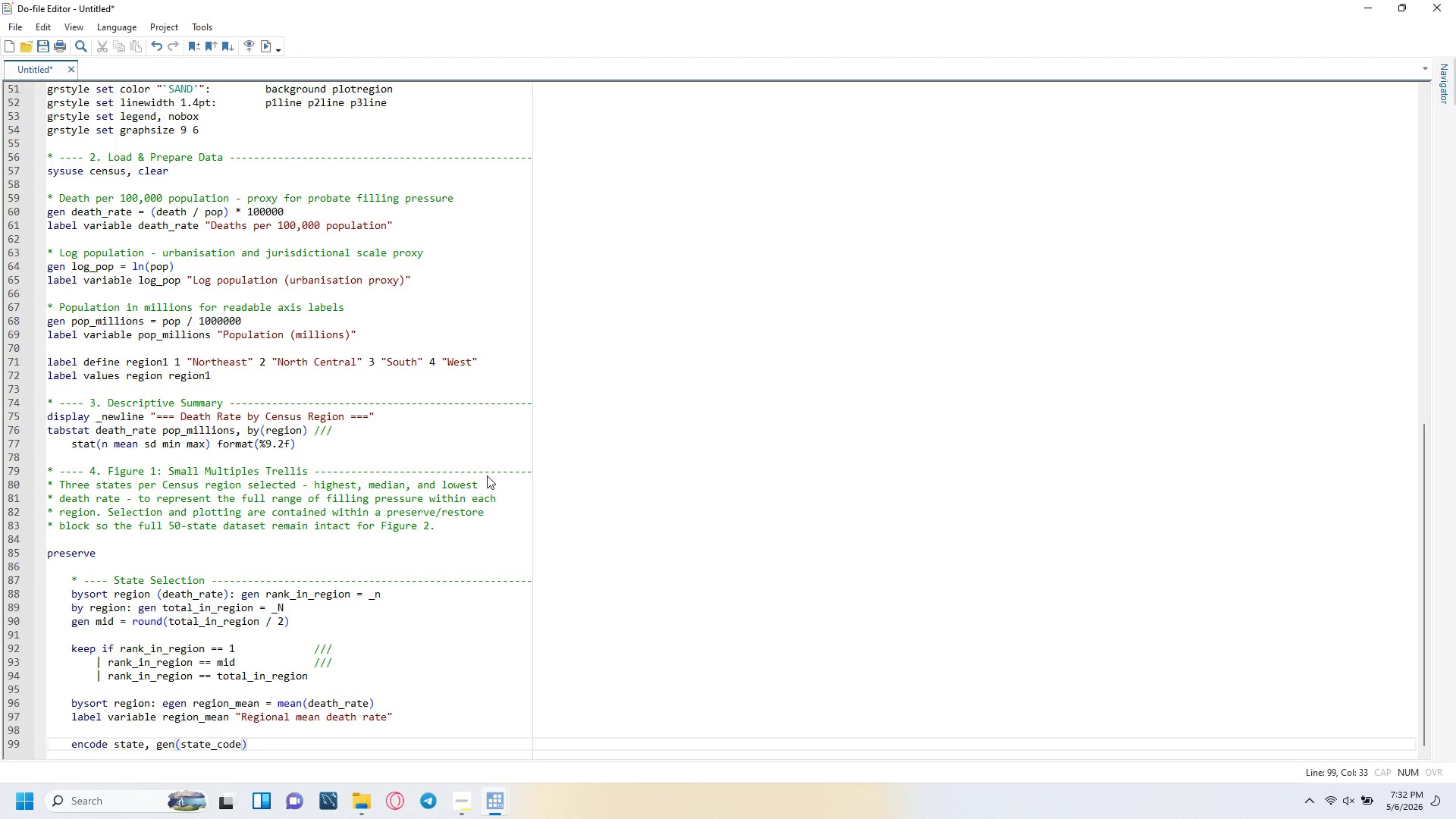 
key(ArrowRight)
 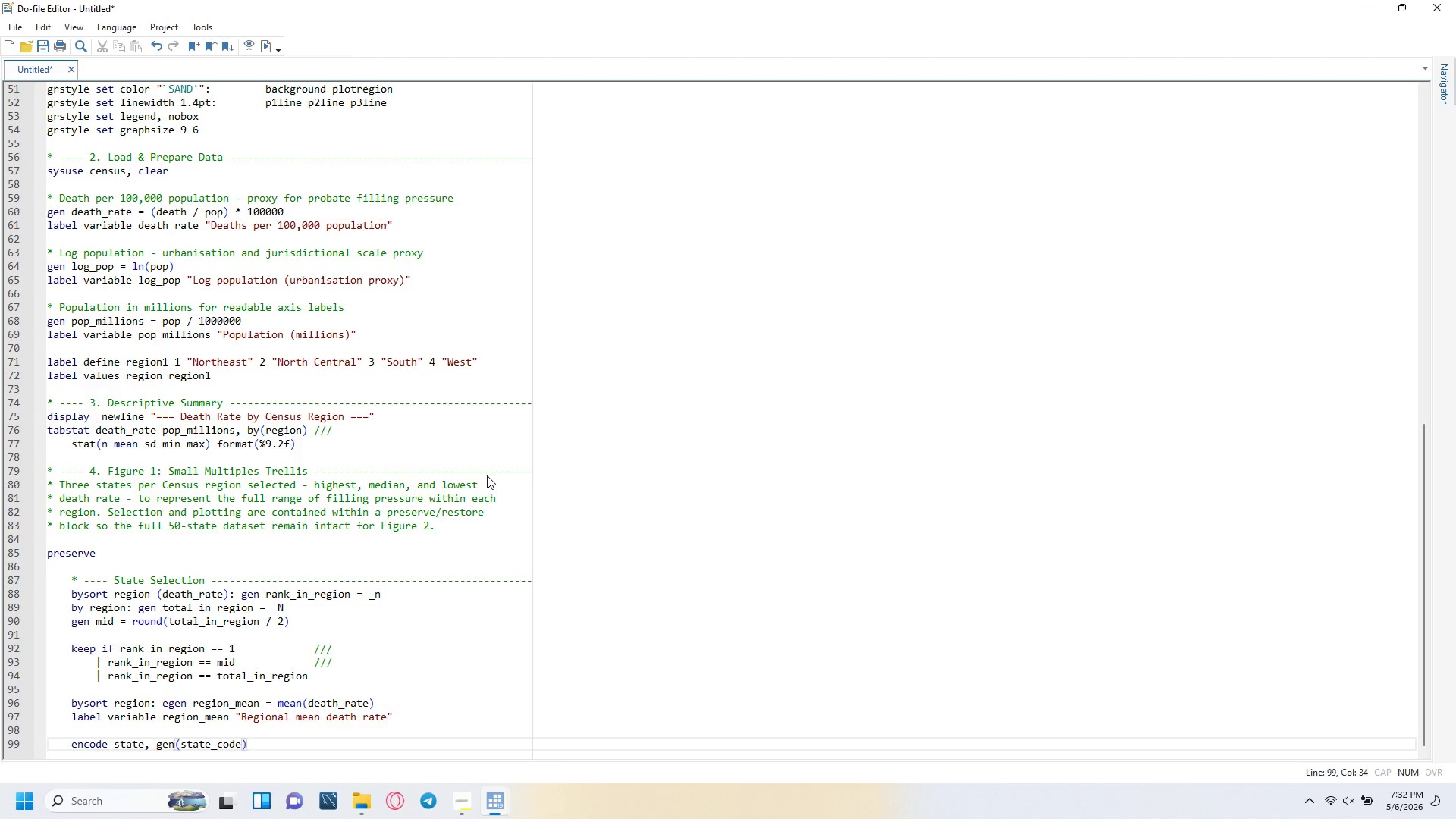 
key(Enter)
 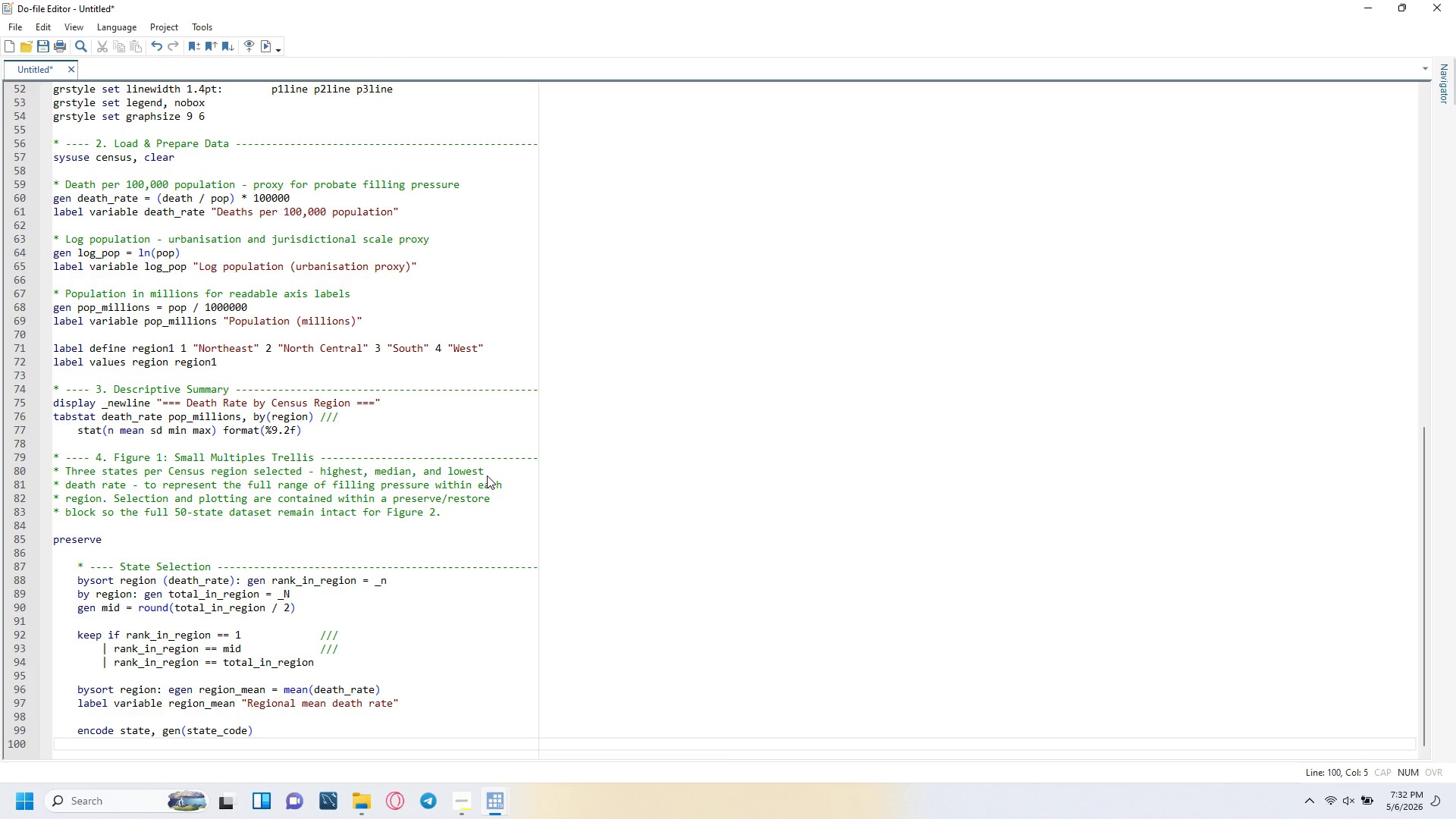 
key(Enter)
 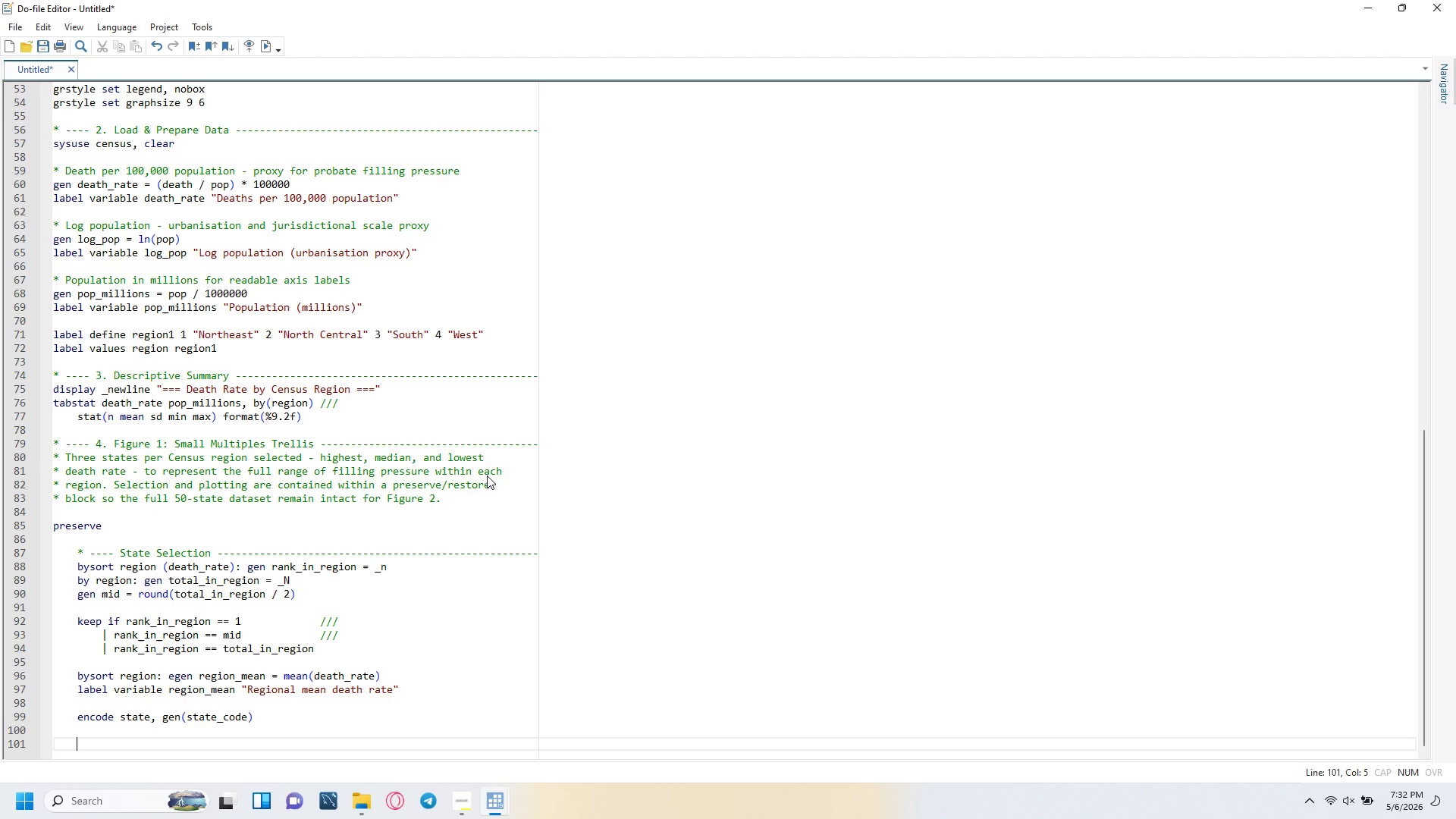 
wait(7.47)
 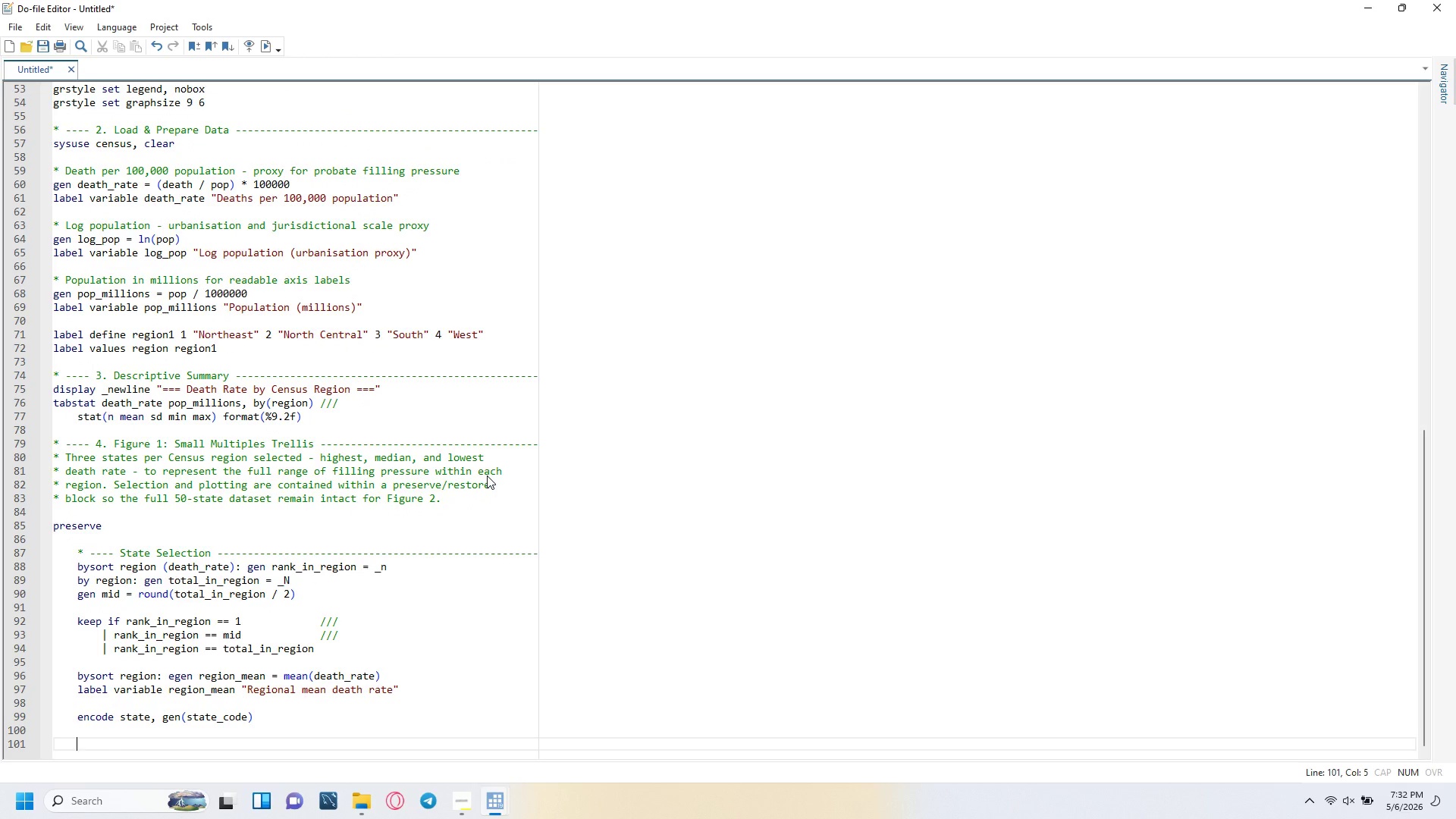 
key(ArrowUp)
 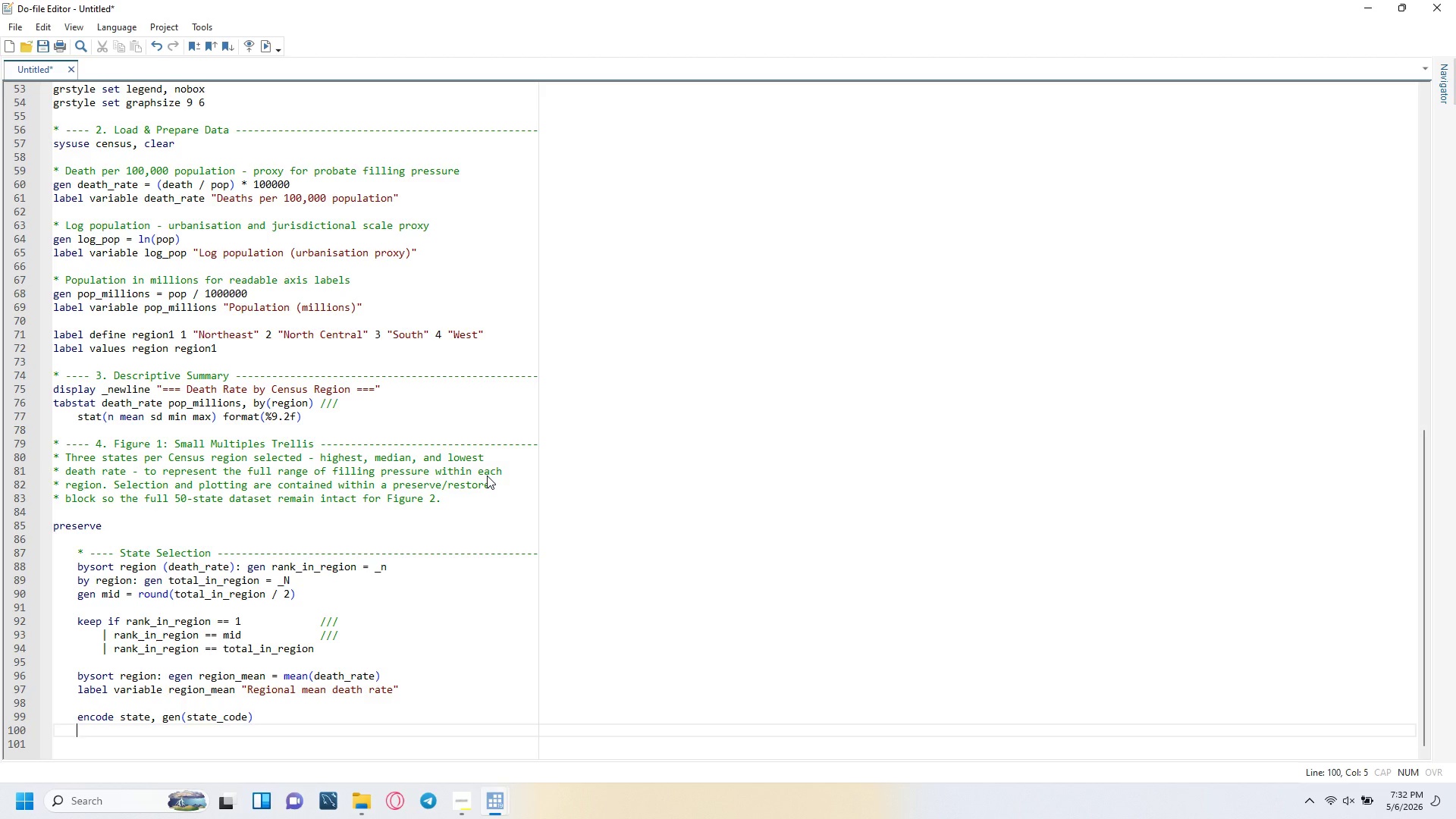 
key(ArrowUp)
 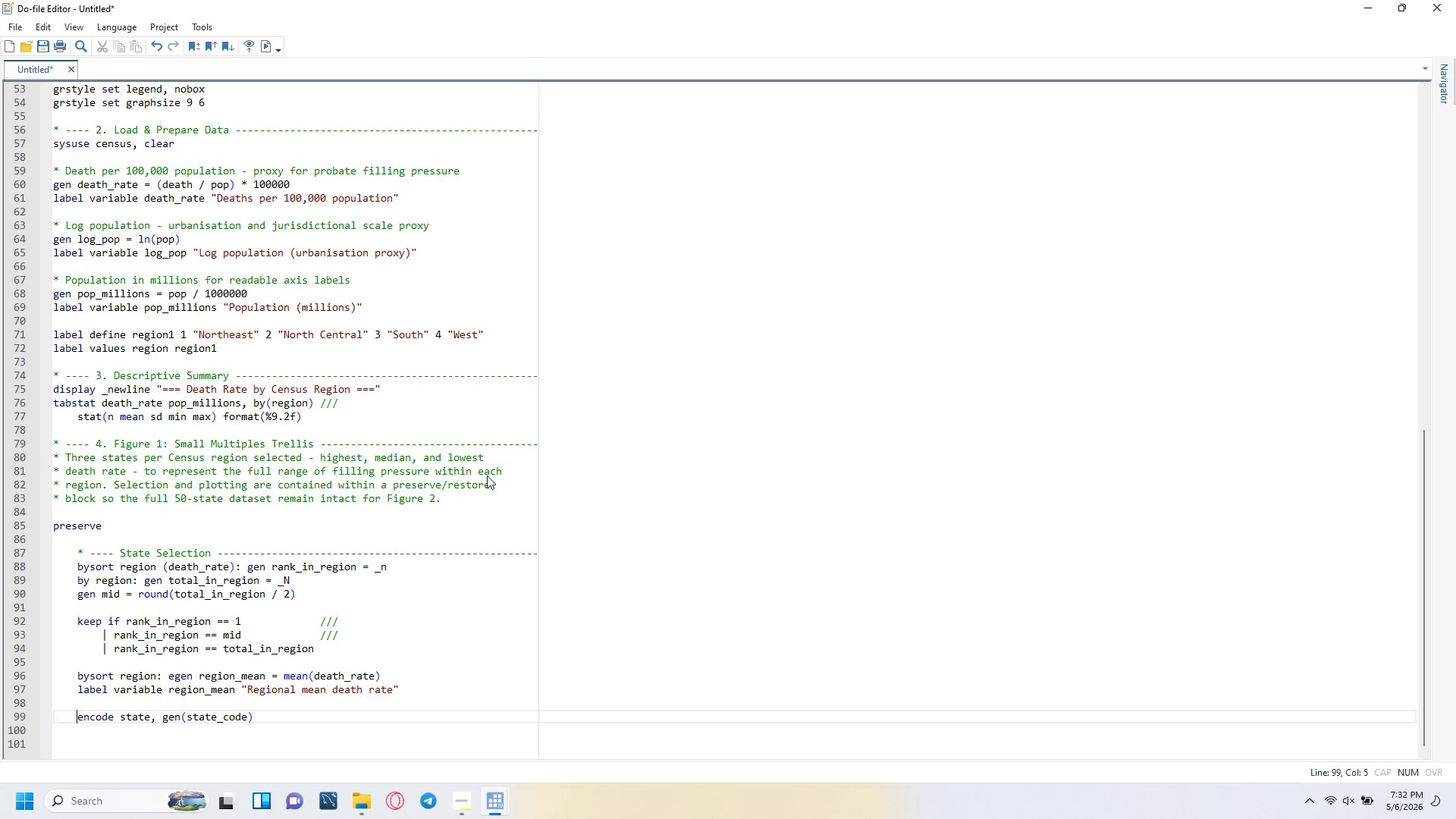 
key(ArrowUp)
 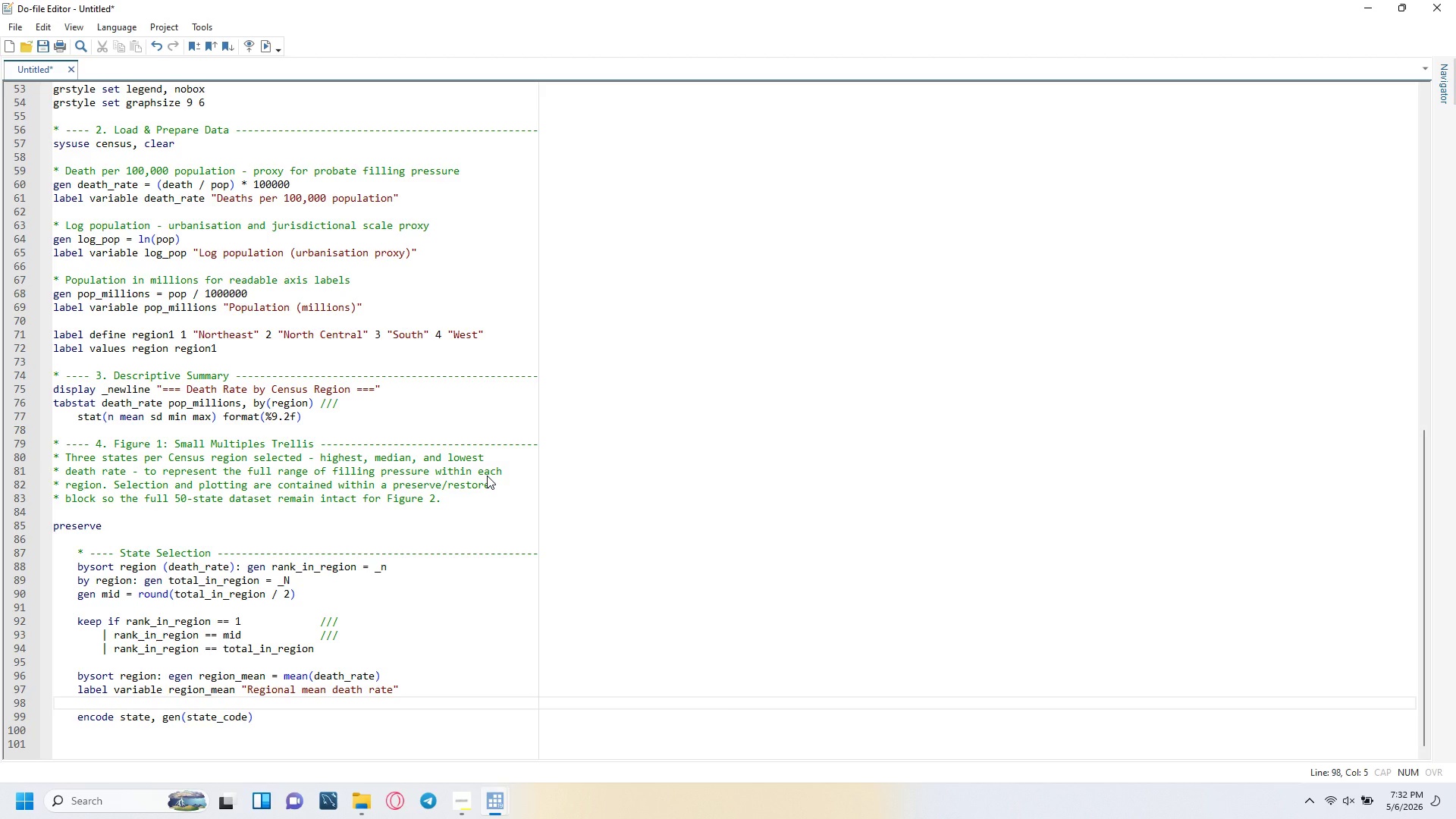 
key(ArrowUp)
 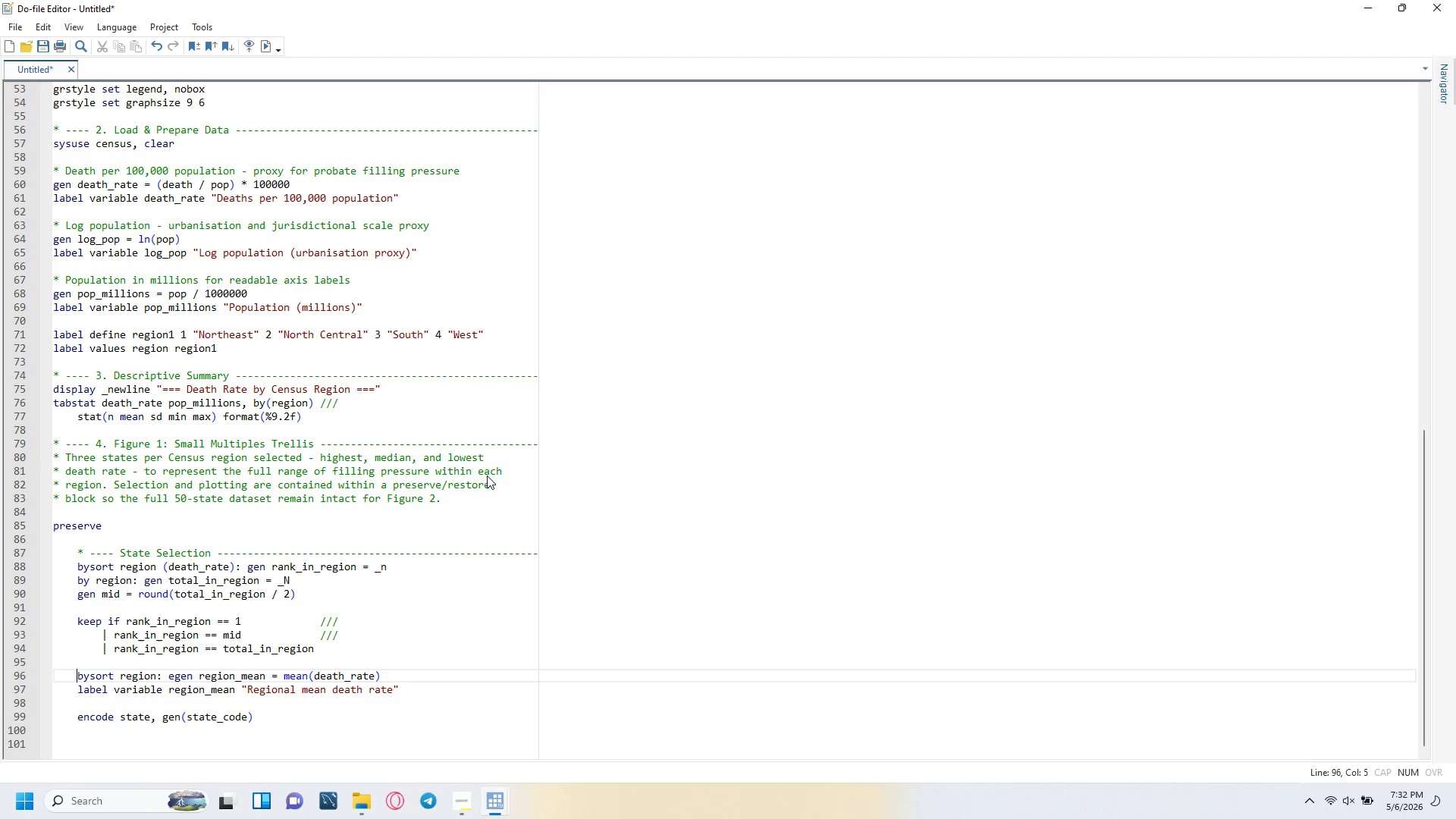 
key(ArrowUp)
 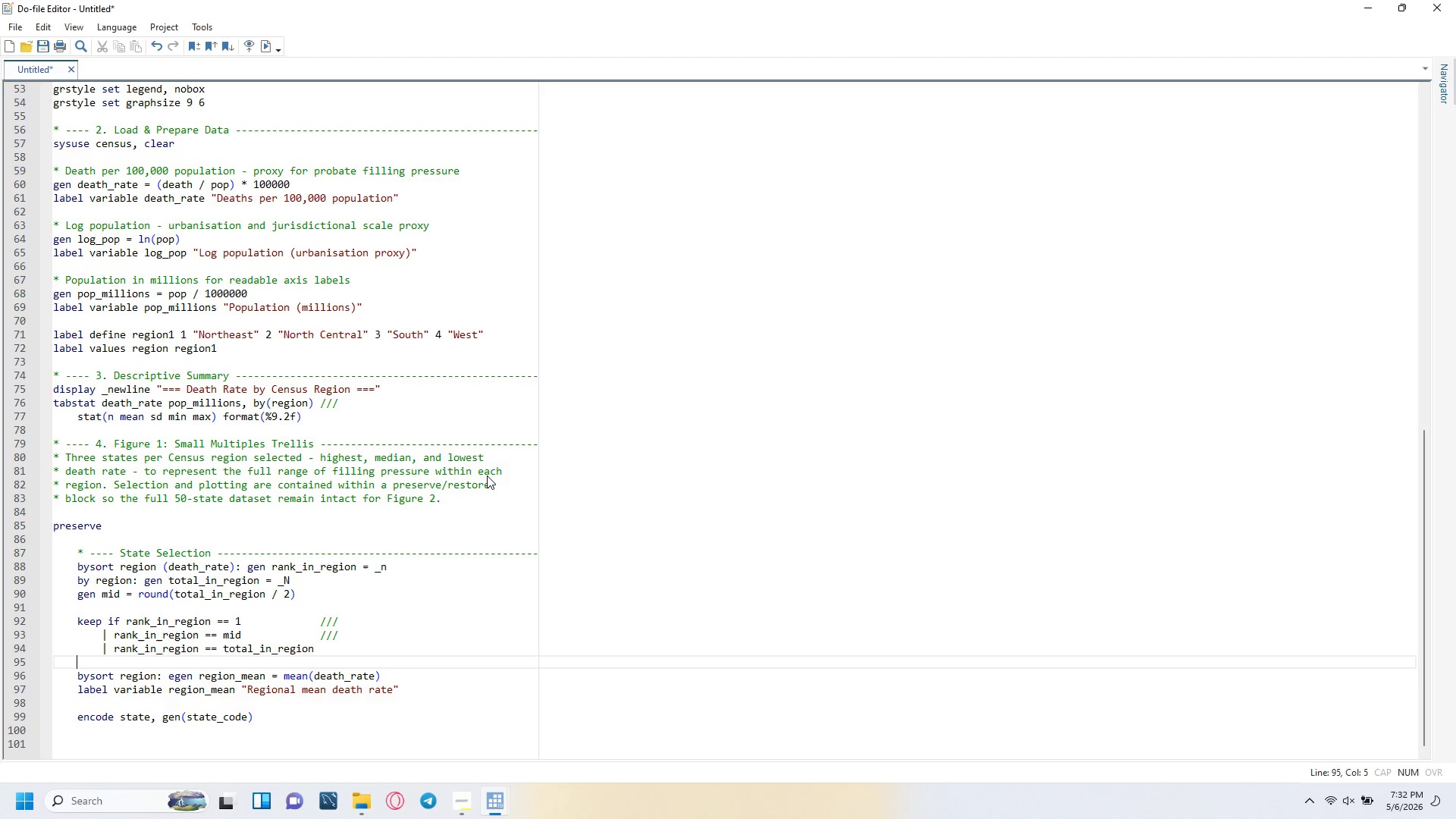 
key(ArrowUp)
 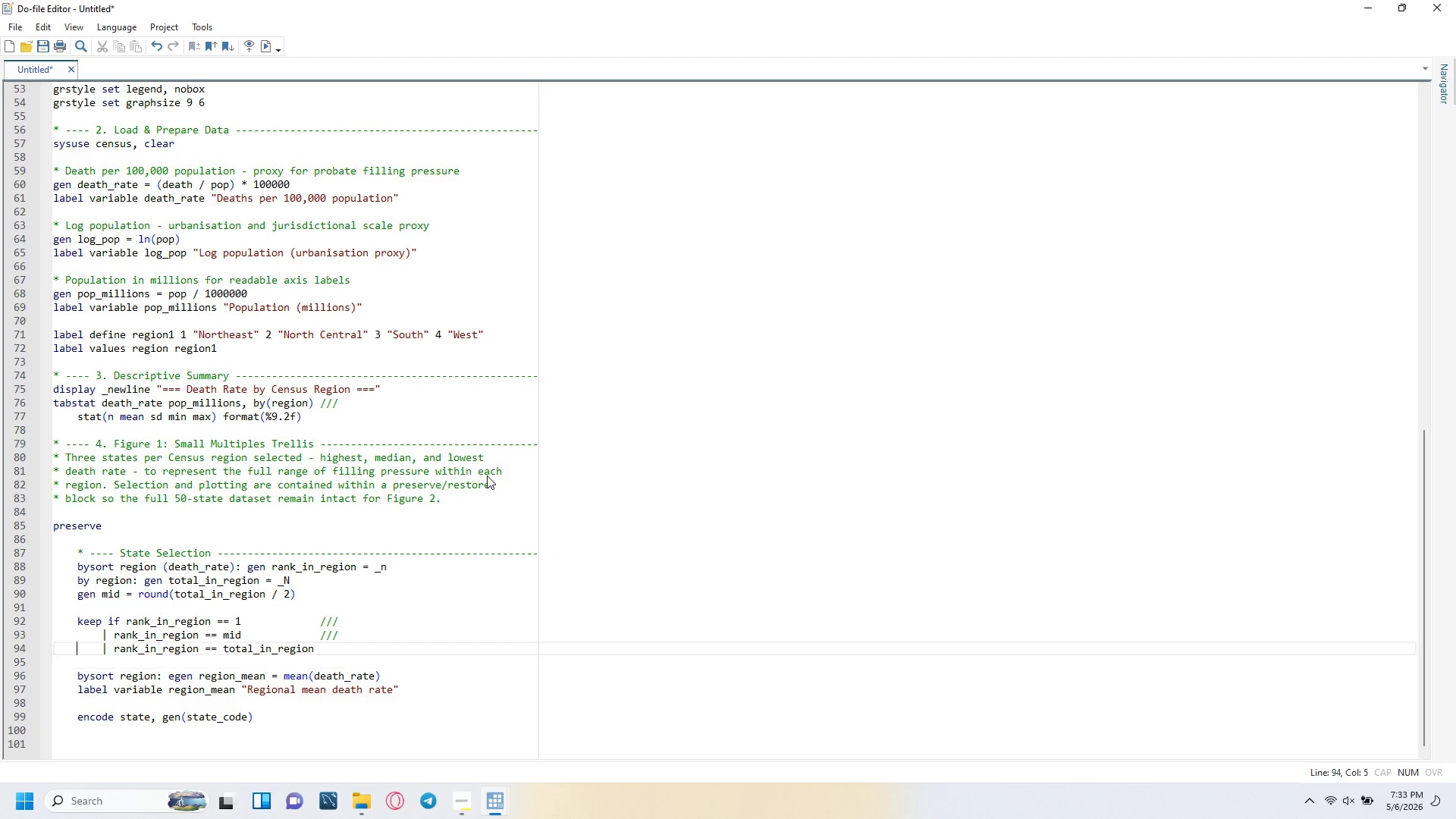 
key(ArrowUp)
 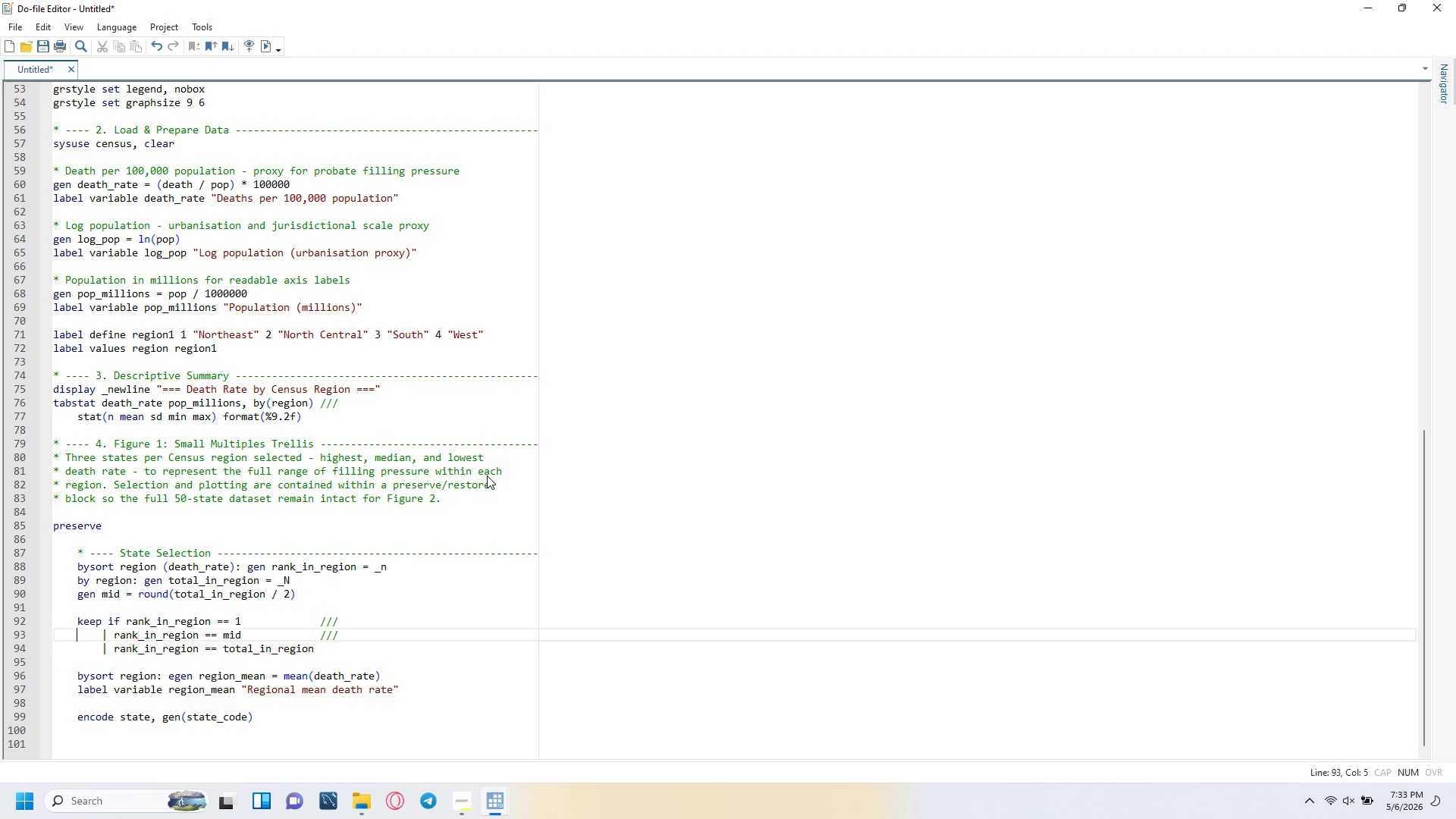 
key(ArrowUp)
 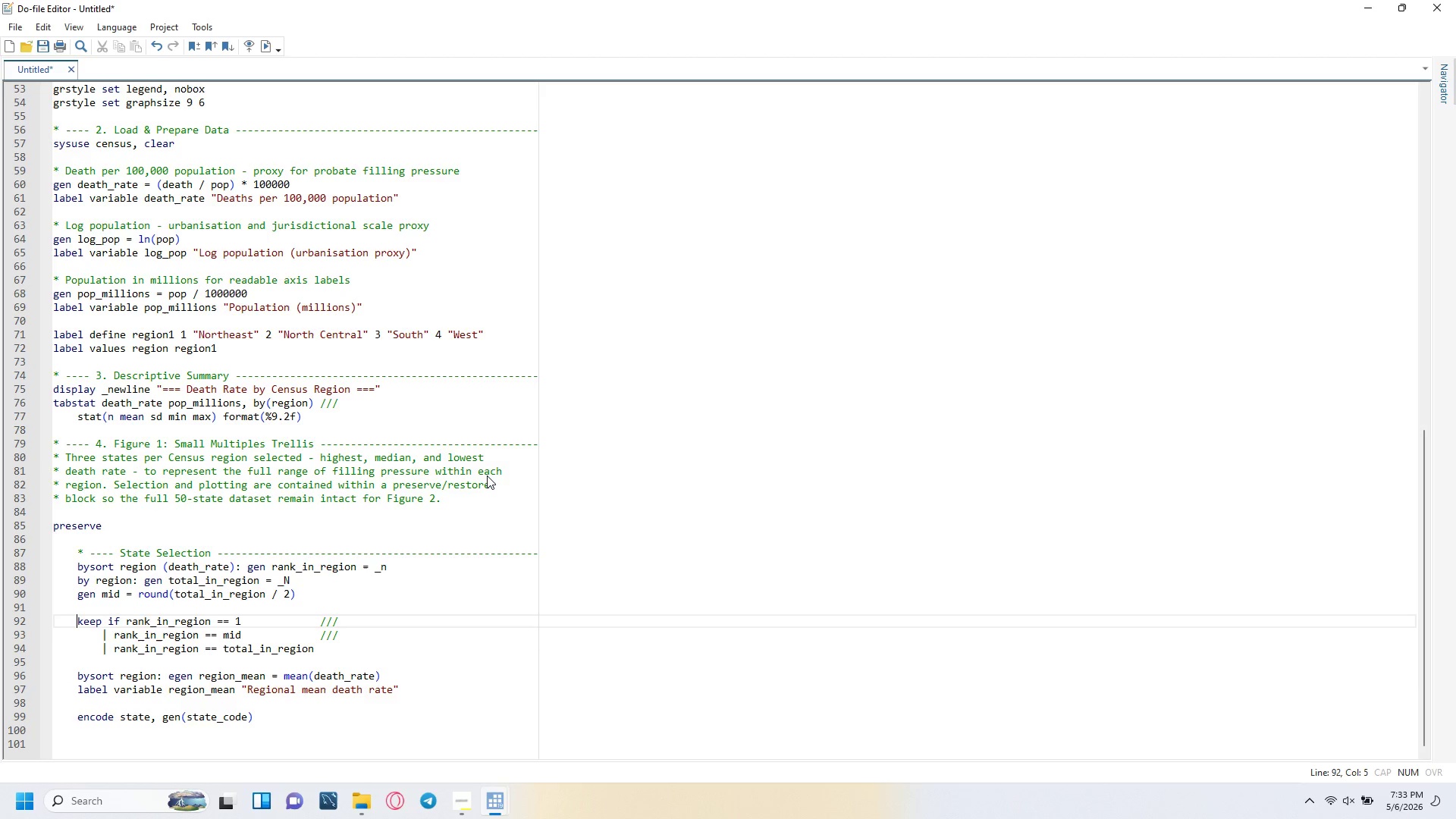 
key(ArrowUp)
 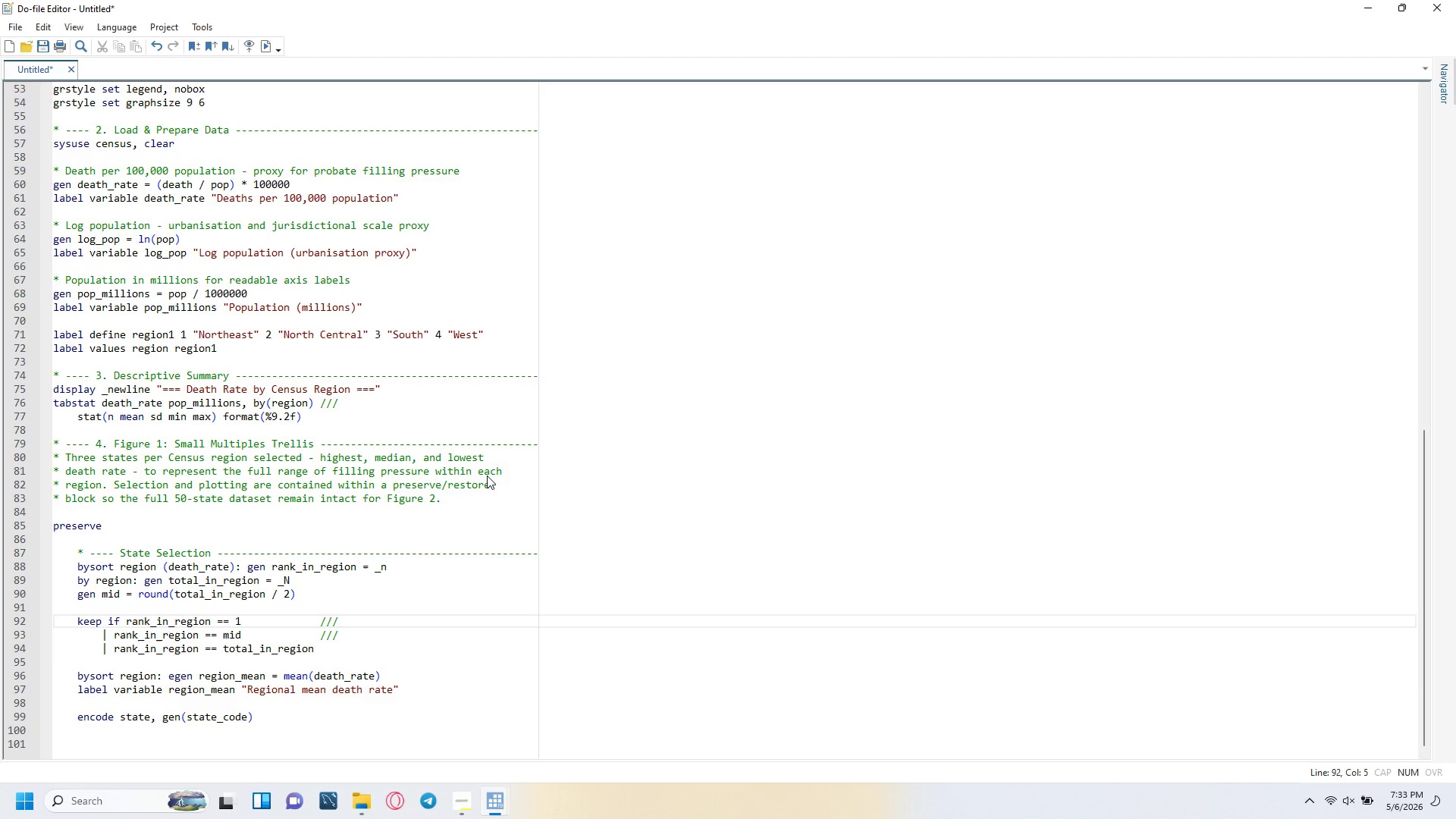 
key(ArrowDown)
 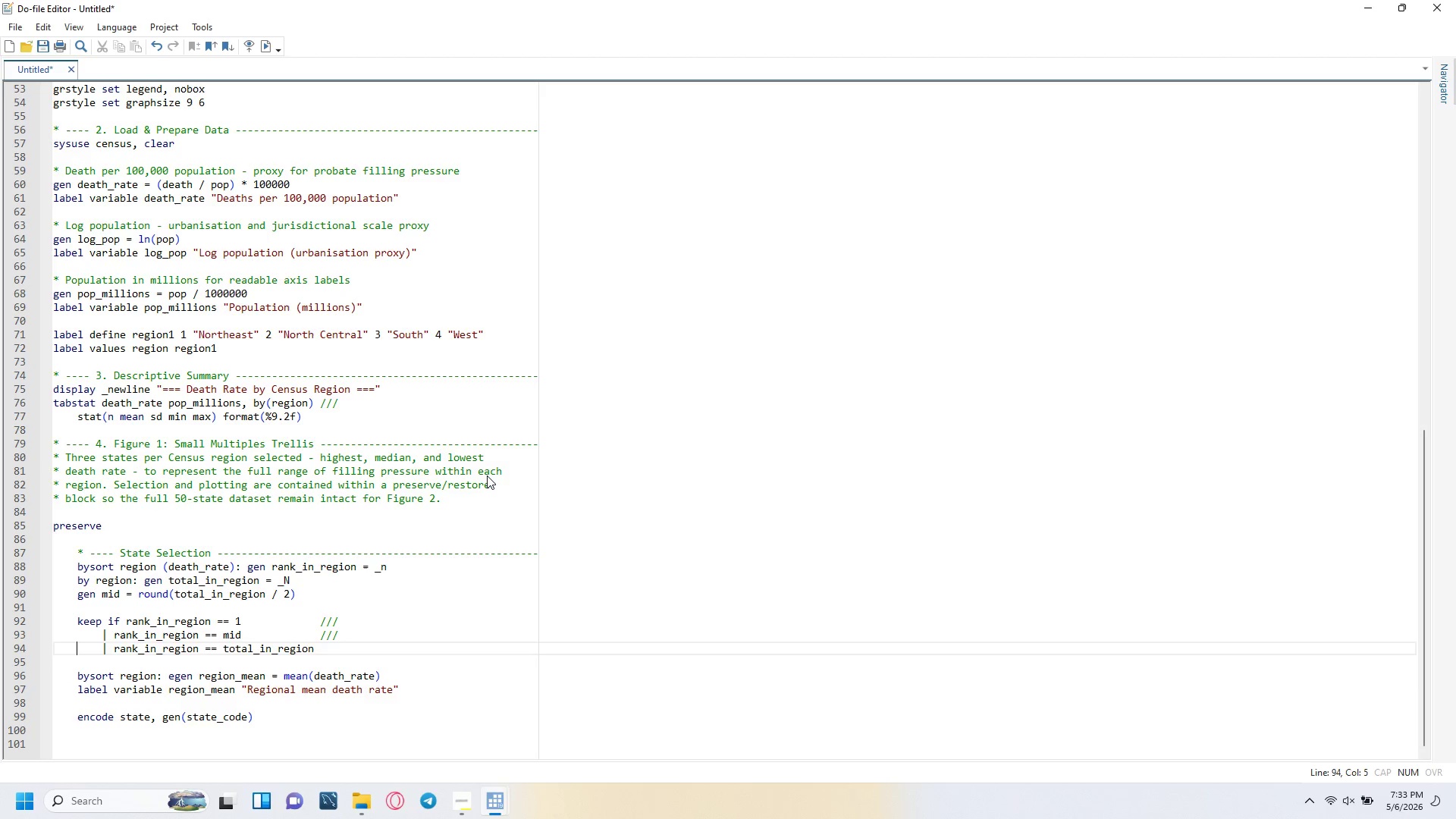 
key(ArrowDown)
 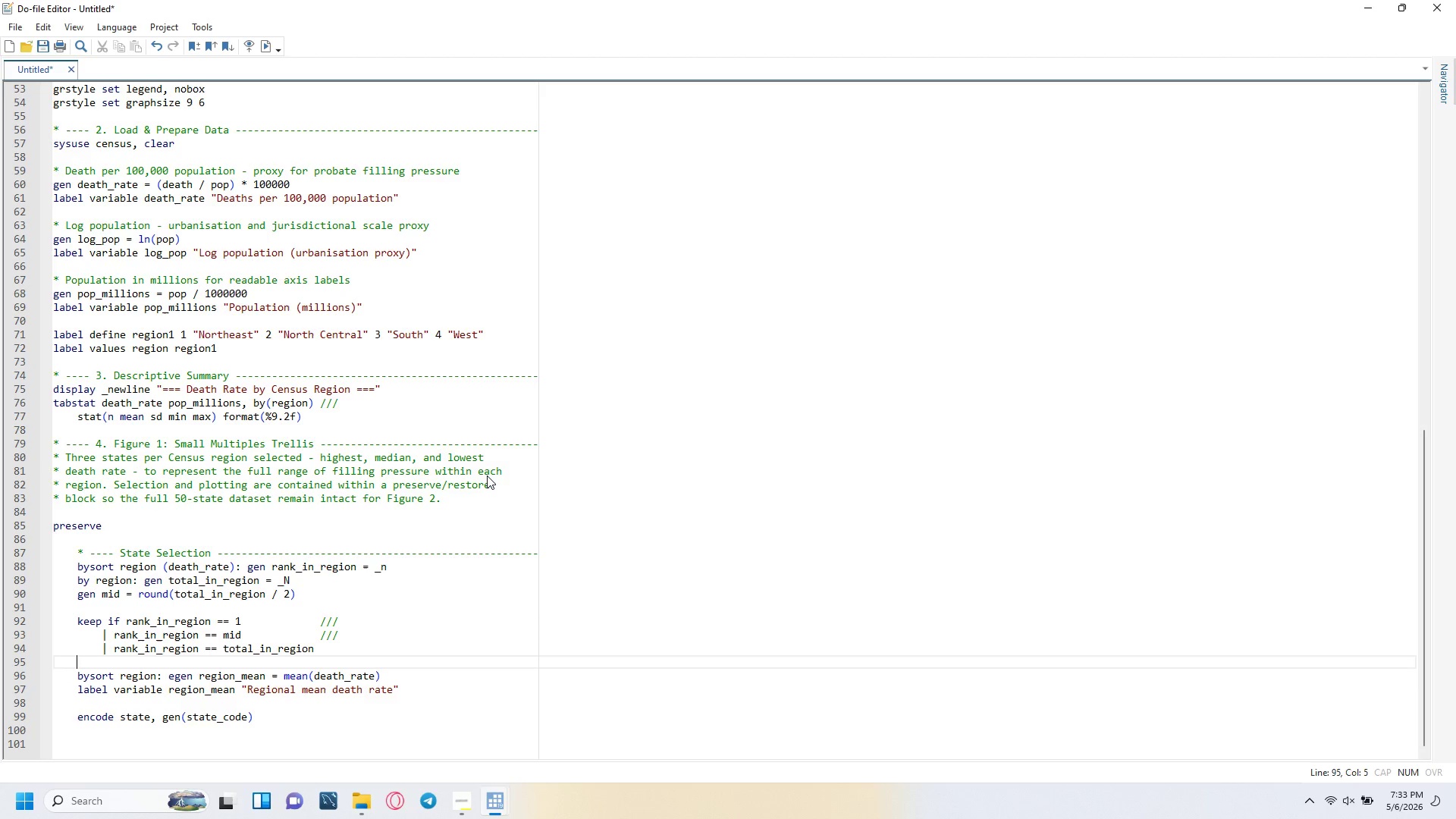 
key(ArrowDown)
 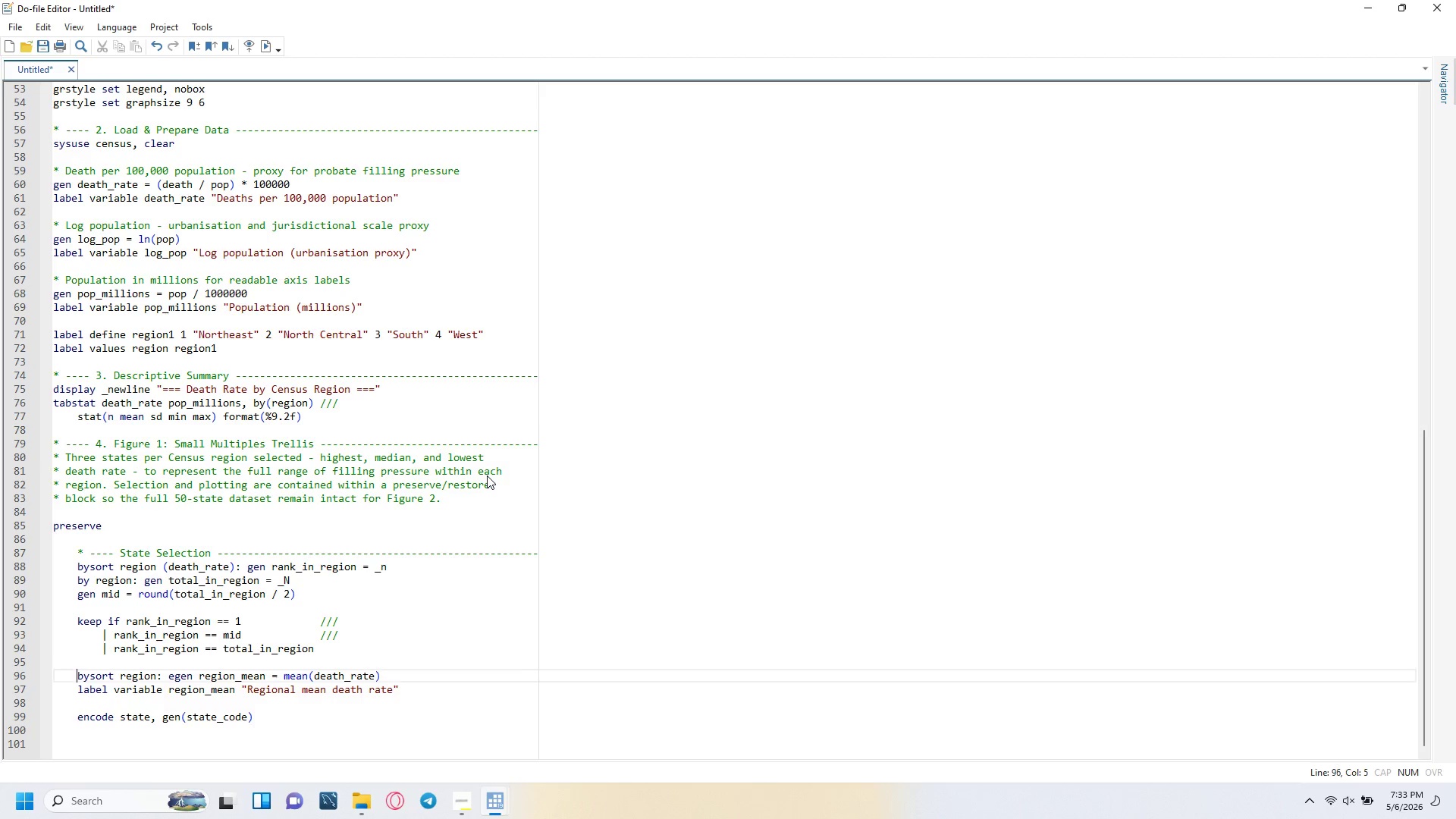 
key(ArrowDown)
 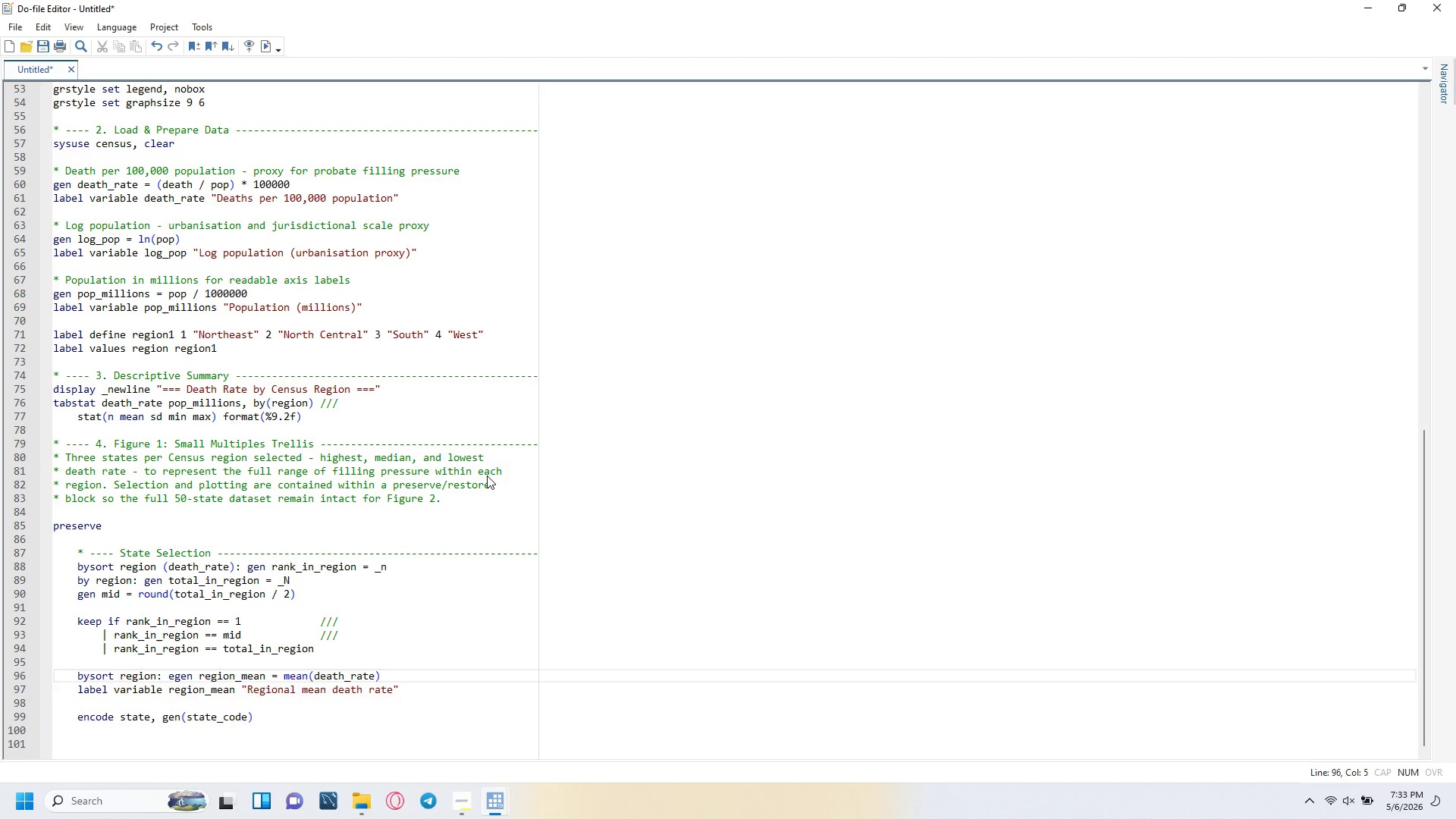 
key(Enter)
 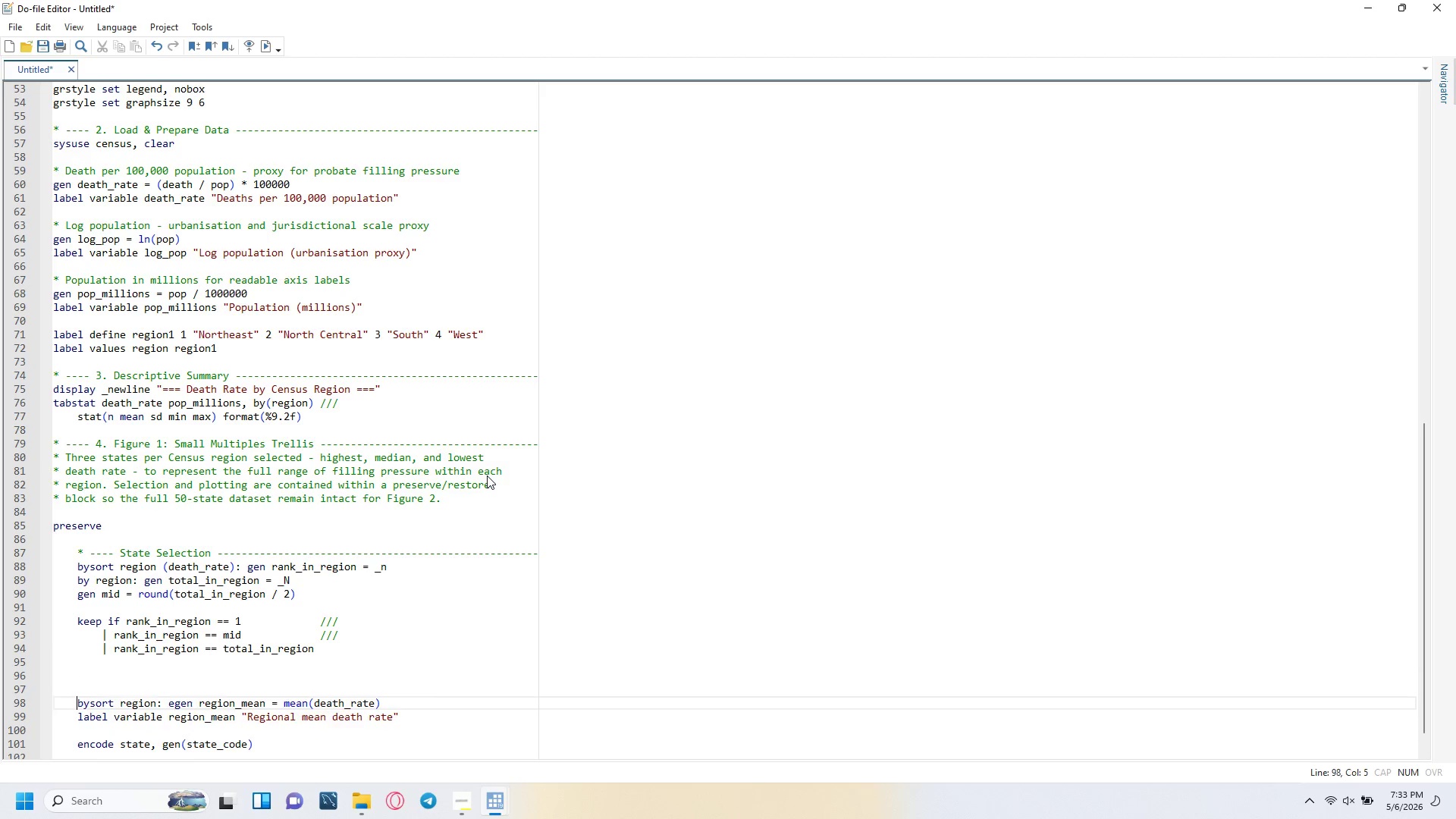 
key(Enter)
 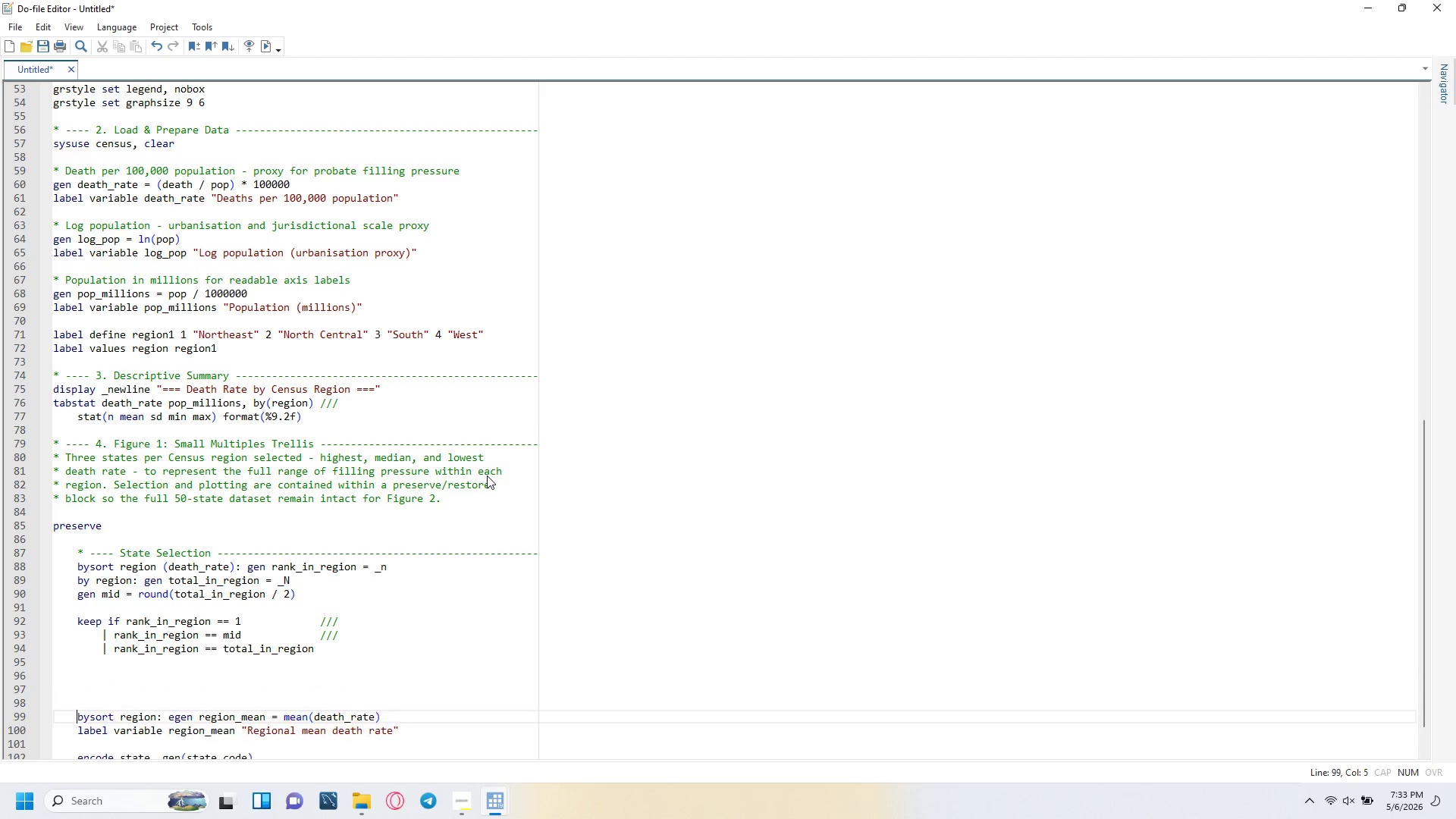 
key(Enter)
 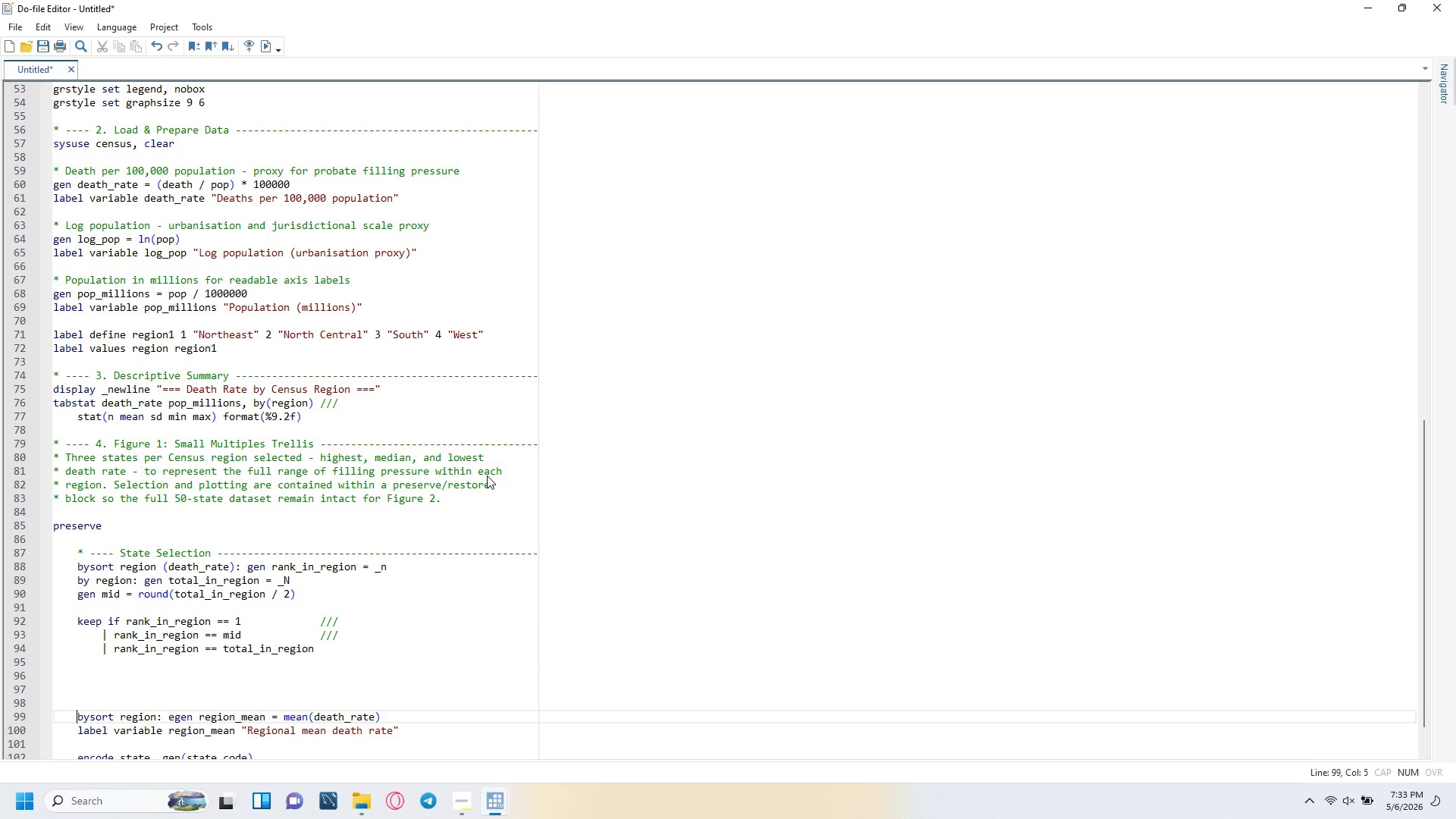 
key(ArrowUp)
 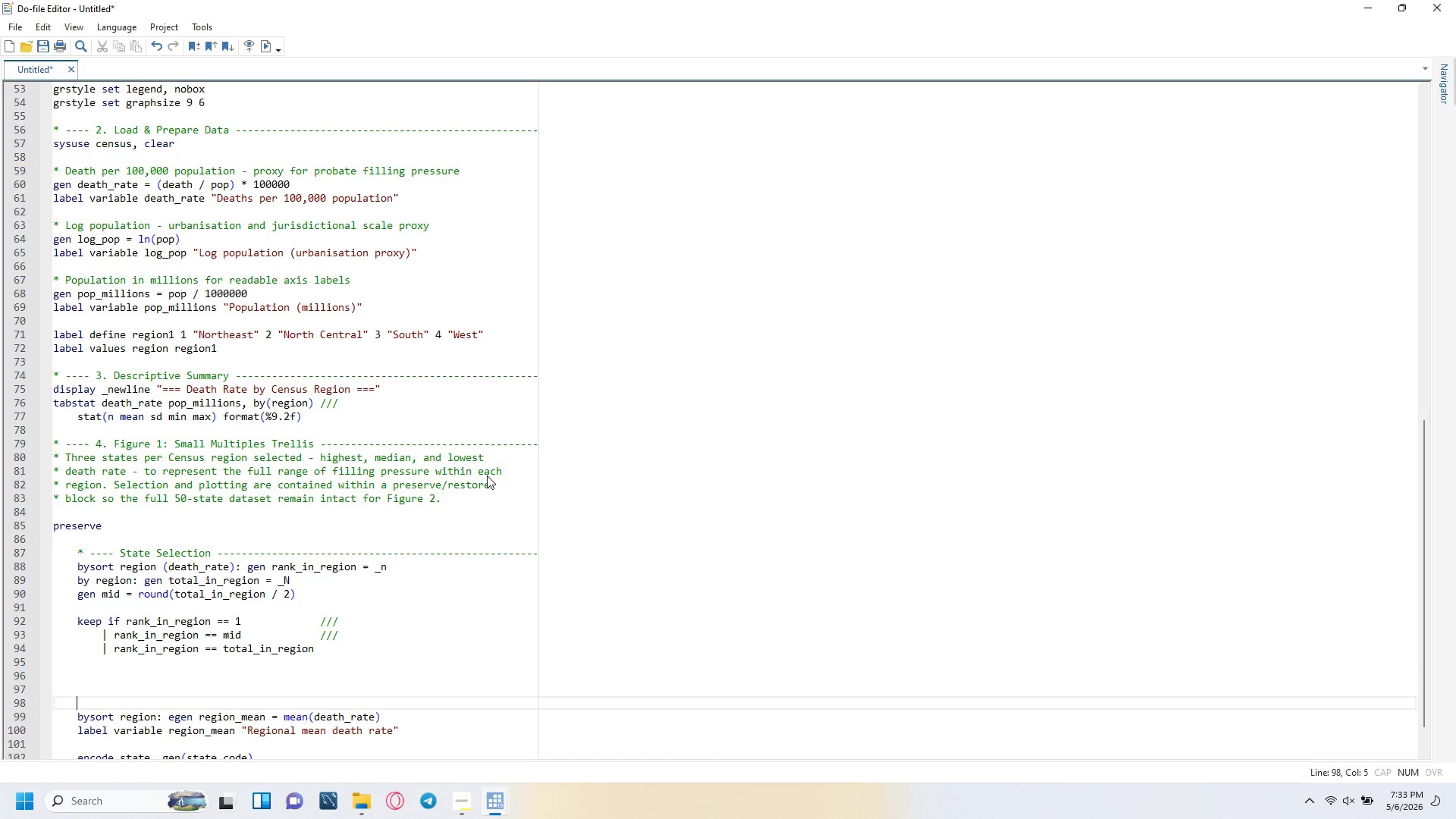 
key(ArrowUp)
 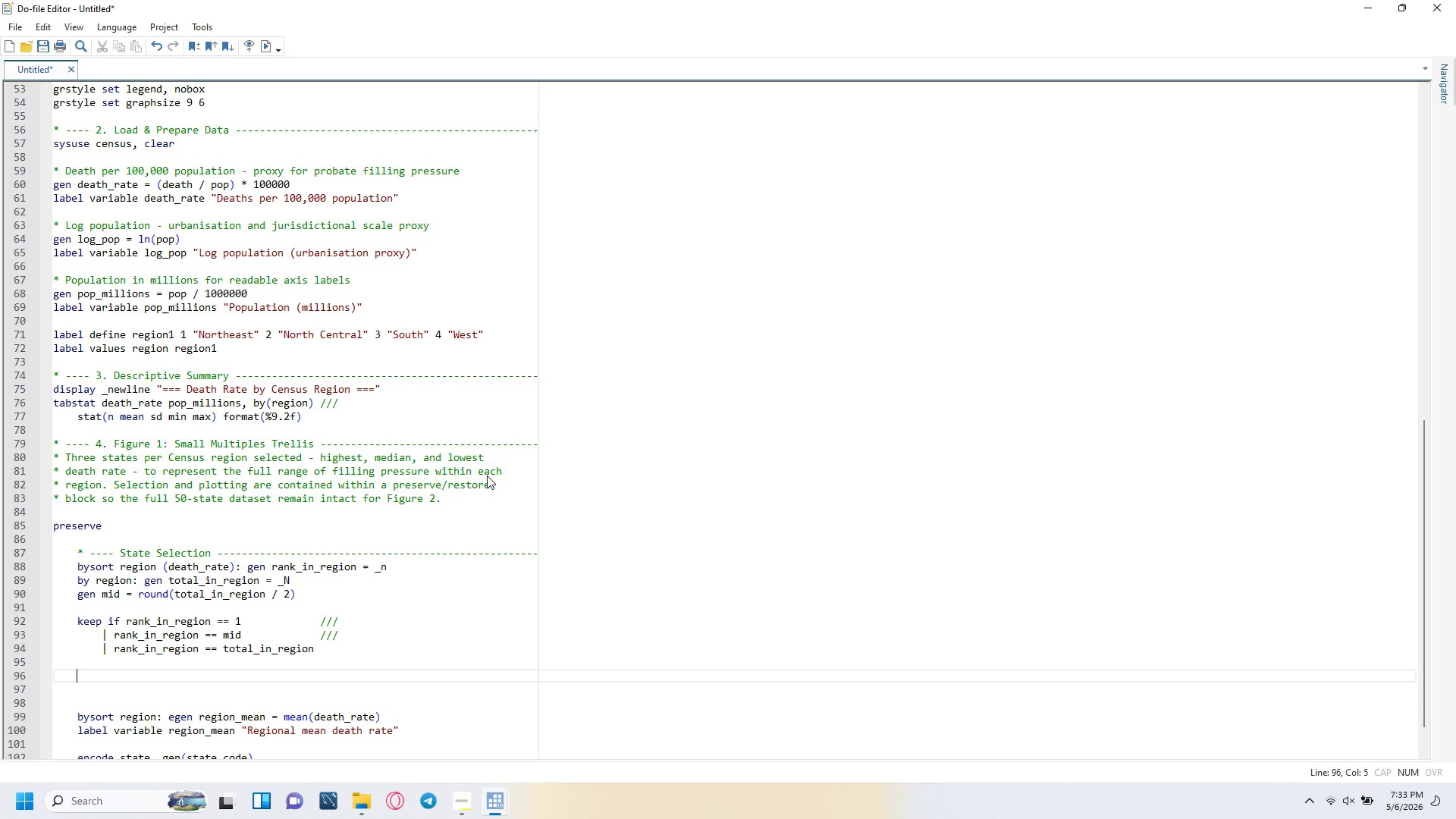 
key(ArrowUp)
 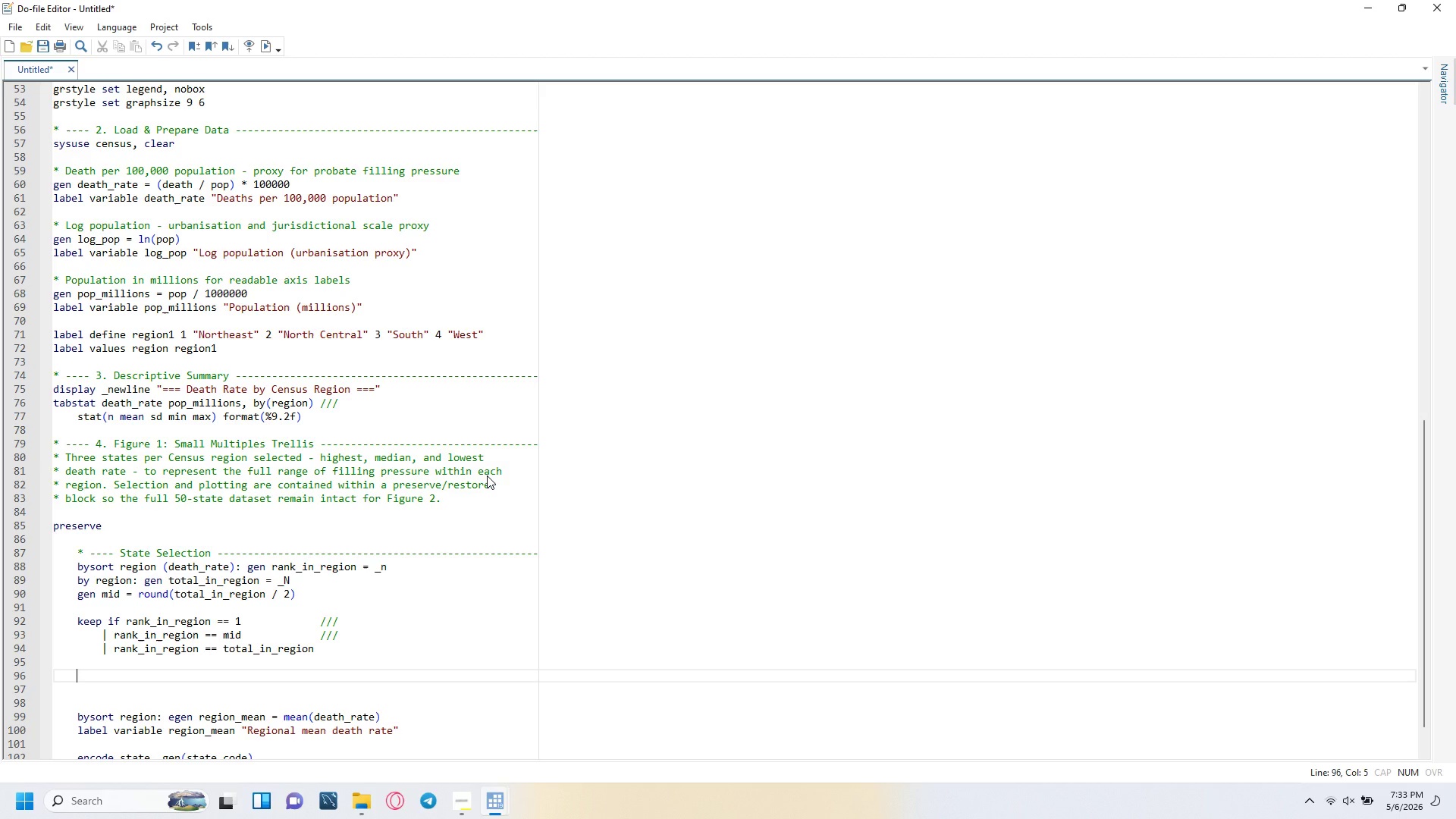 
type(bysort region (rank_in_region)
 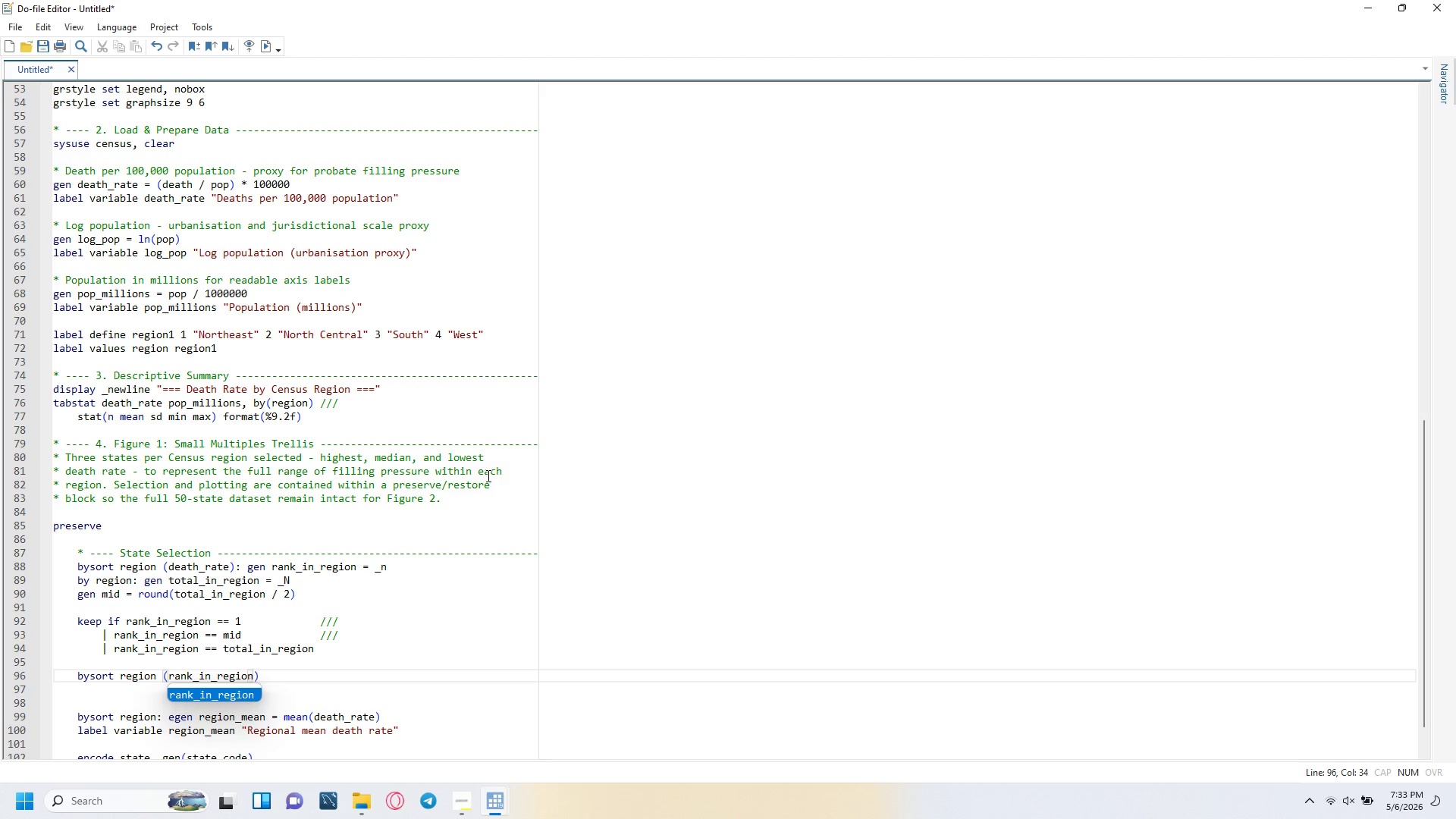 
key(ArrowRight)
 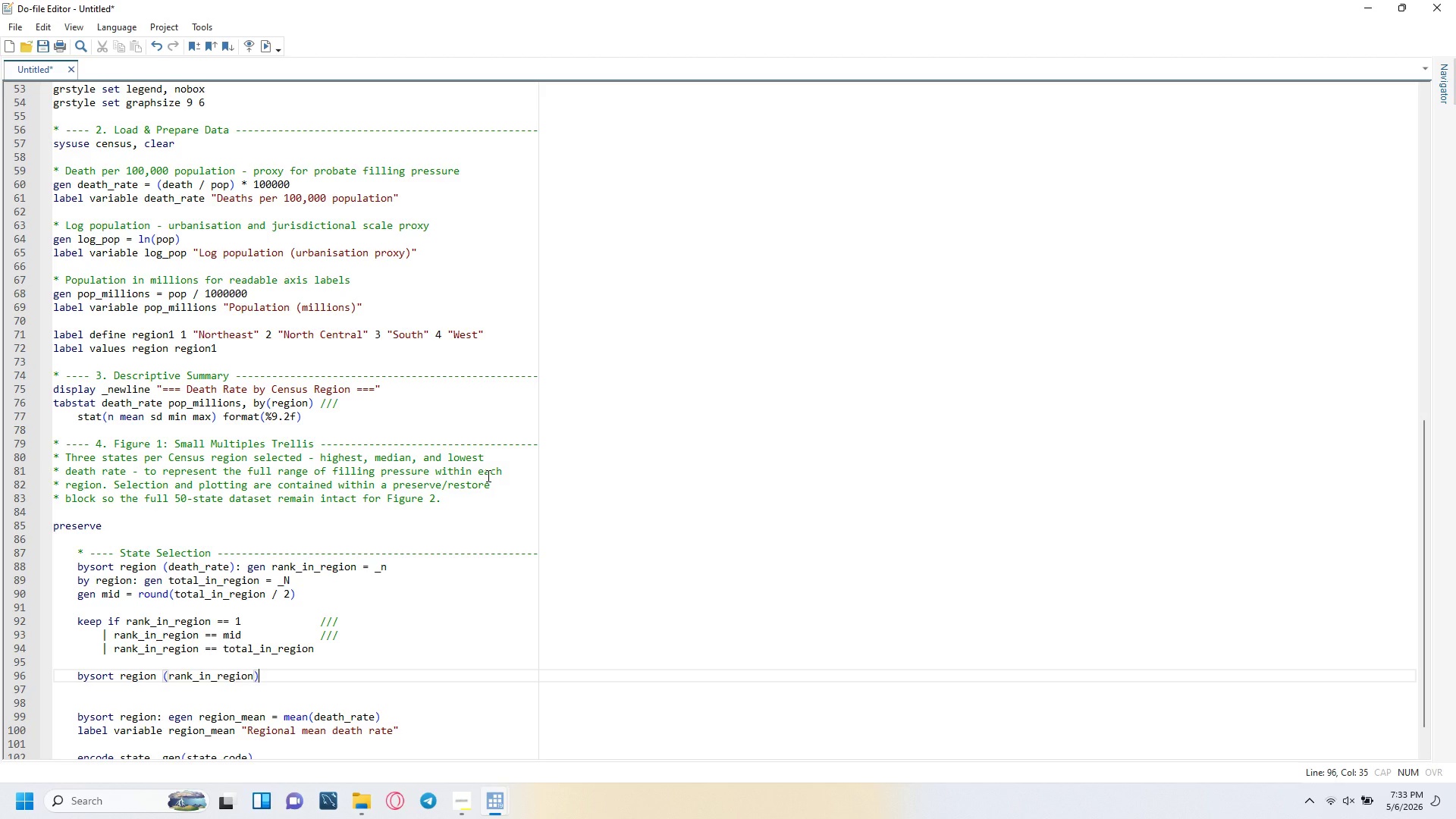 
type( )
key(Backspace)
type(: keep if -n <= )
 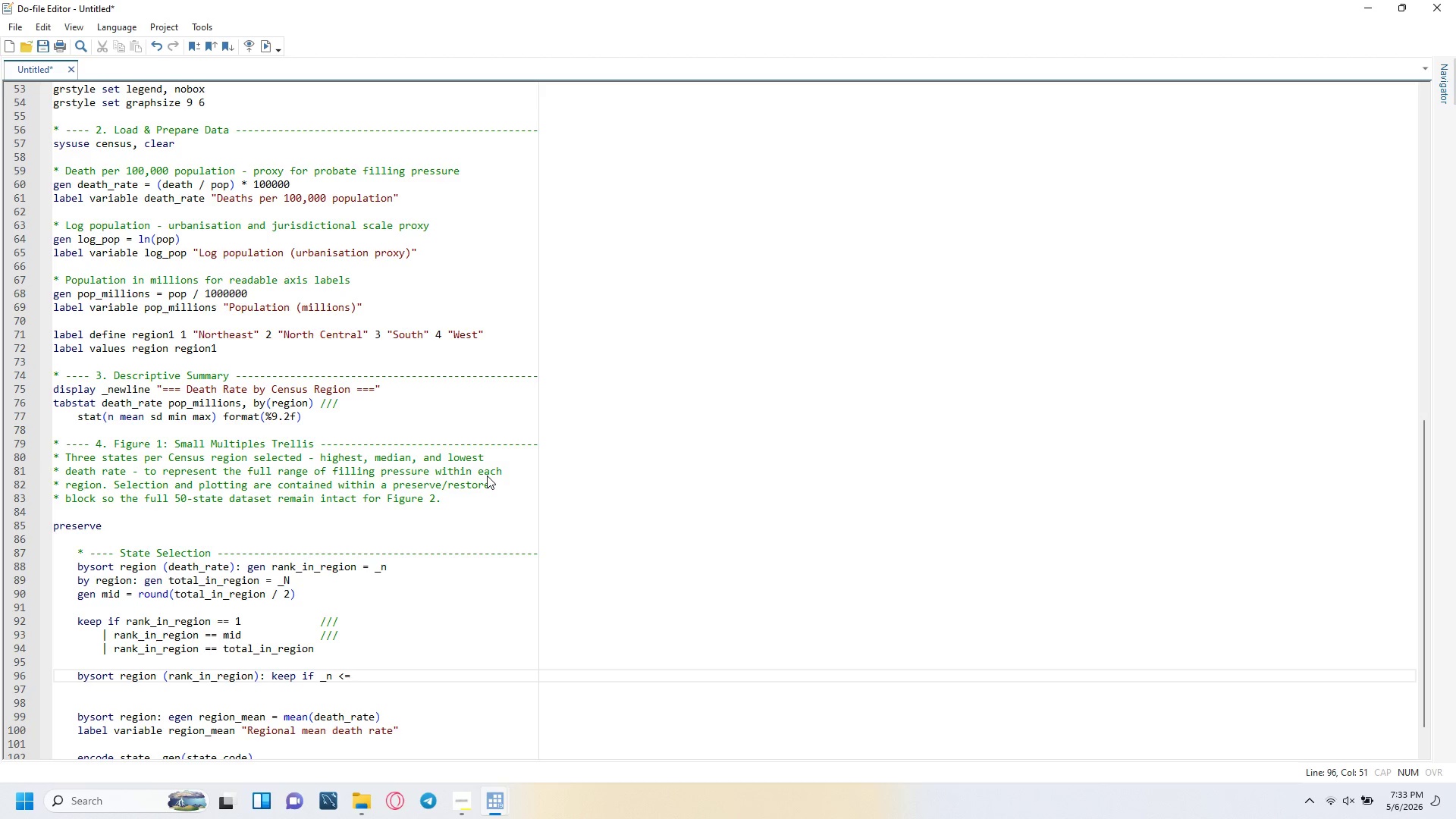 
key(3)
 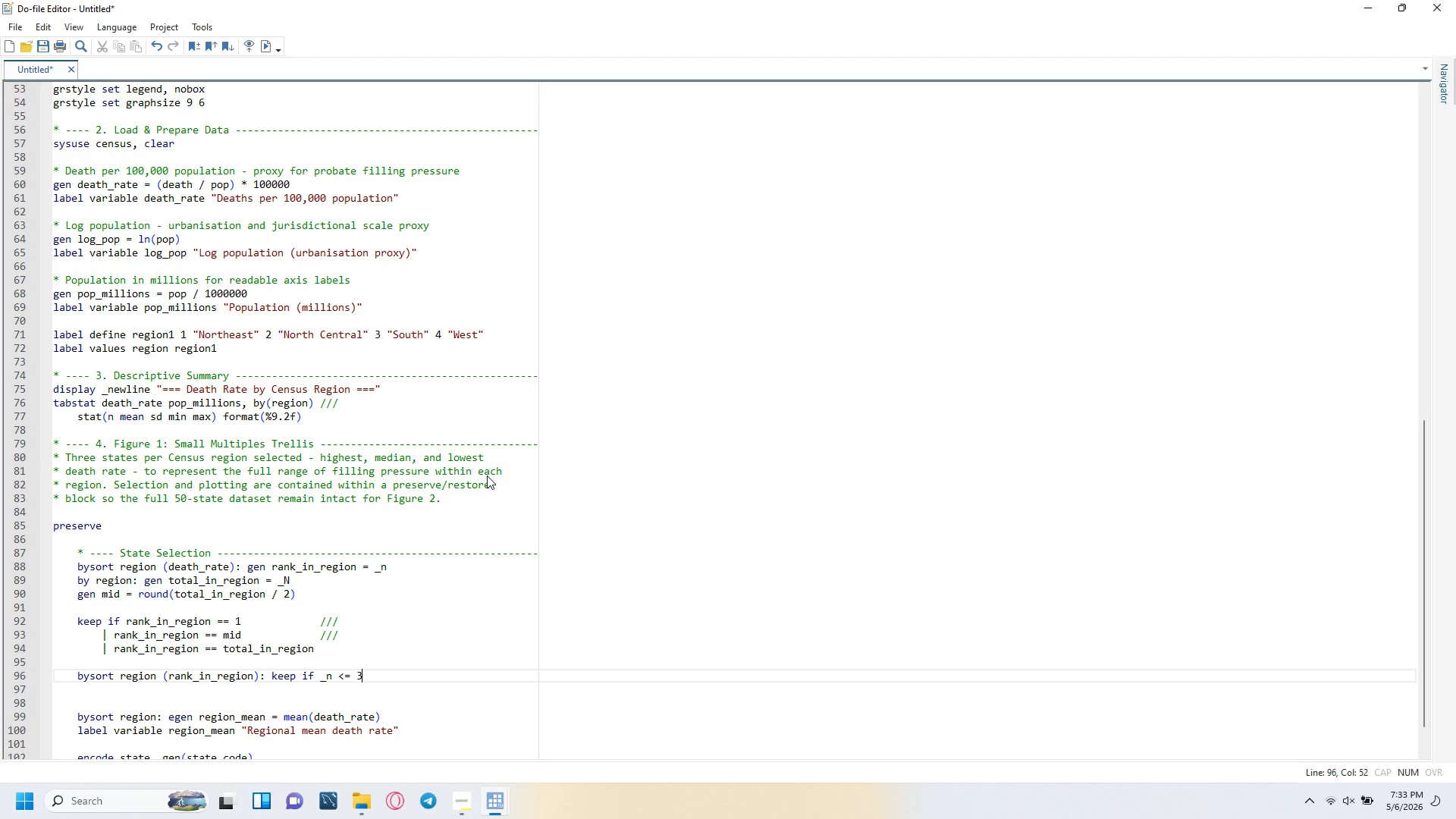 
key(Enter)
 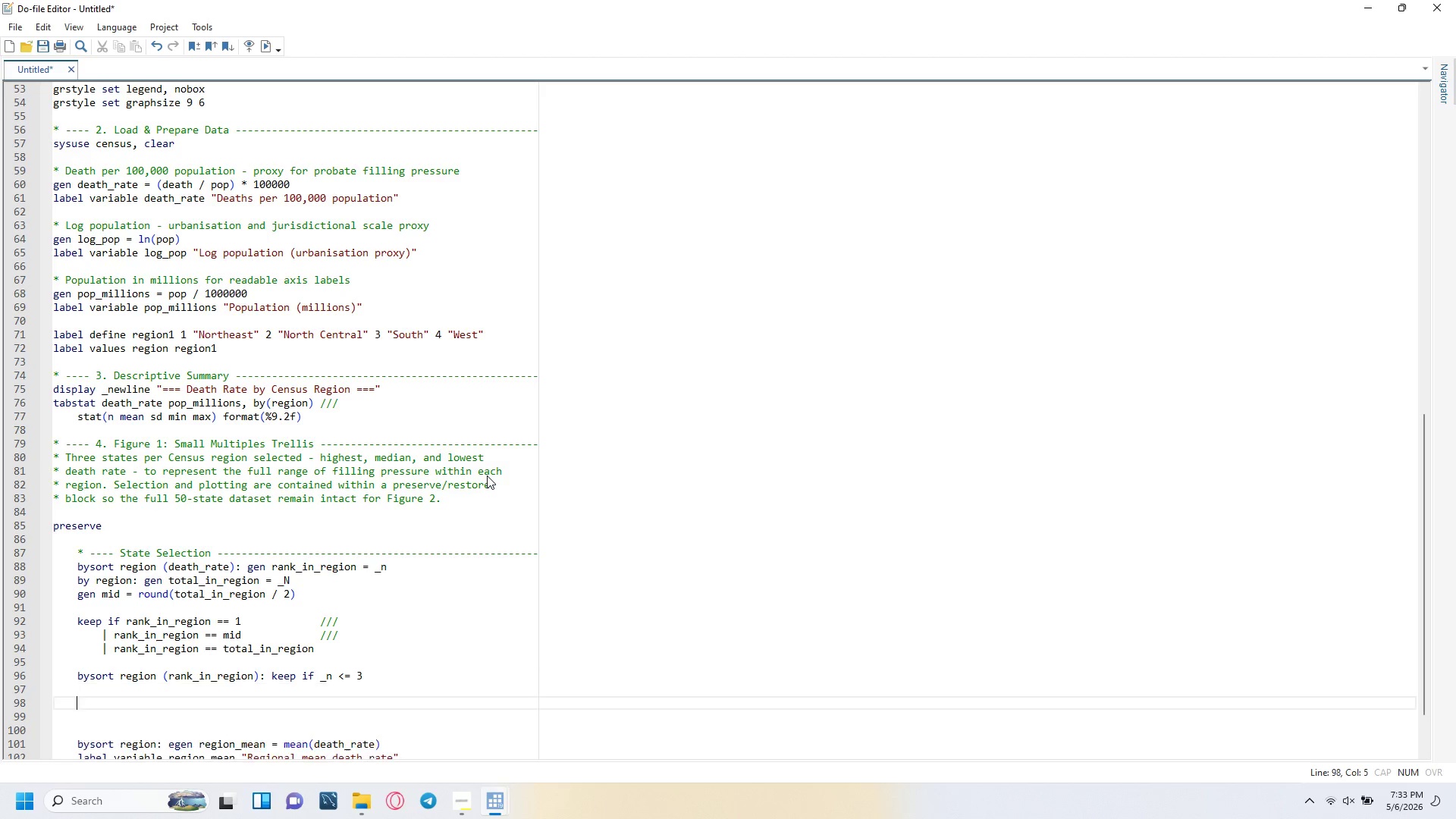 
key(Enter)
 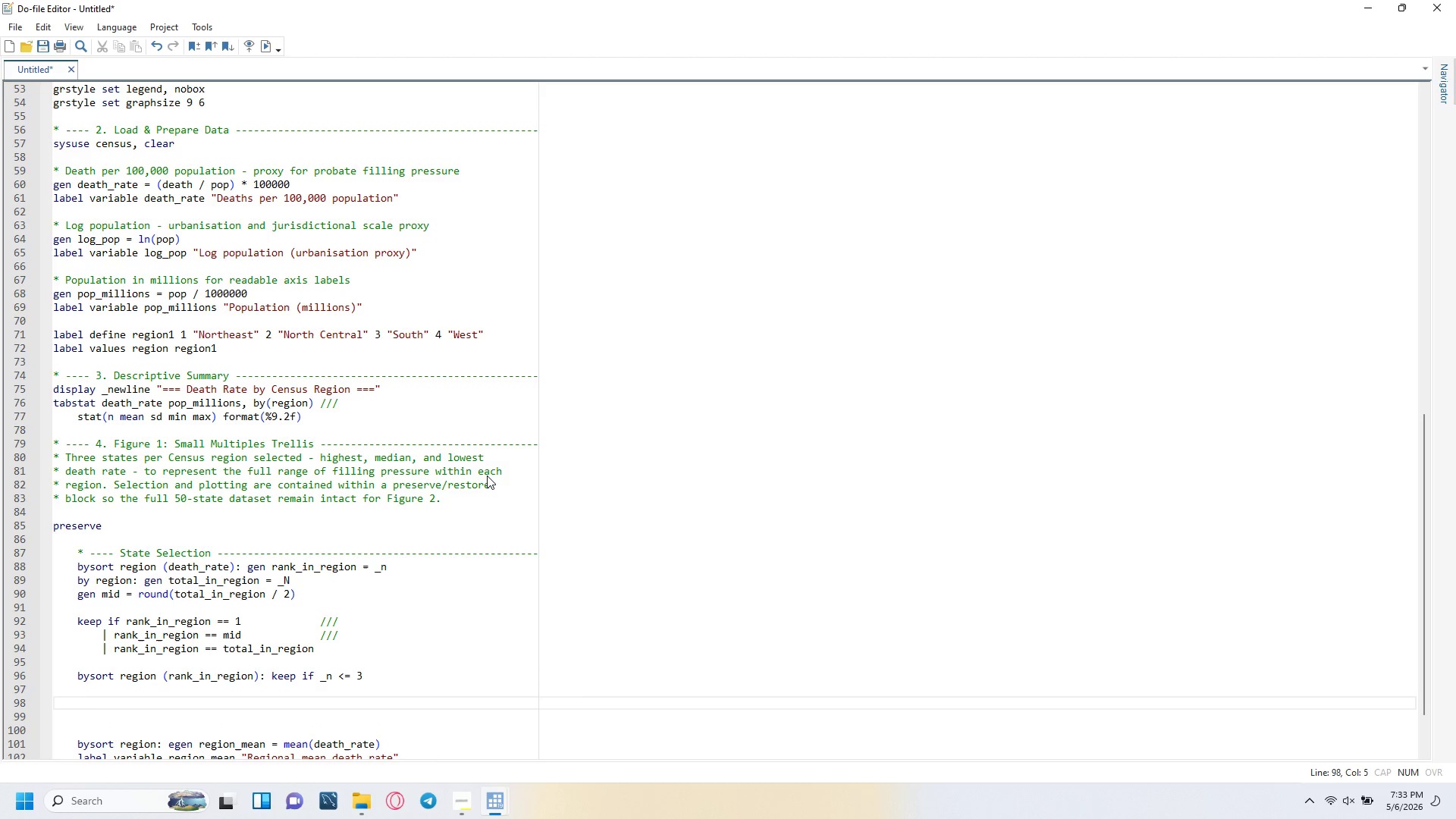 
type(gen panel_id = n)
key(Backspace)
type(_n)
 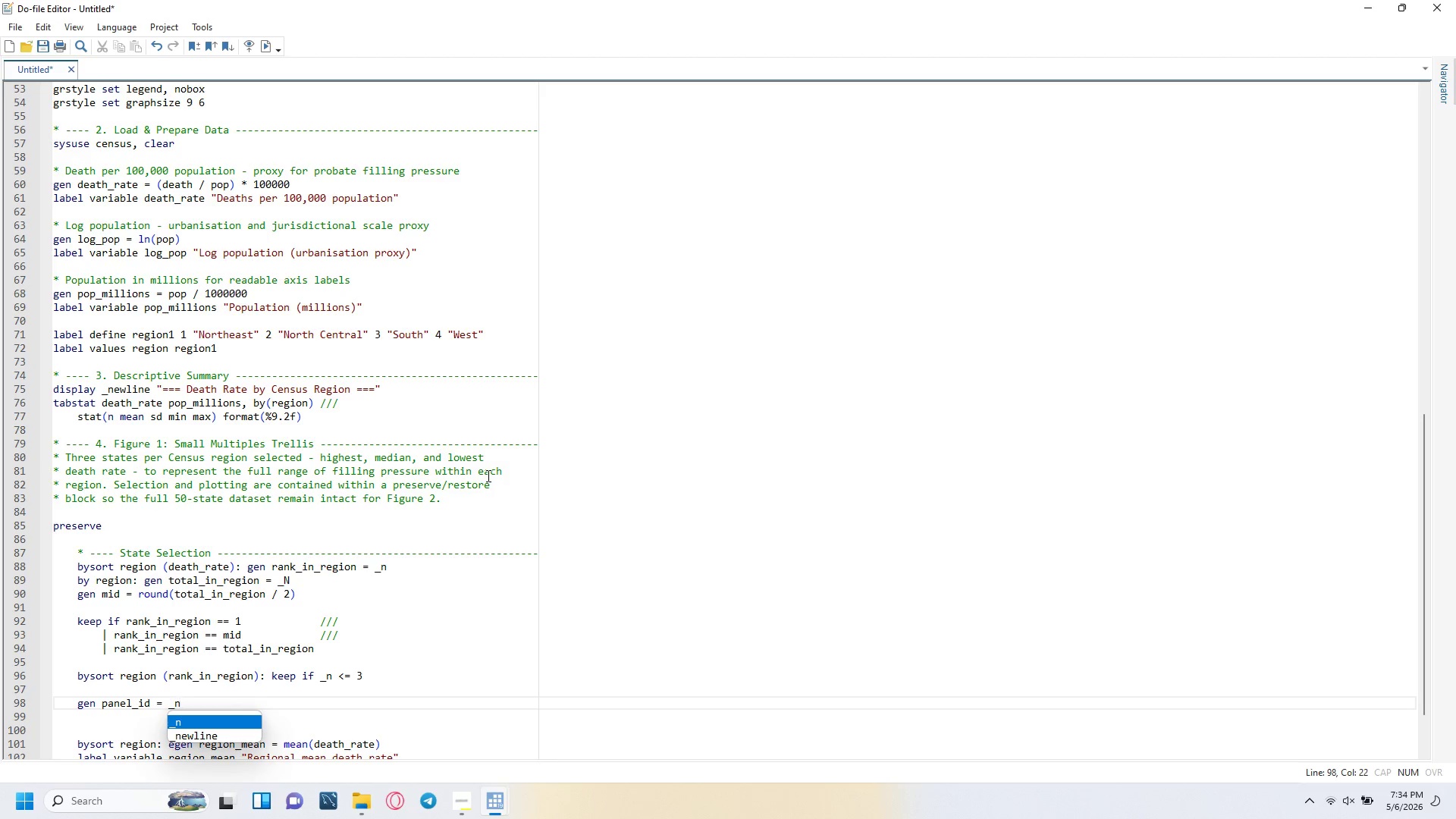 
key(ArrowRight)
 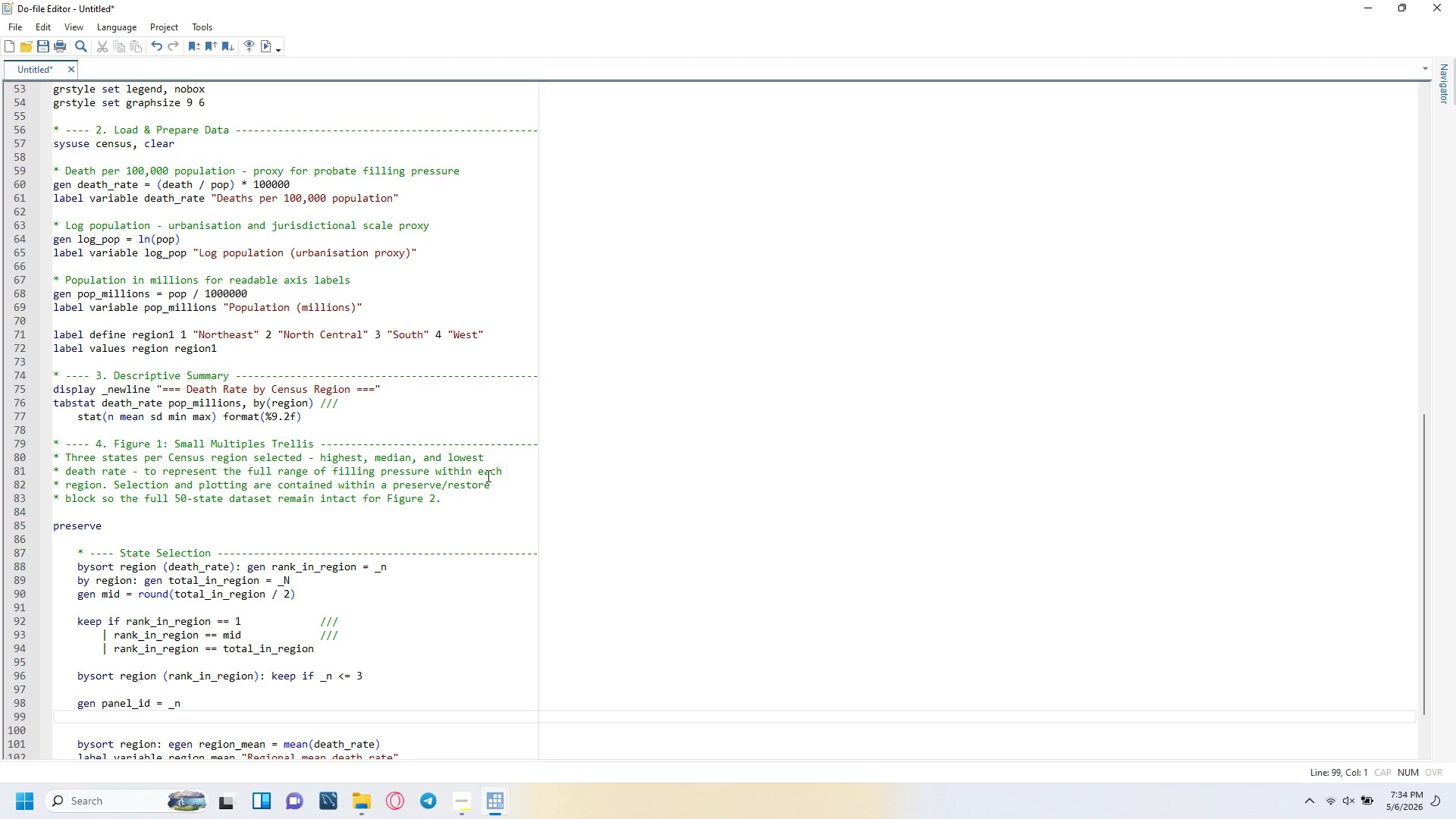 
key(ArrowRight)
 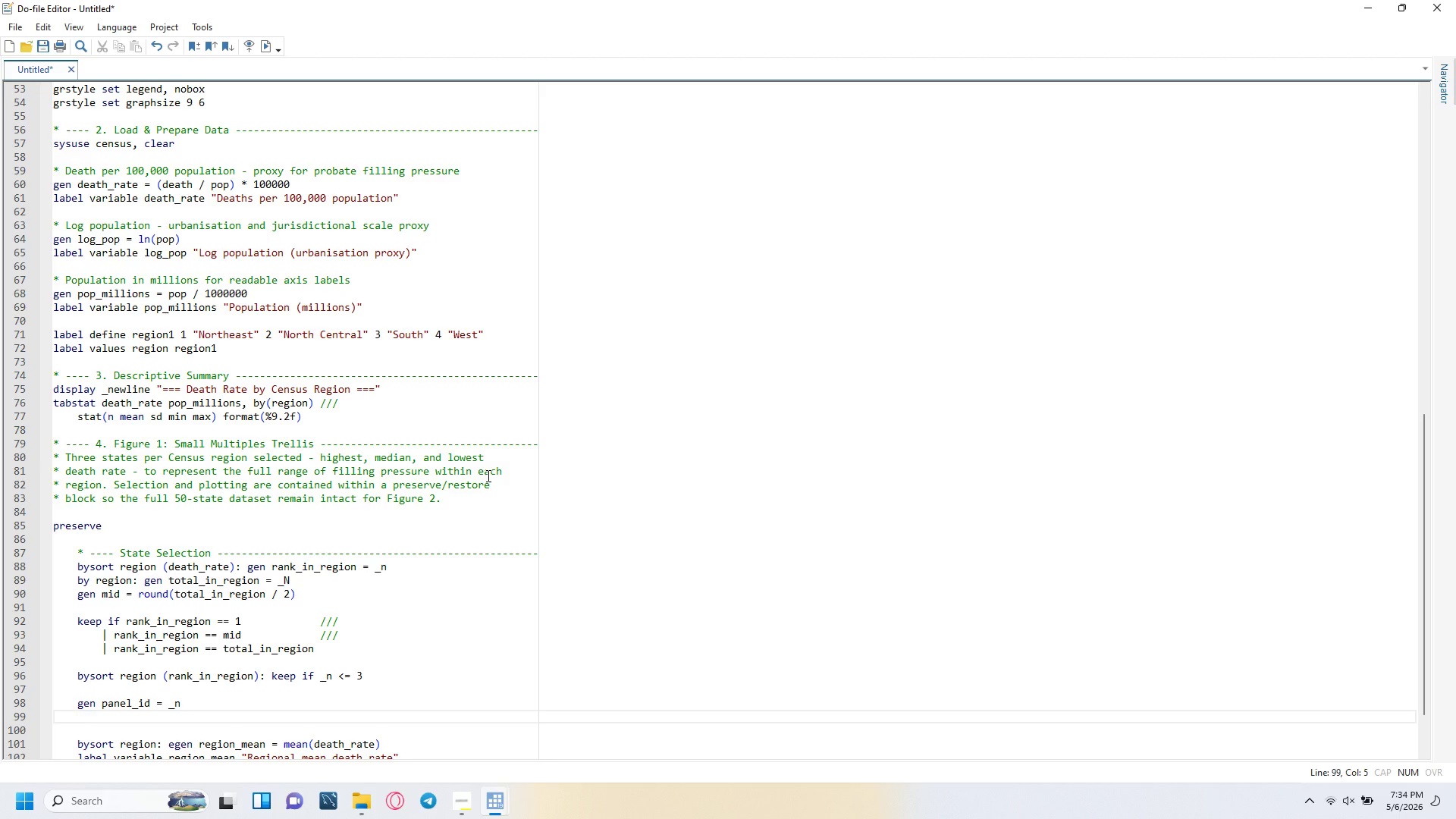 
type(label)
 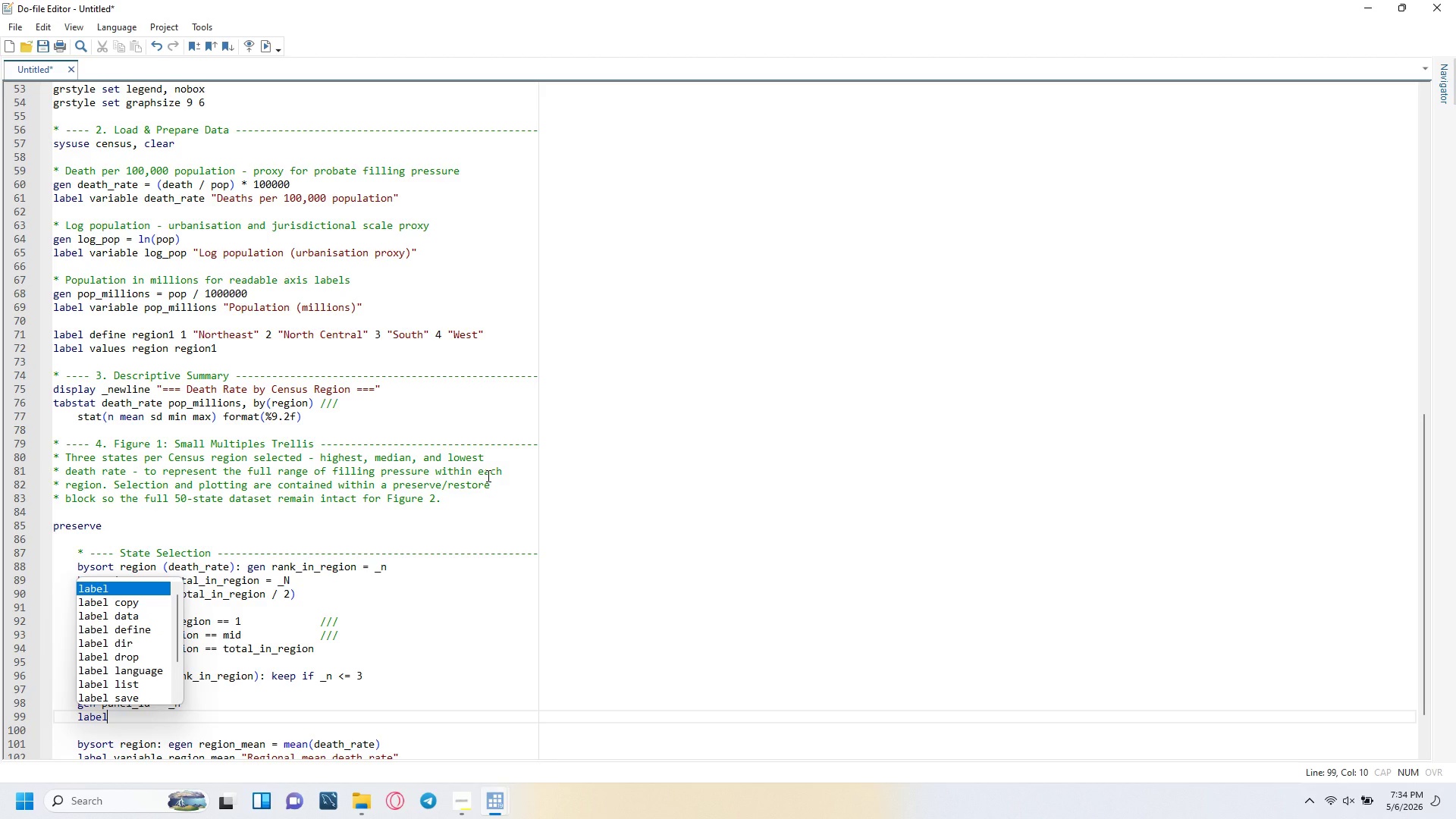 
type( variable panel_id "Trells panel)
 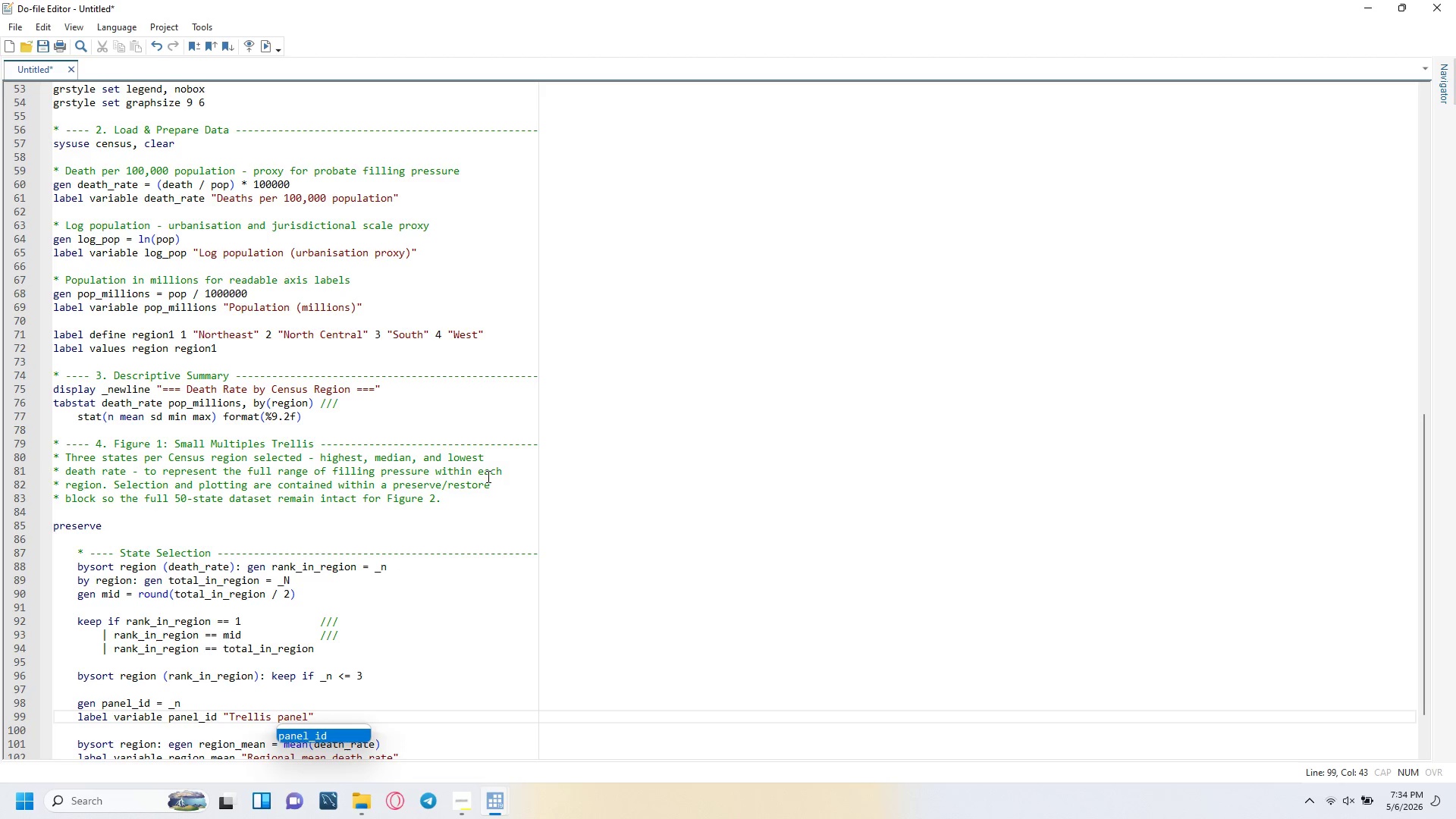 
key(ArrowRight)
 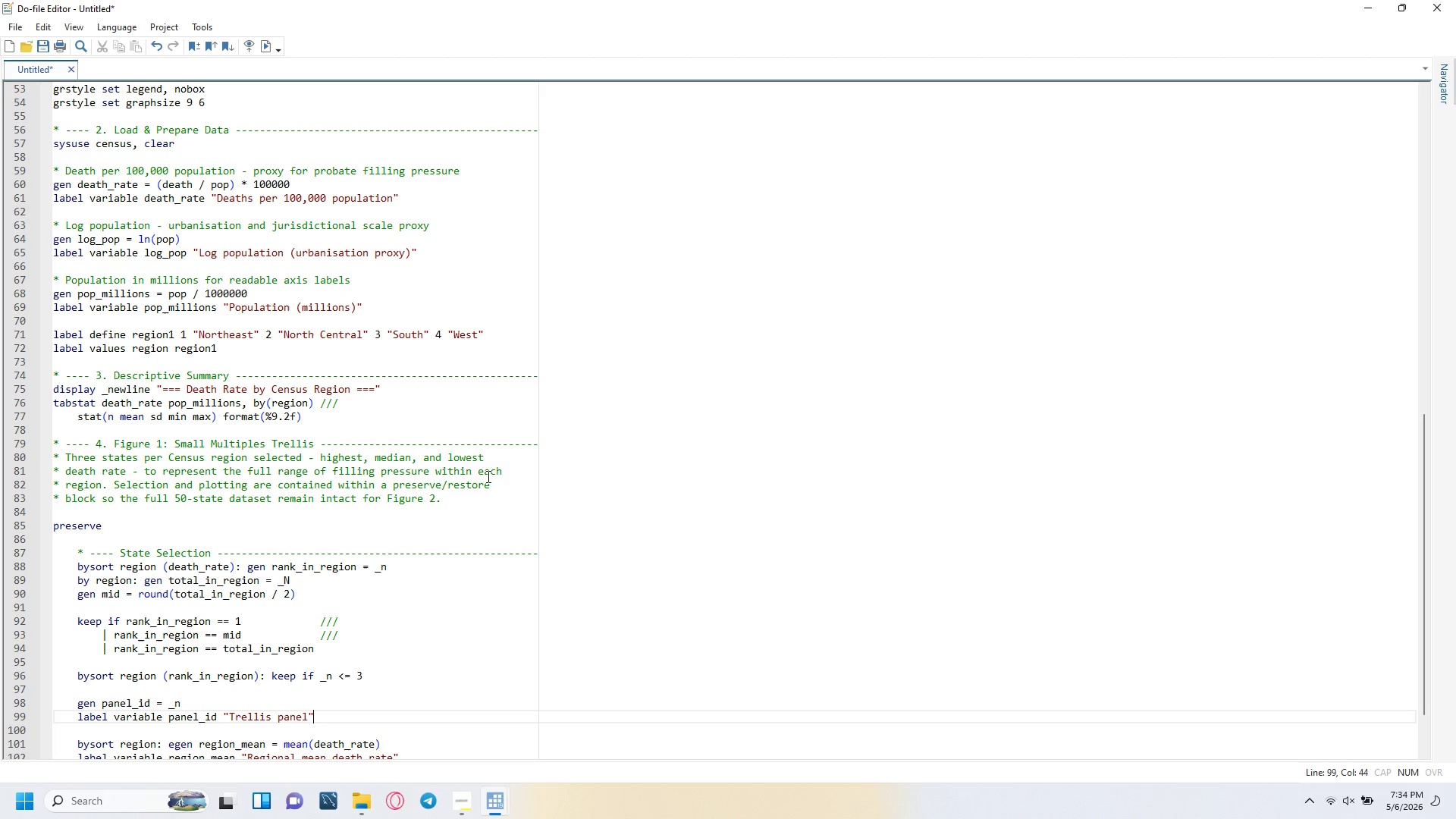 
key(ArrowDown)
 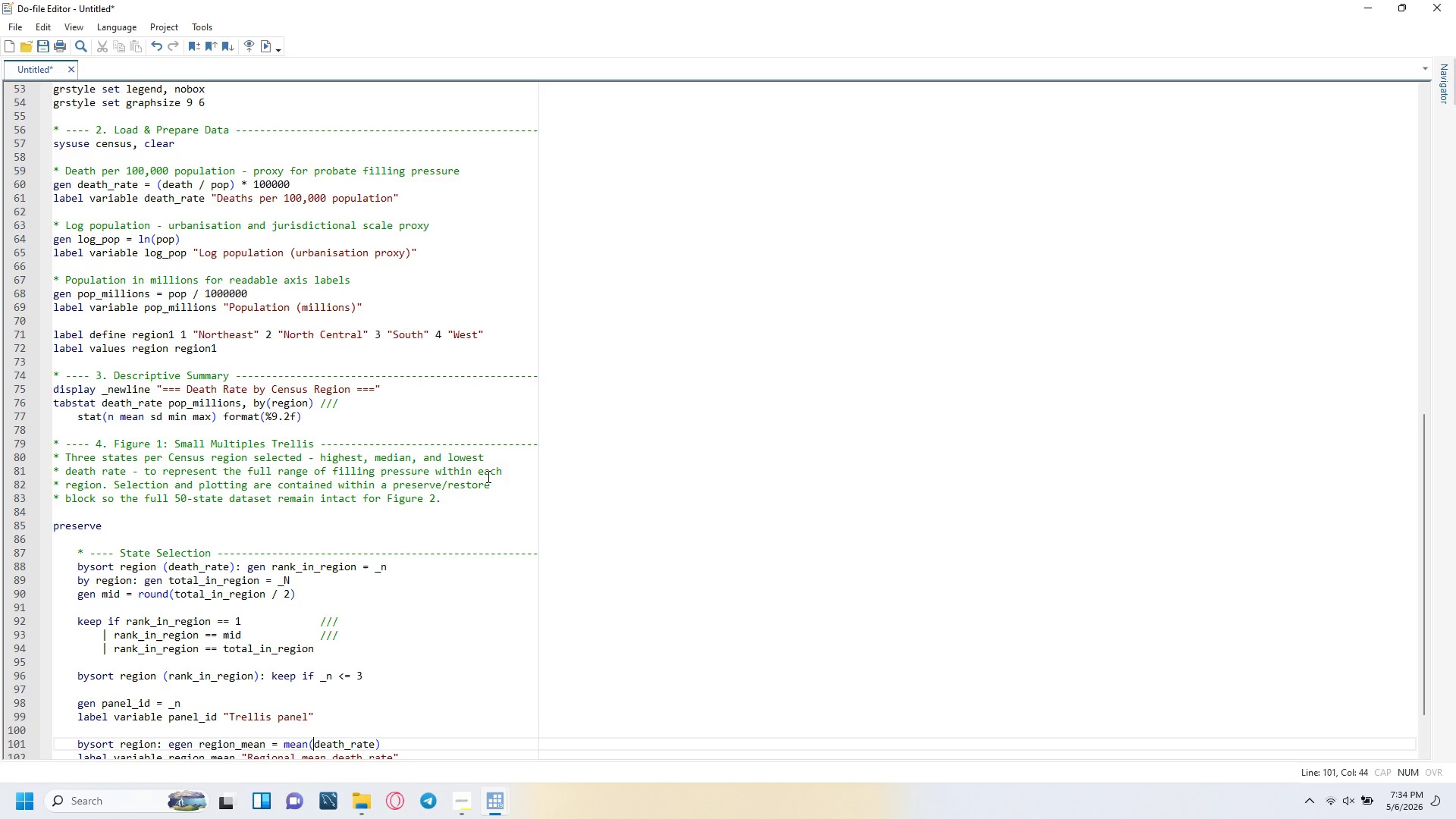 
key(ArrowDown)
 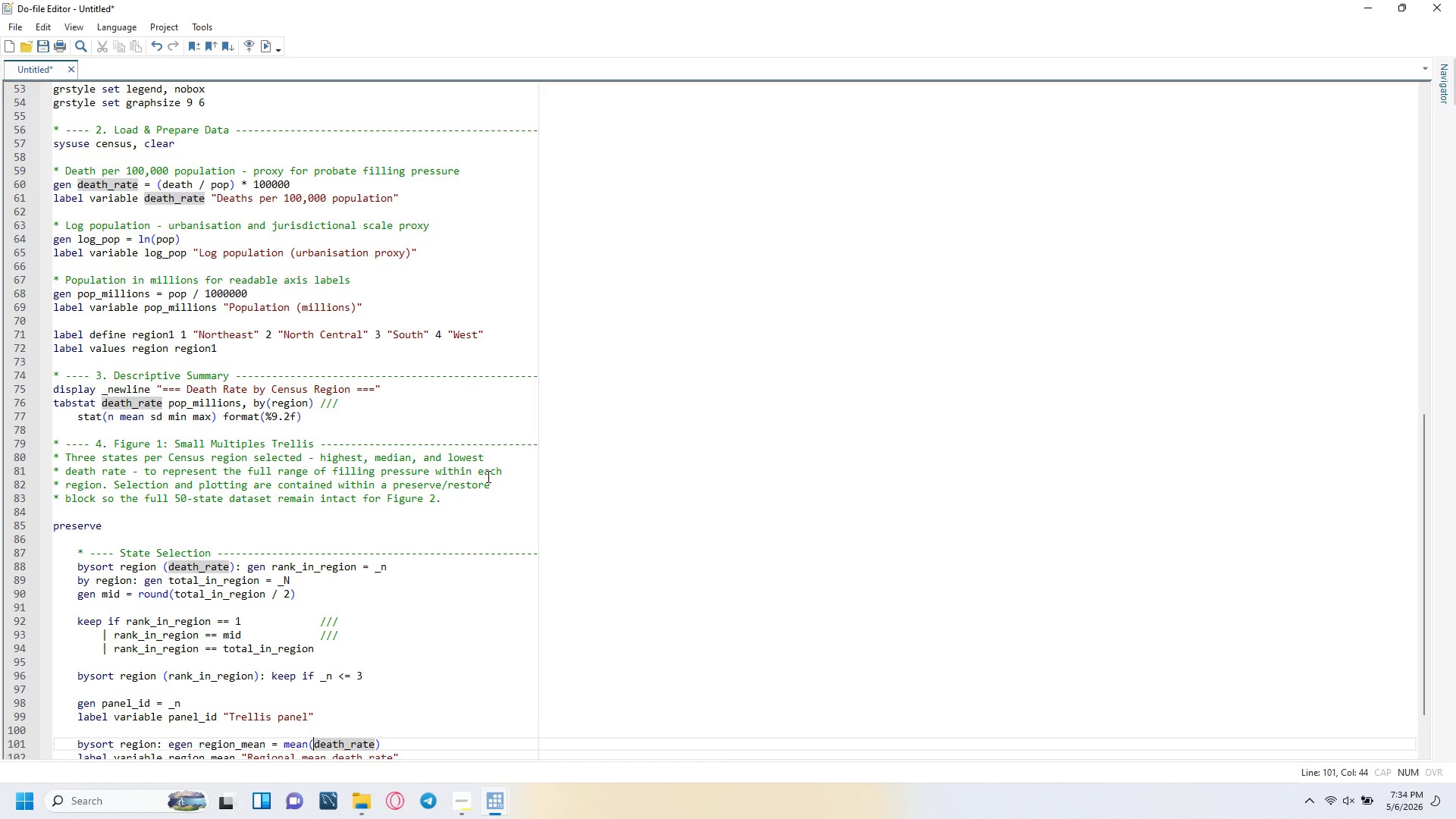 
key(ArrowDown)
 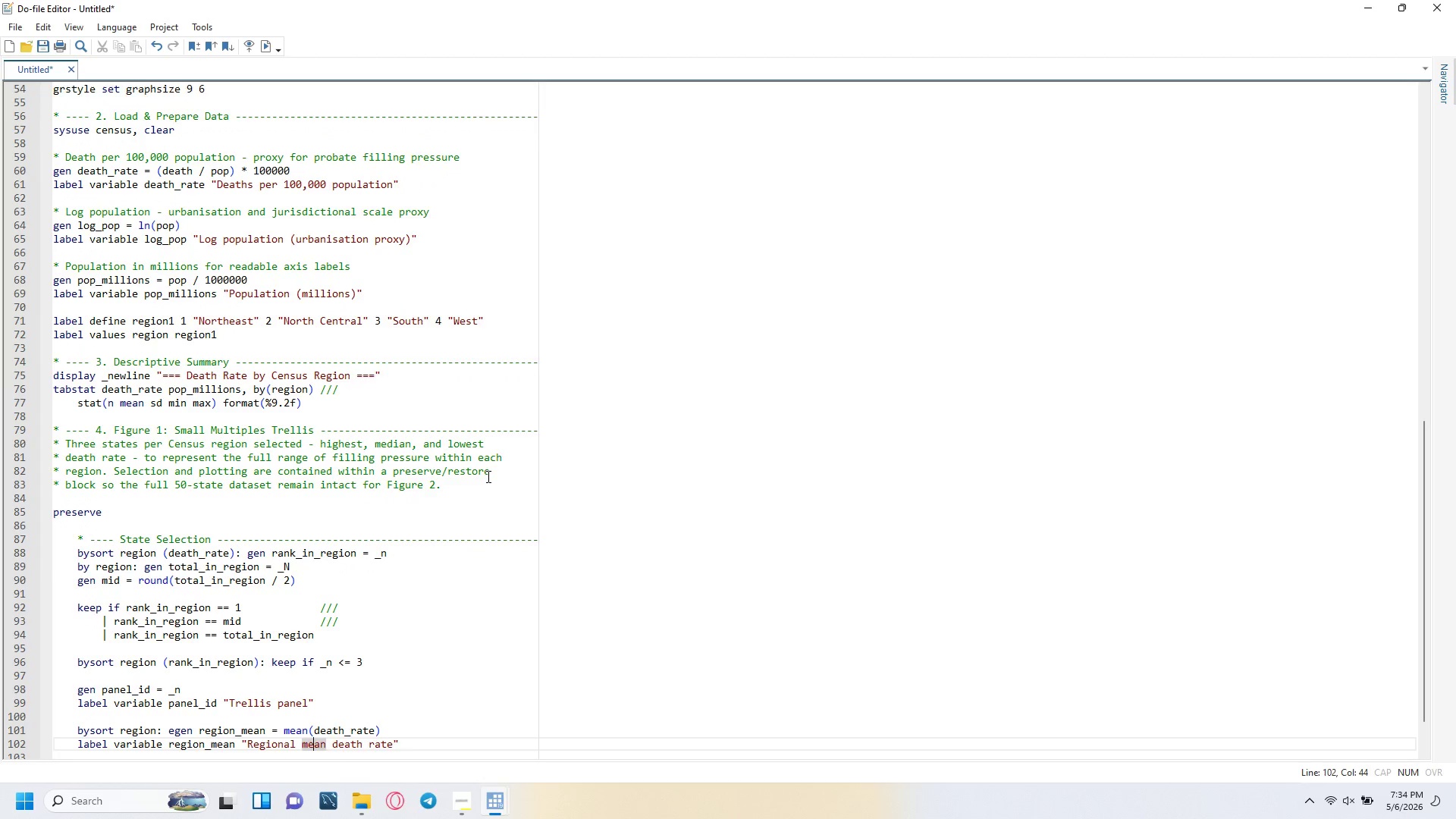 
key(ArrowDown)
 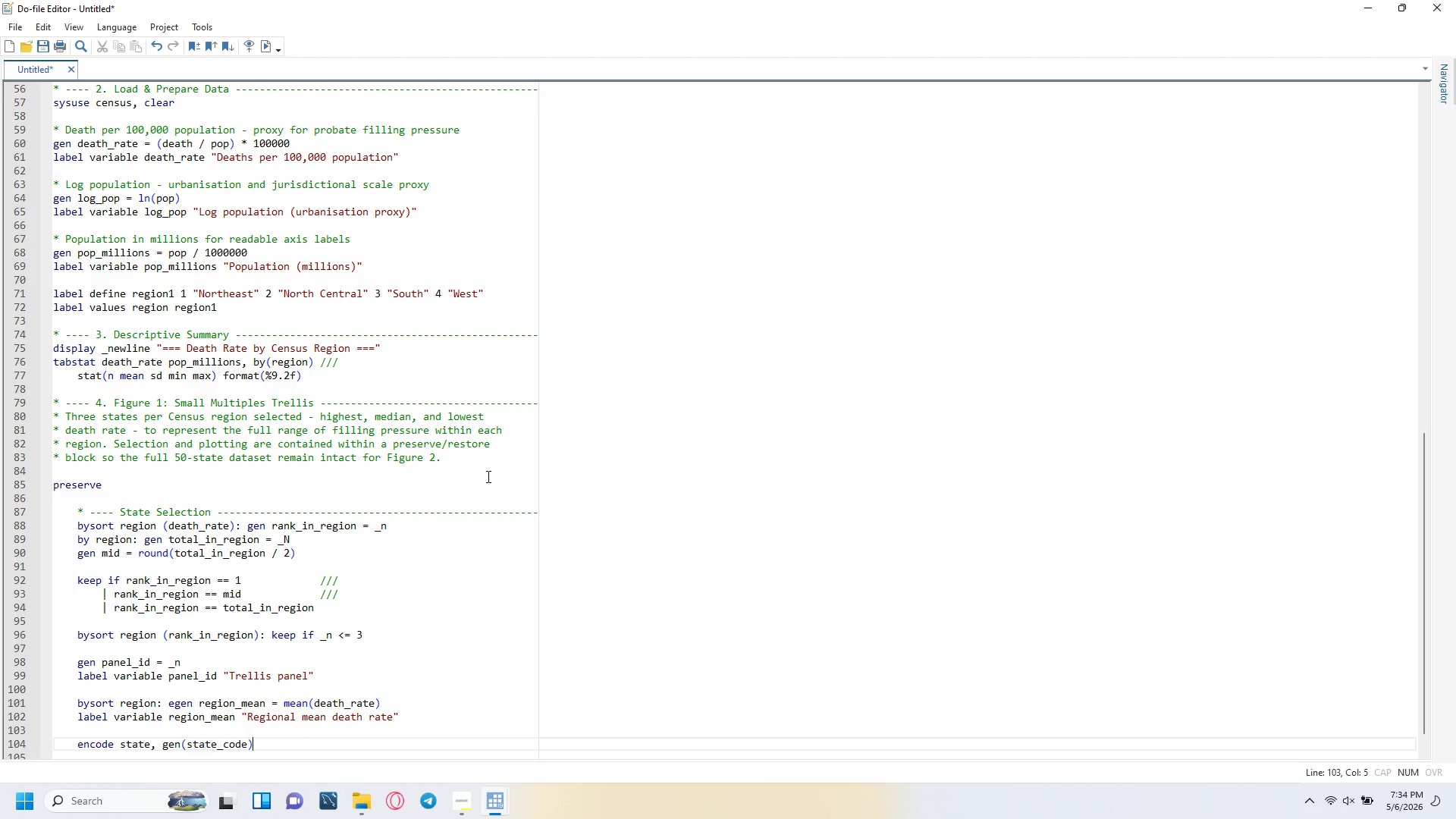 
key(ArrowDown)
 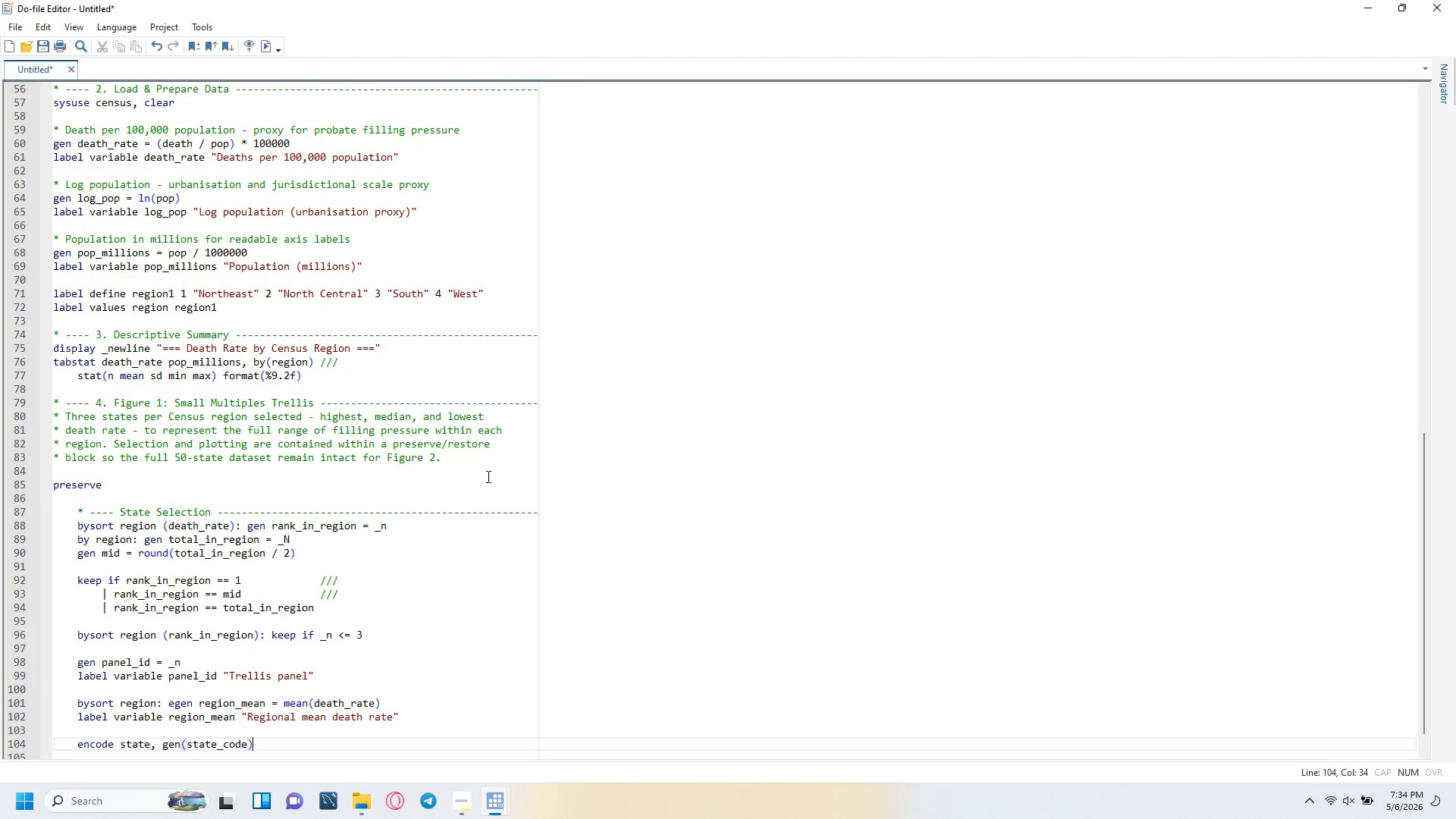 
key(ArrowDown)
 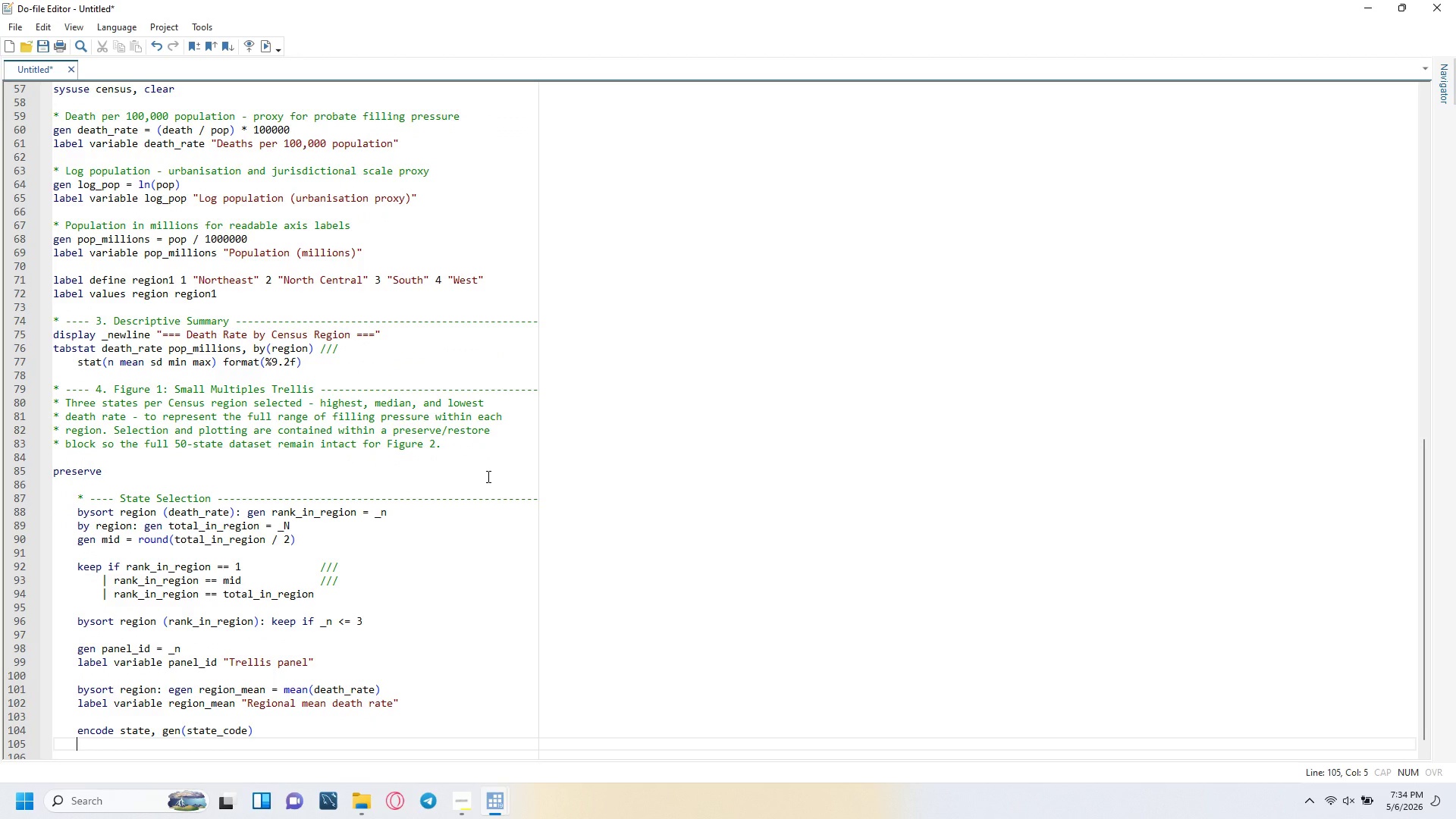 
key(ArrowDown)
 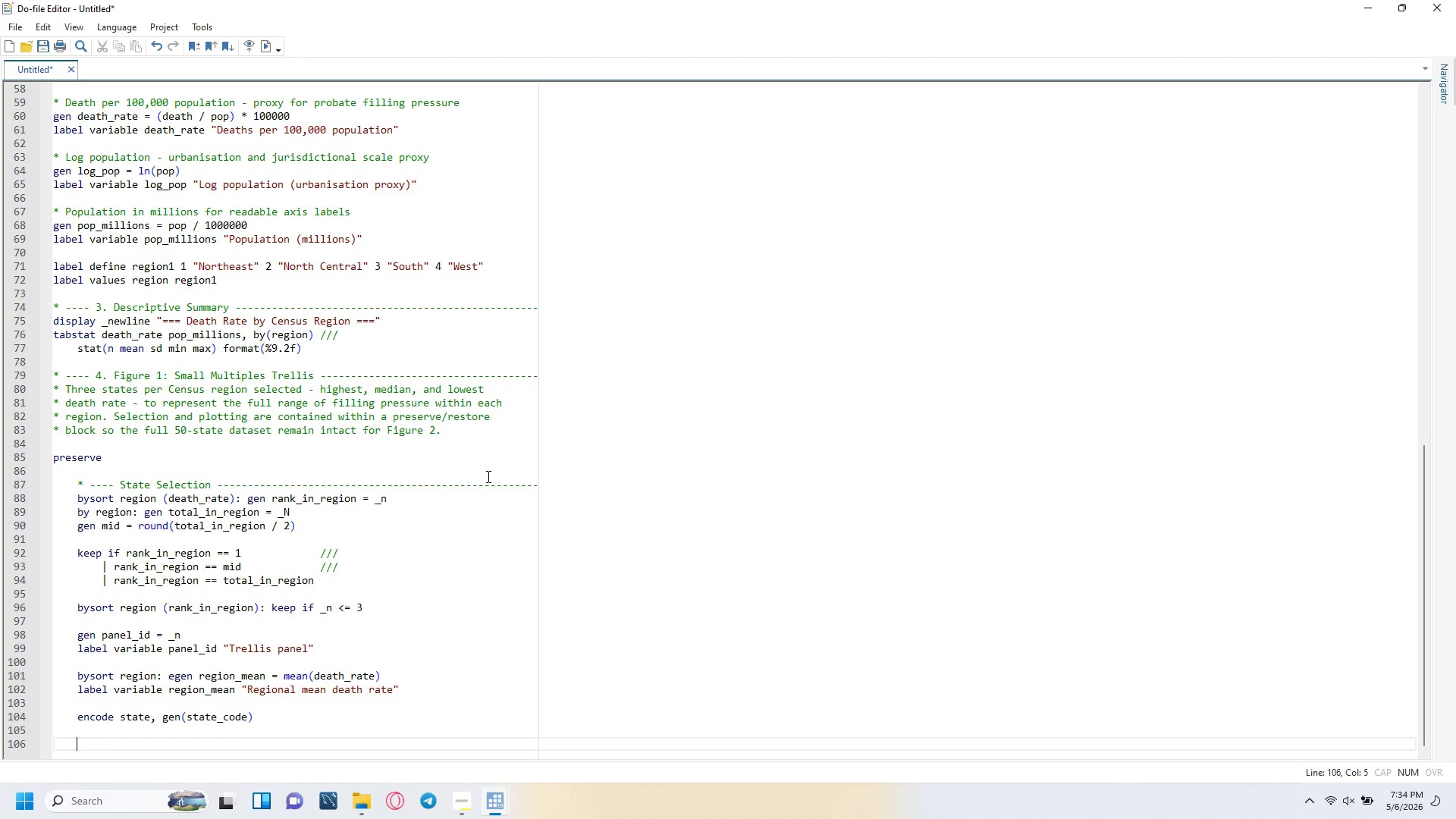 
key(ArrowDown)
 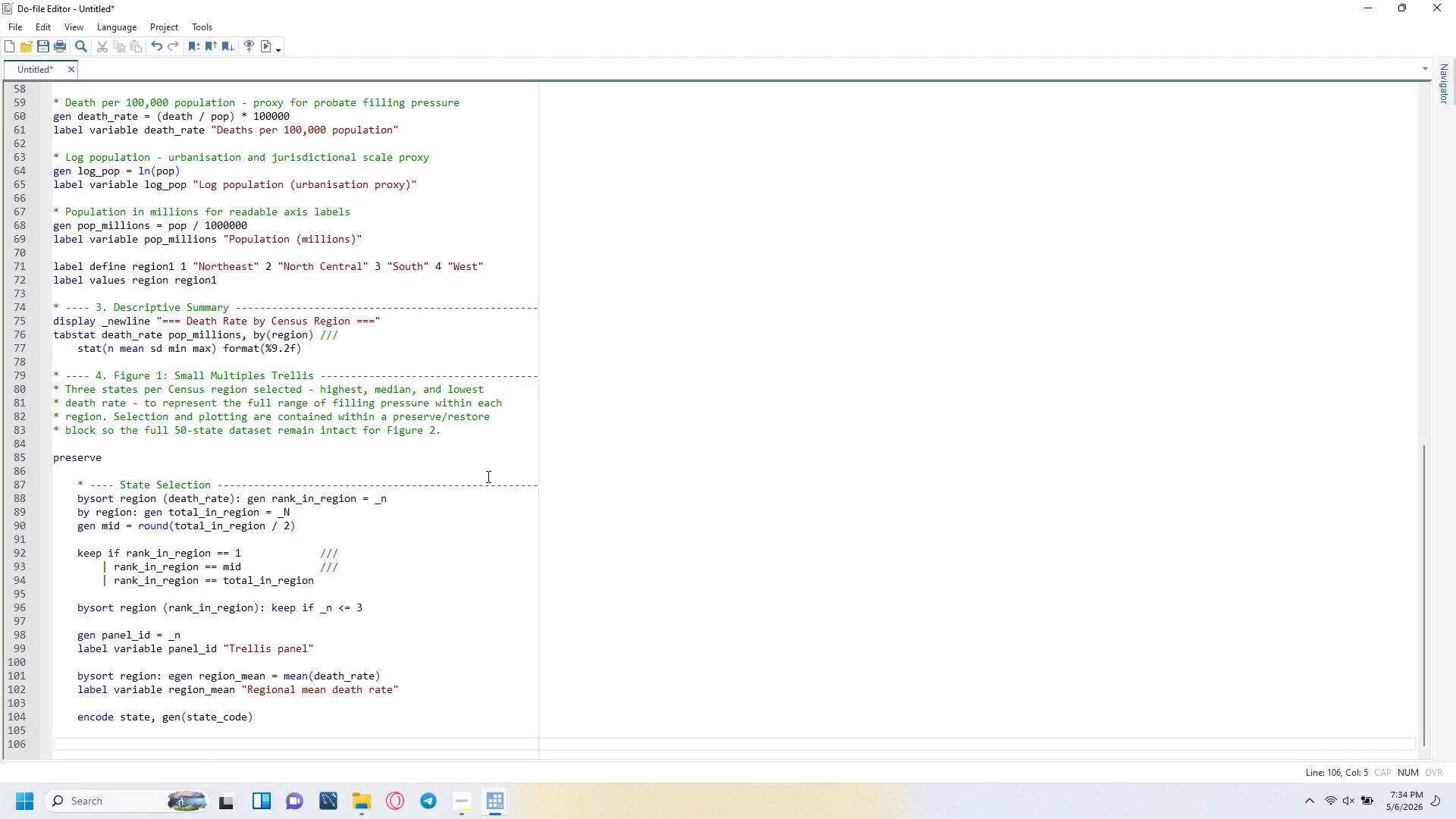 
type(* ---- Chart ----------------------------------------------------------------------)
key(Backspace)
key(Backspace)
key(Backspace)
key(Backspace)
key(Backspace)
key(Backspace)
key(Backspace)
 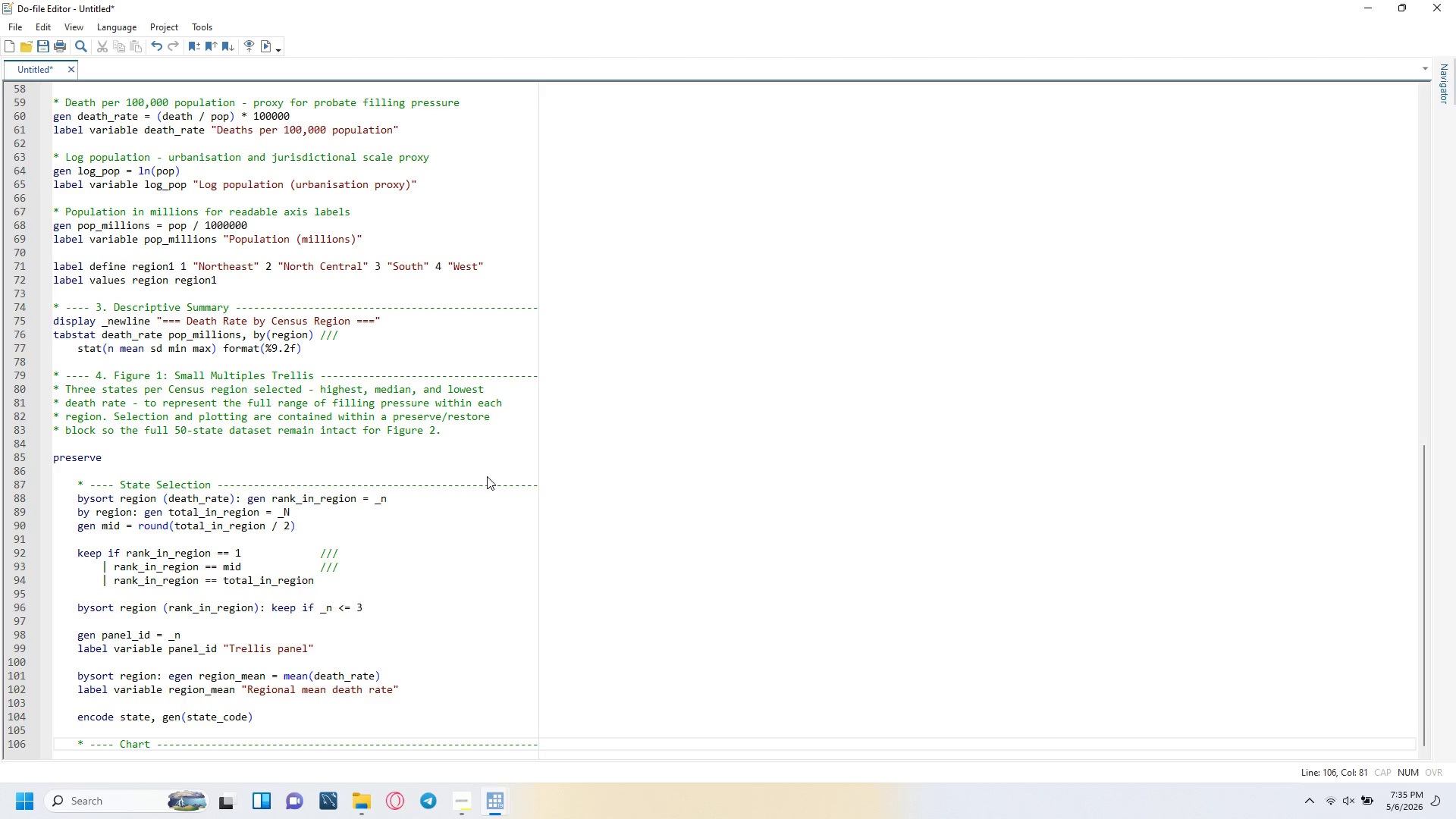 
key(Enter)
 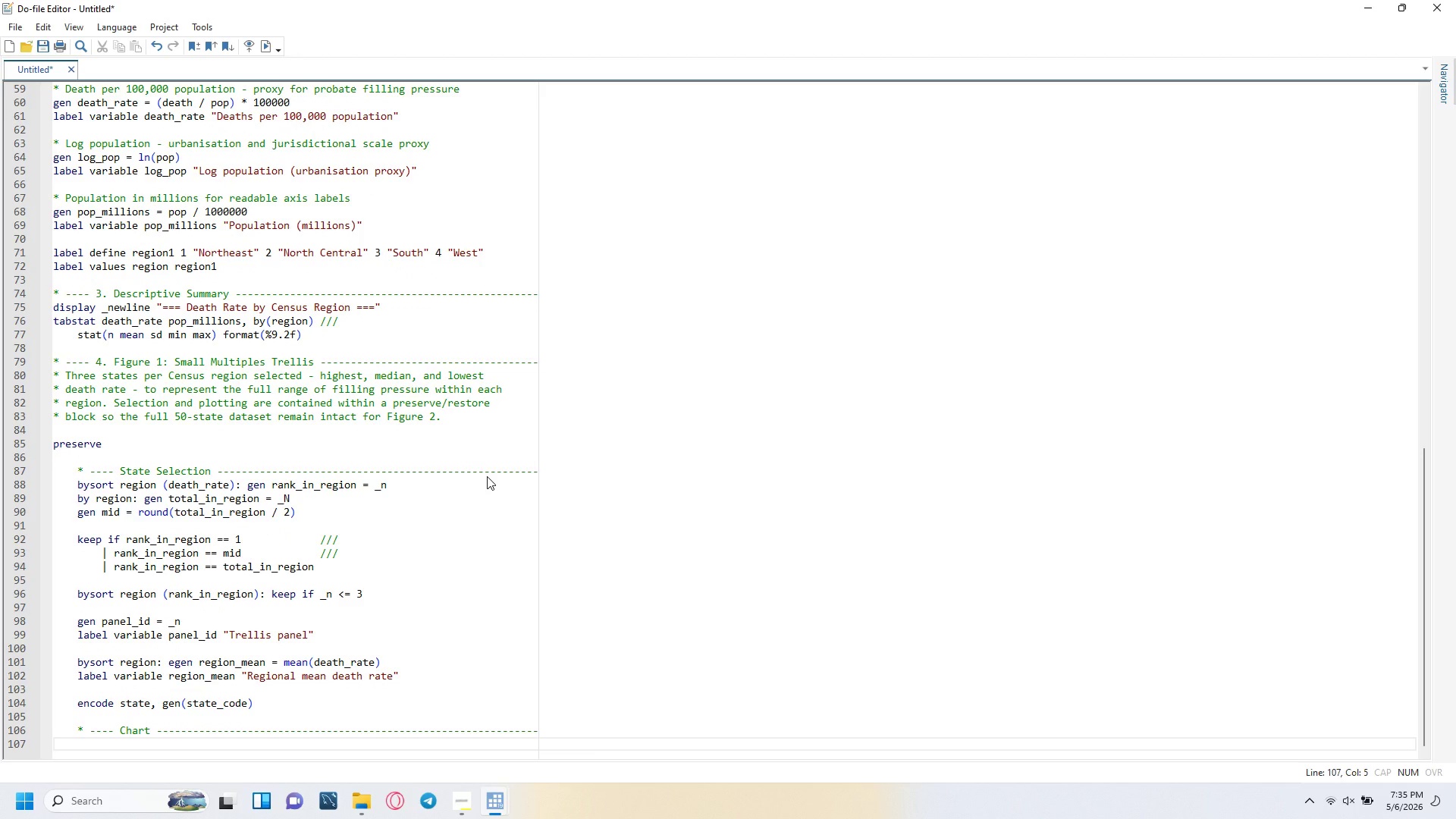 
wait(6.86)
 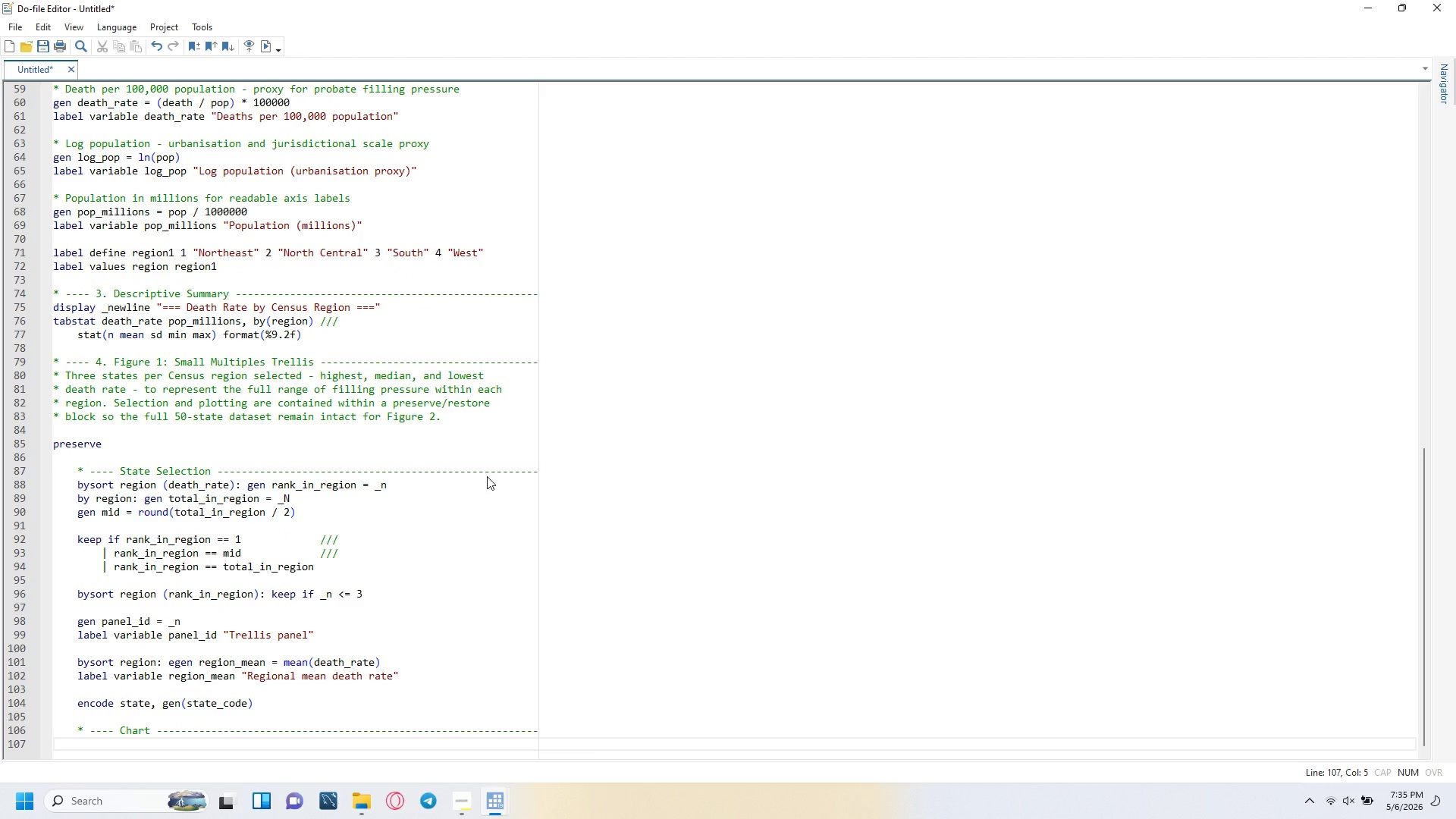 
type(twoway ///)
 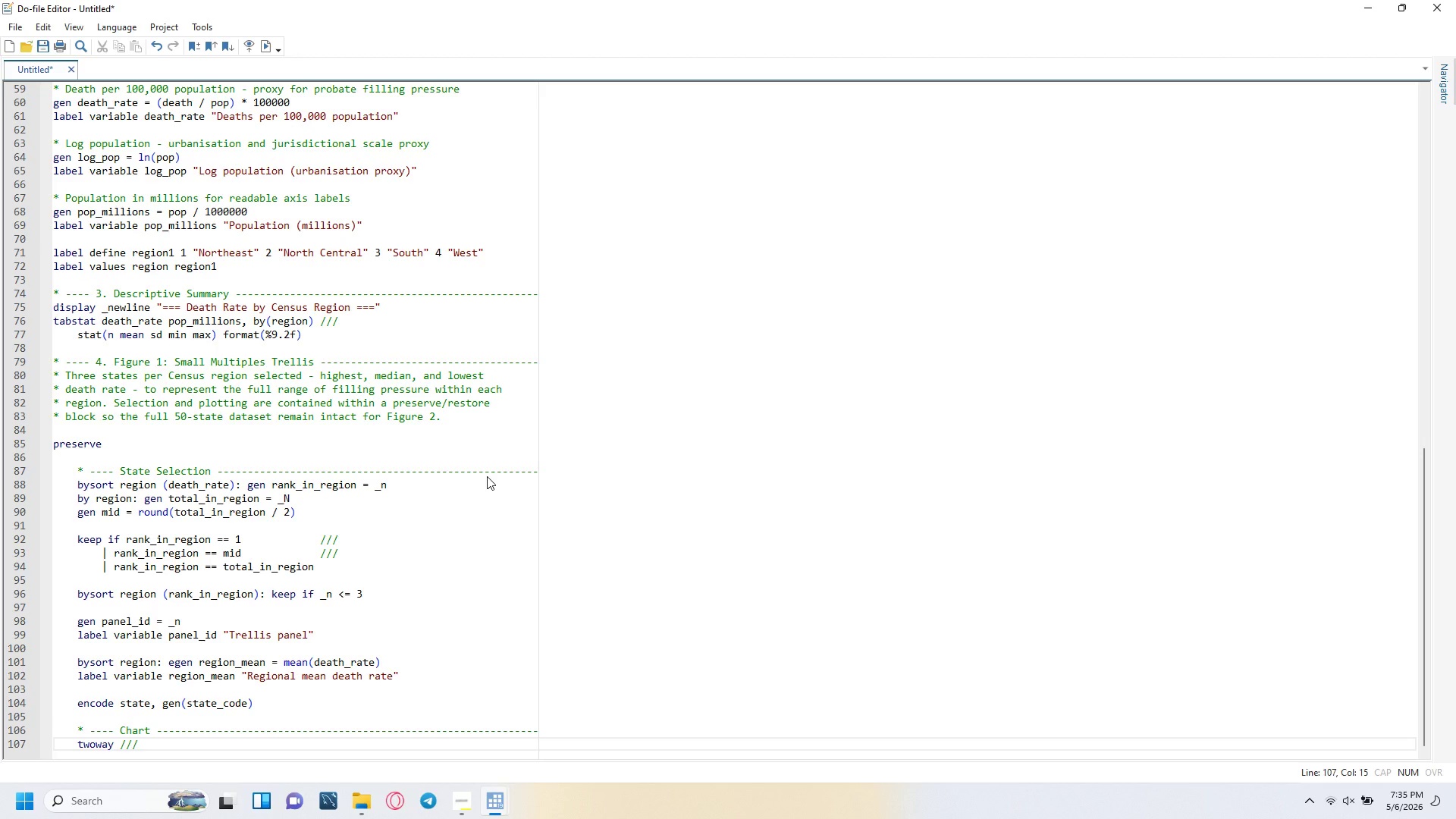 
key(Enter)
 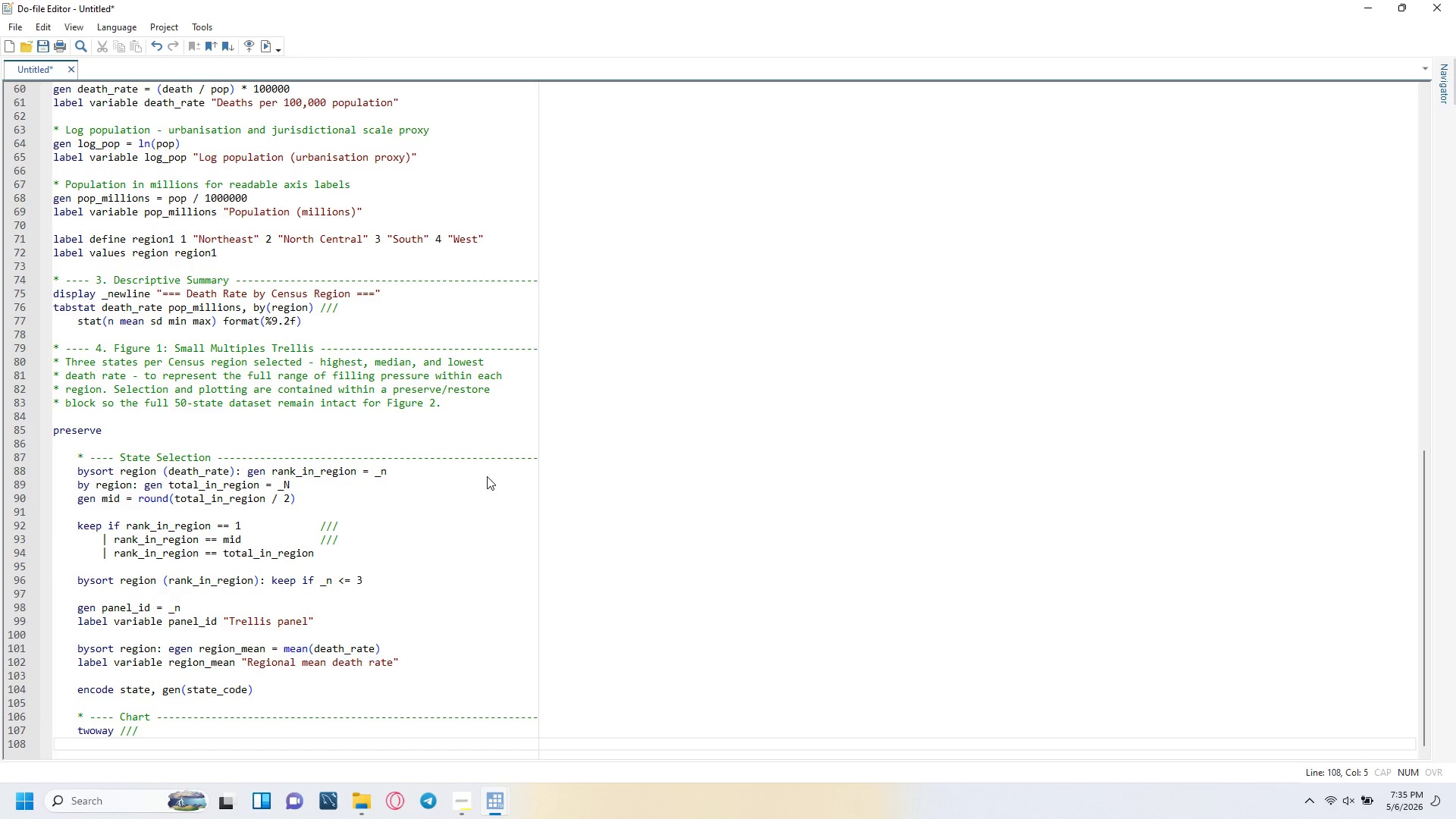 
key(Tab)
type((bar death_rate panel_id,)
 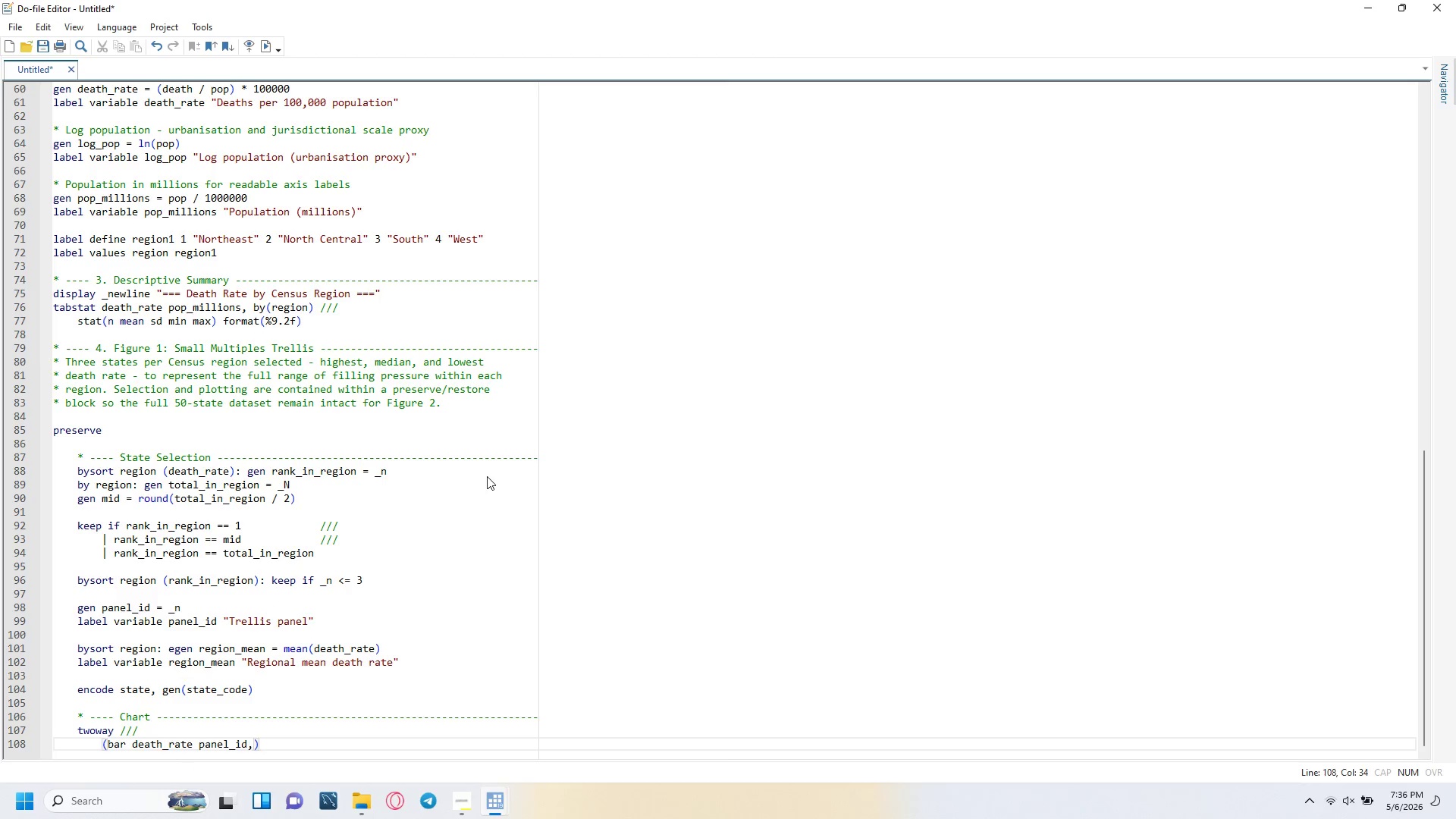 
key(Enter)
 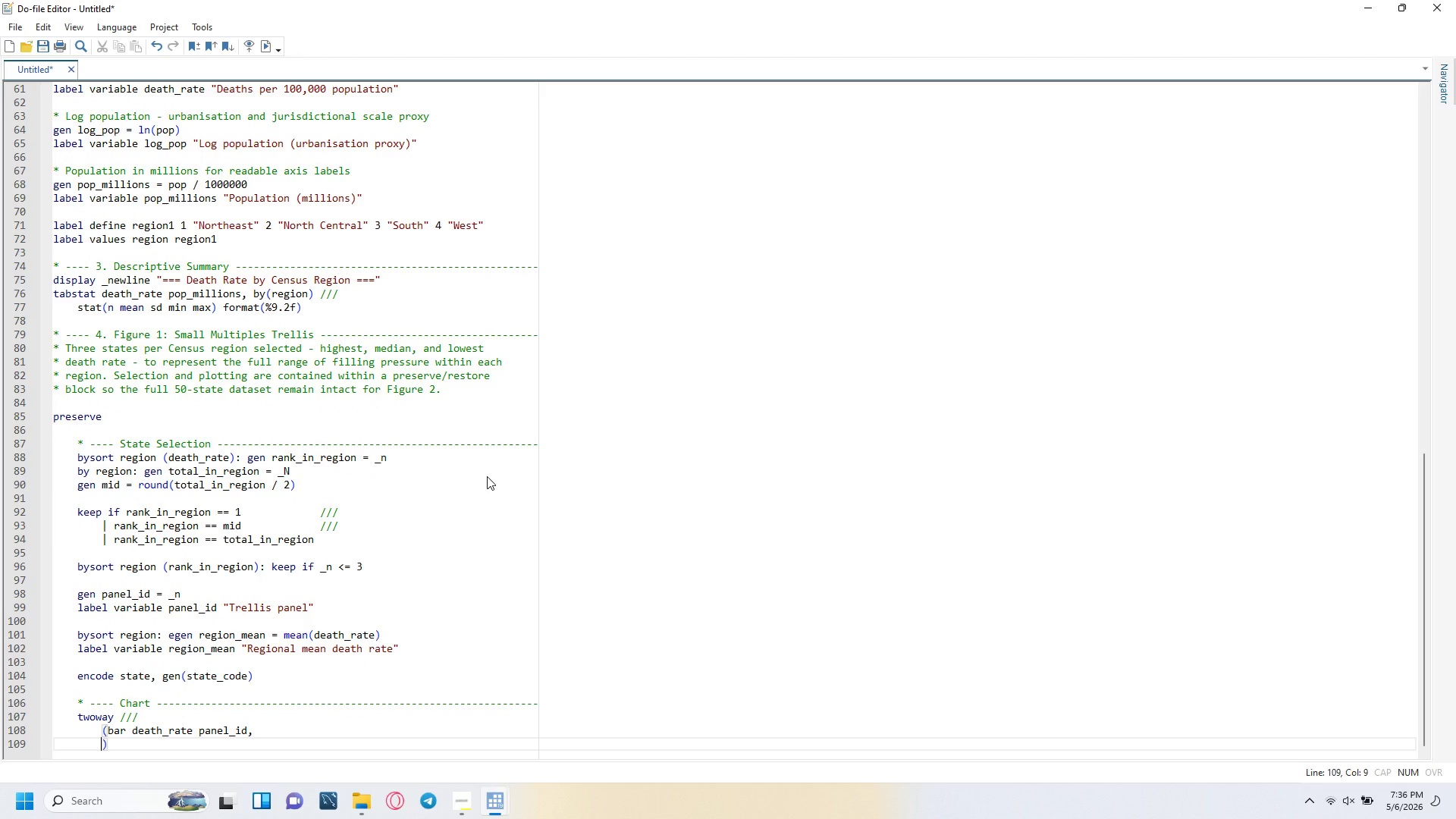 
key(Tab)
type(barwidth(0.6)
 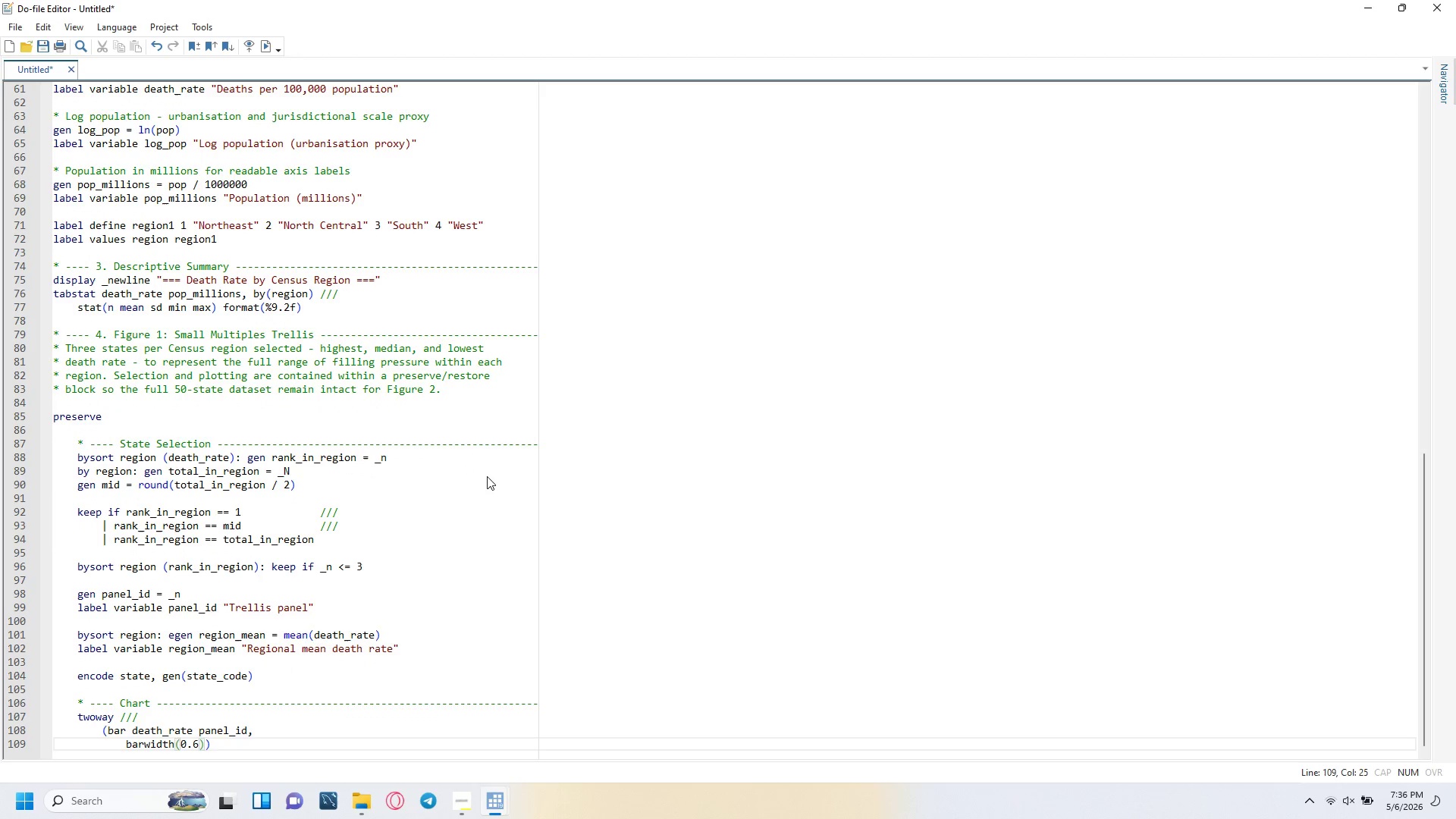 
key(ArrowRight)
 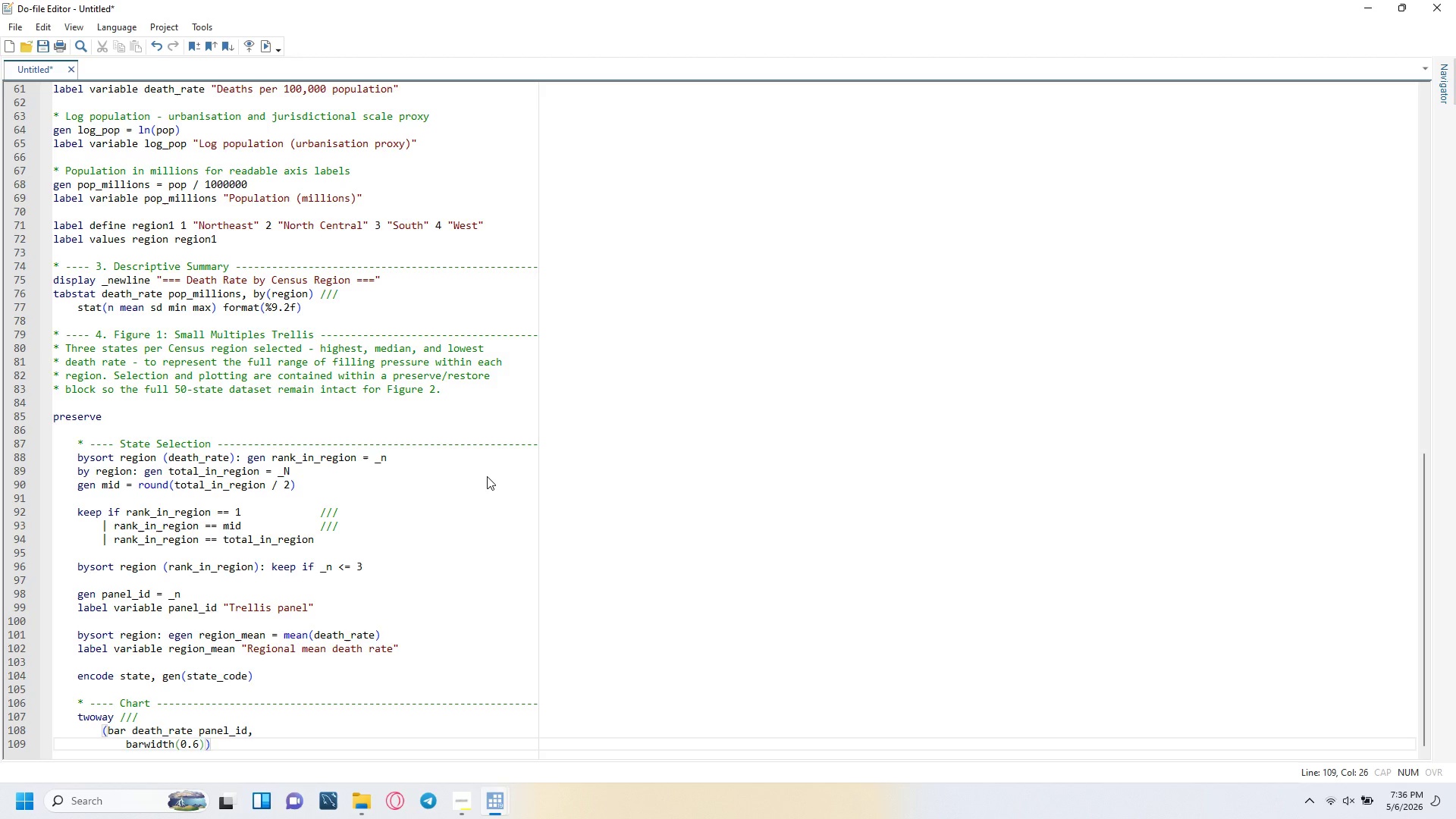 
type( color(123)
key(Backspace)
key(Backspace)
key(Backspace)
type("123 45 66)
 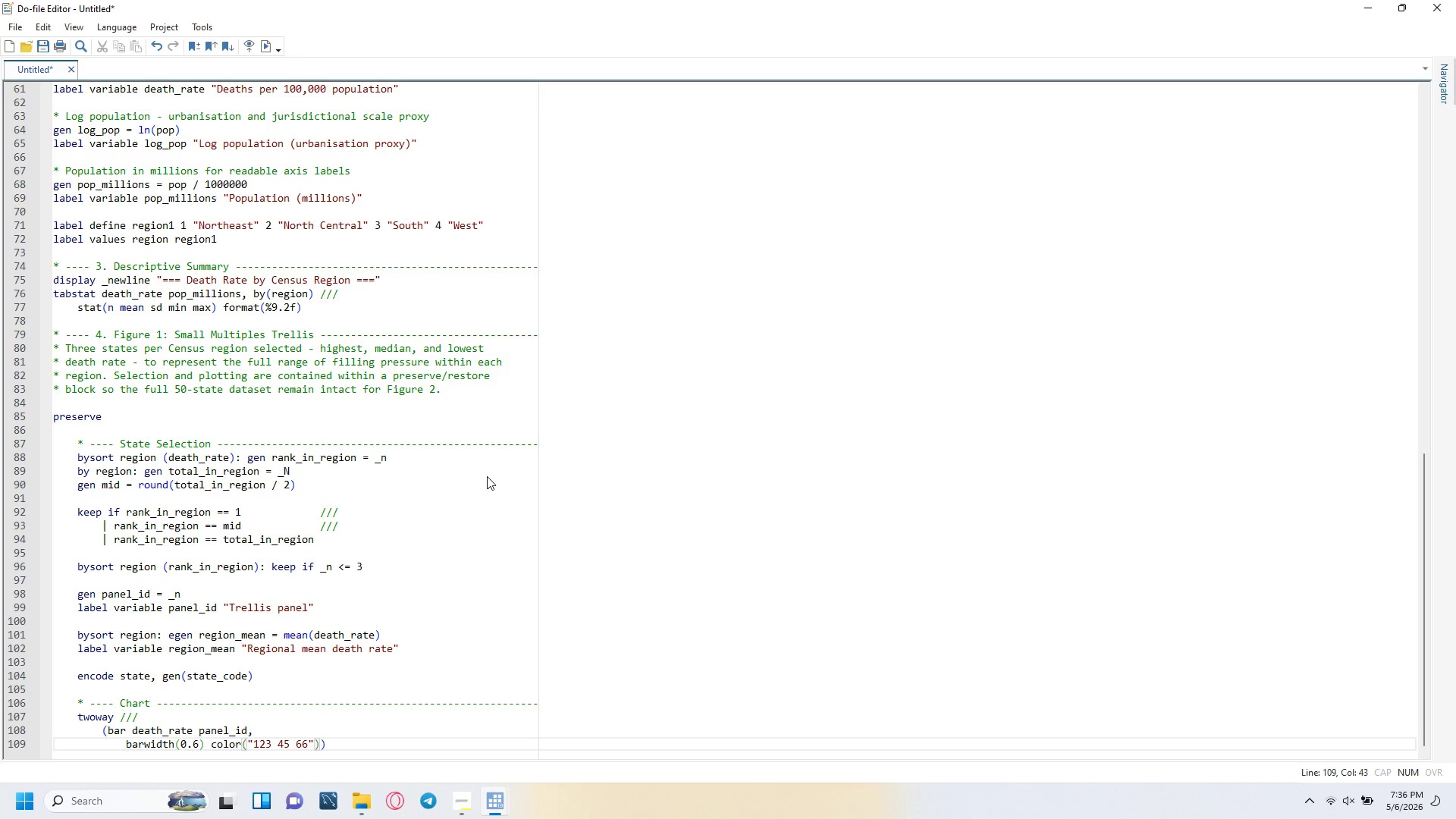 
key(ArrowRight)
 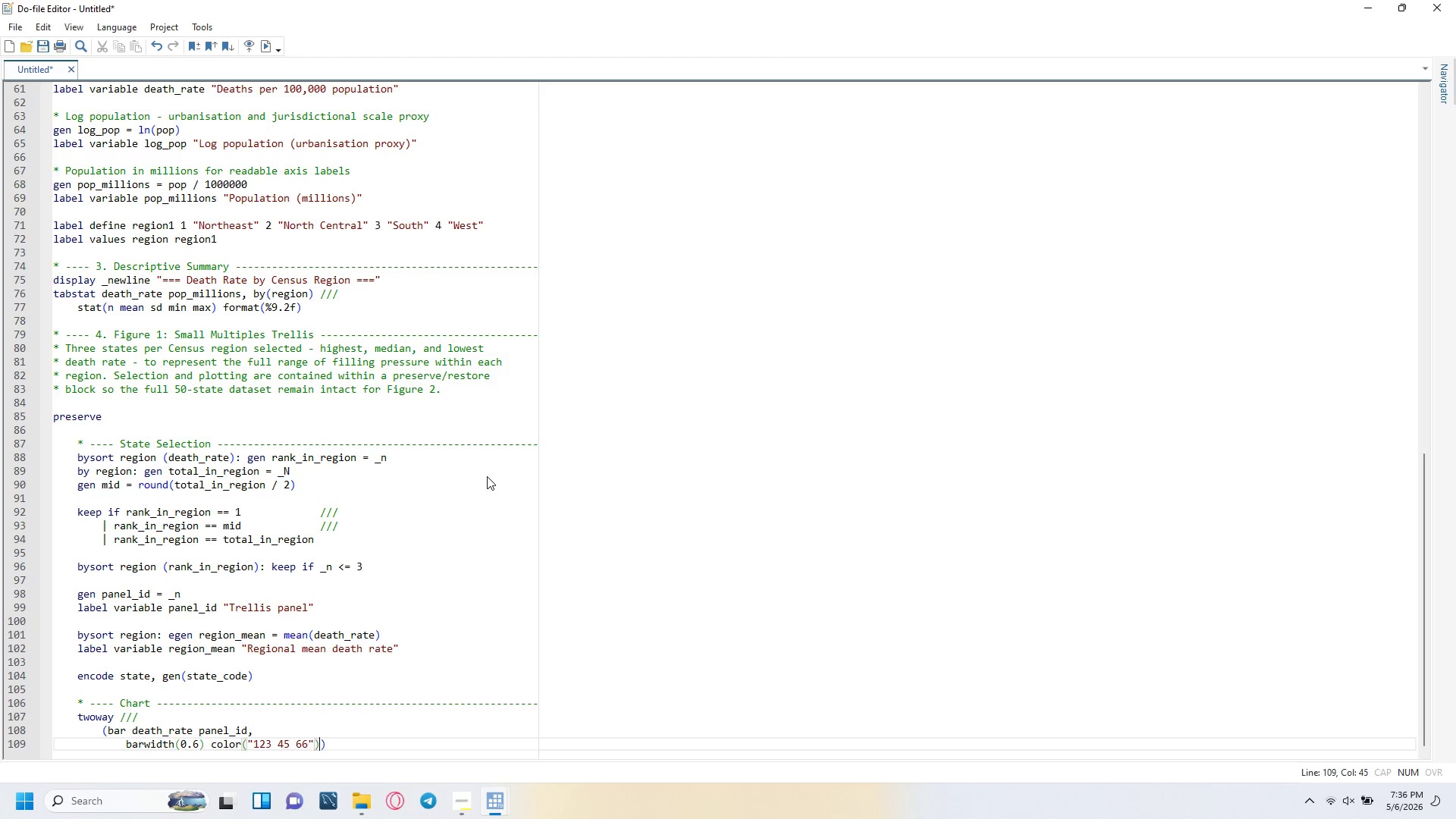 
key(ArrowRight)
 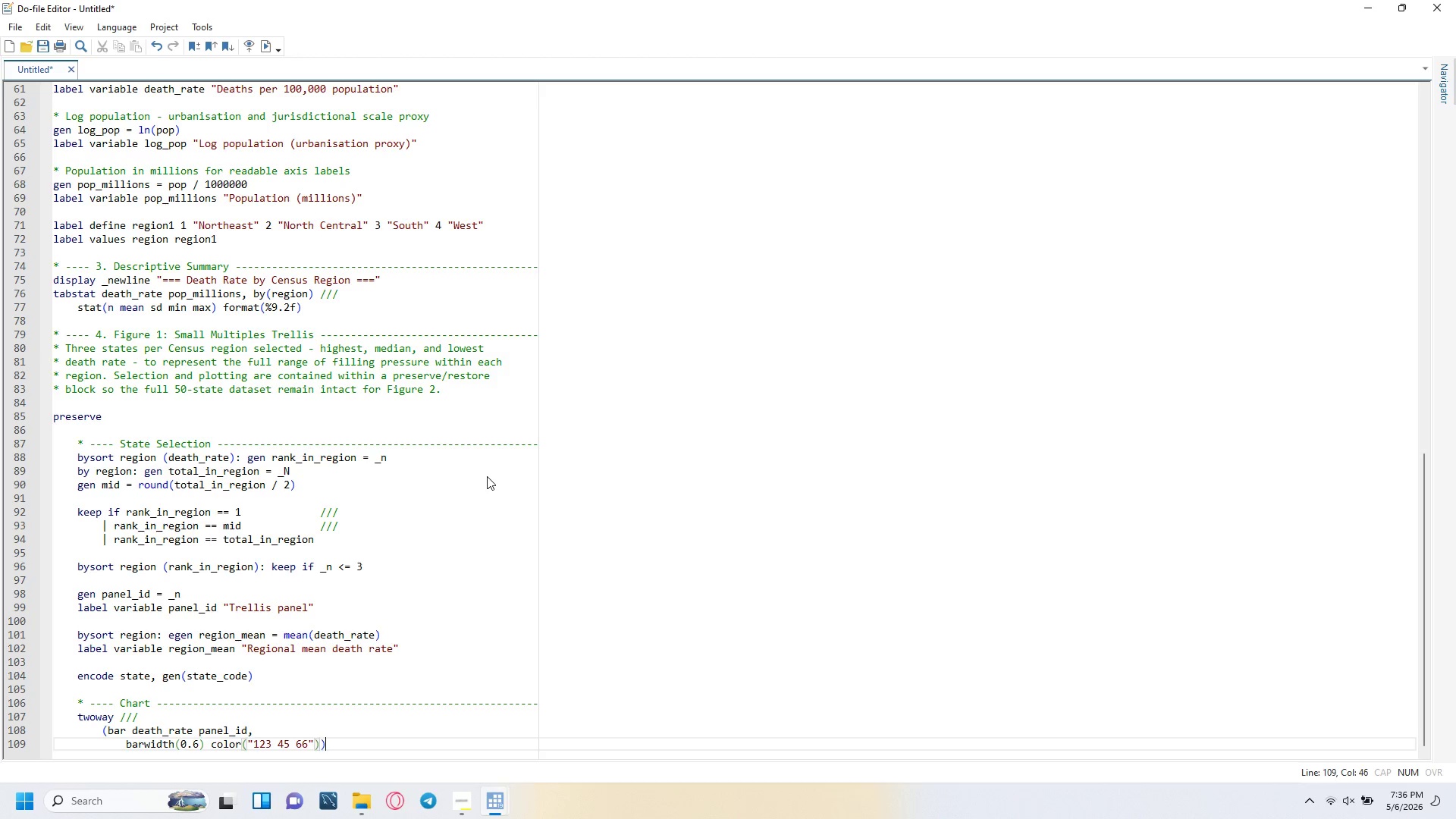 
key(ArrowRight)
 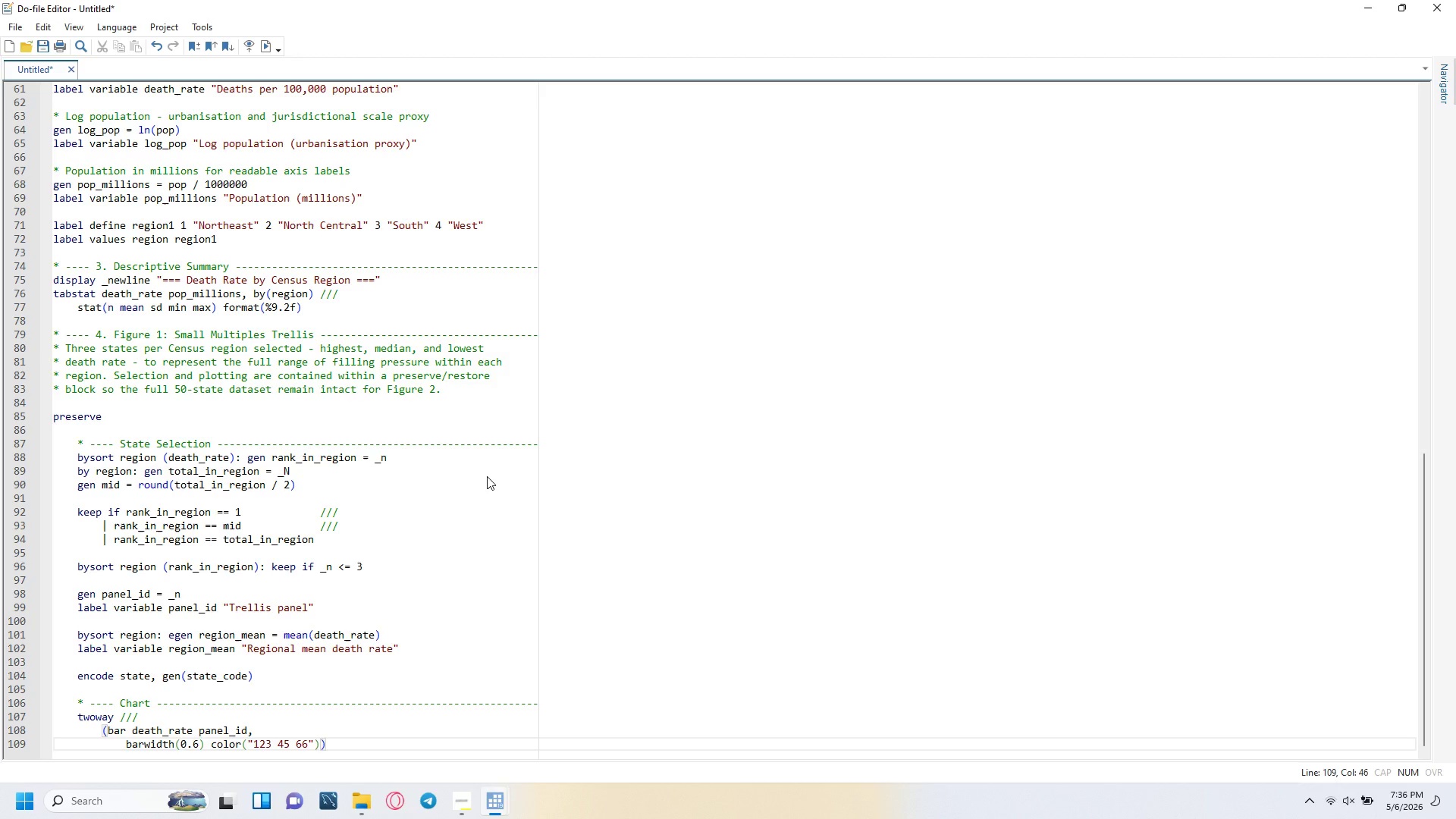 
key(Enter)
 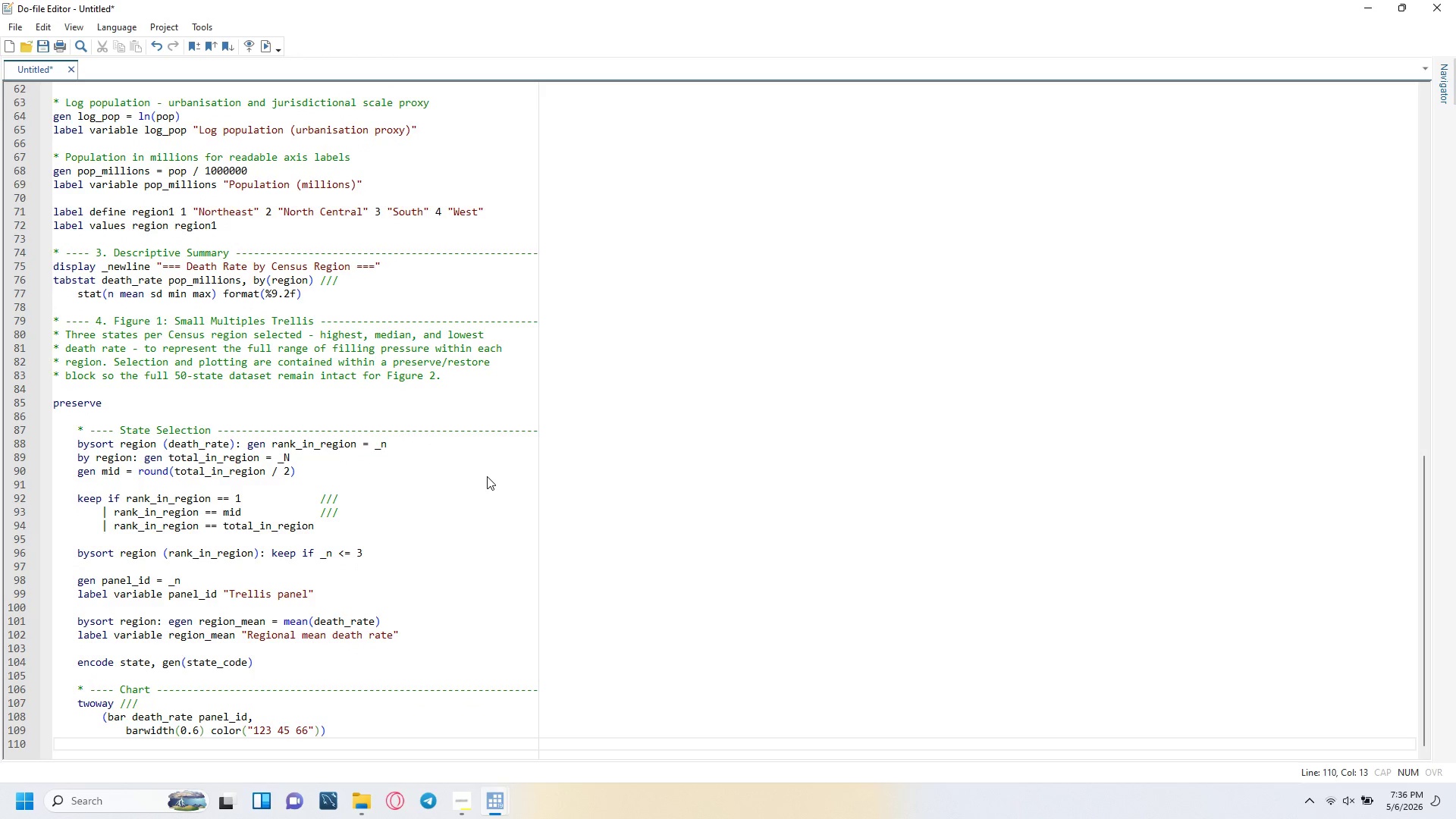 
key(Backspace)
type((rcap region_mean region_)
 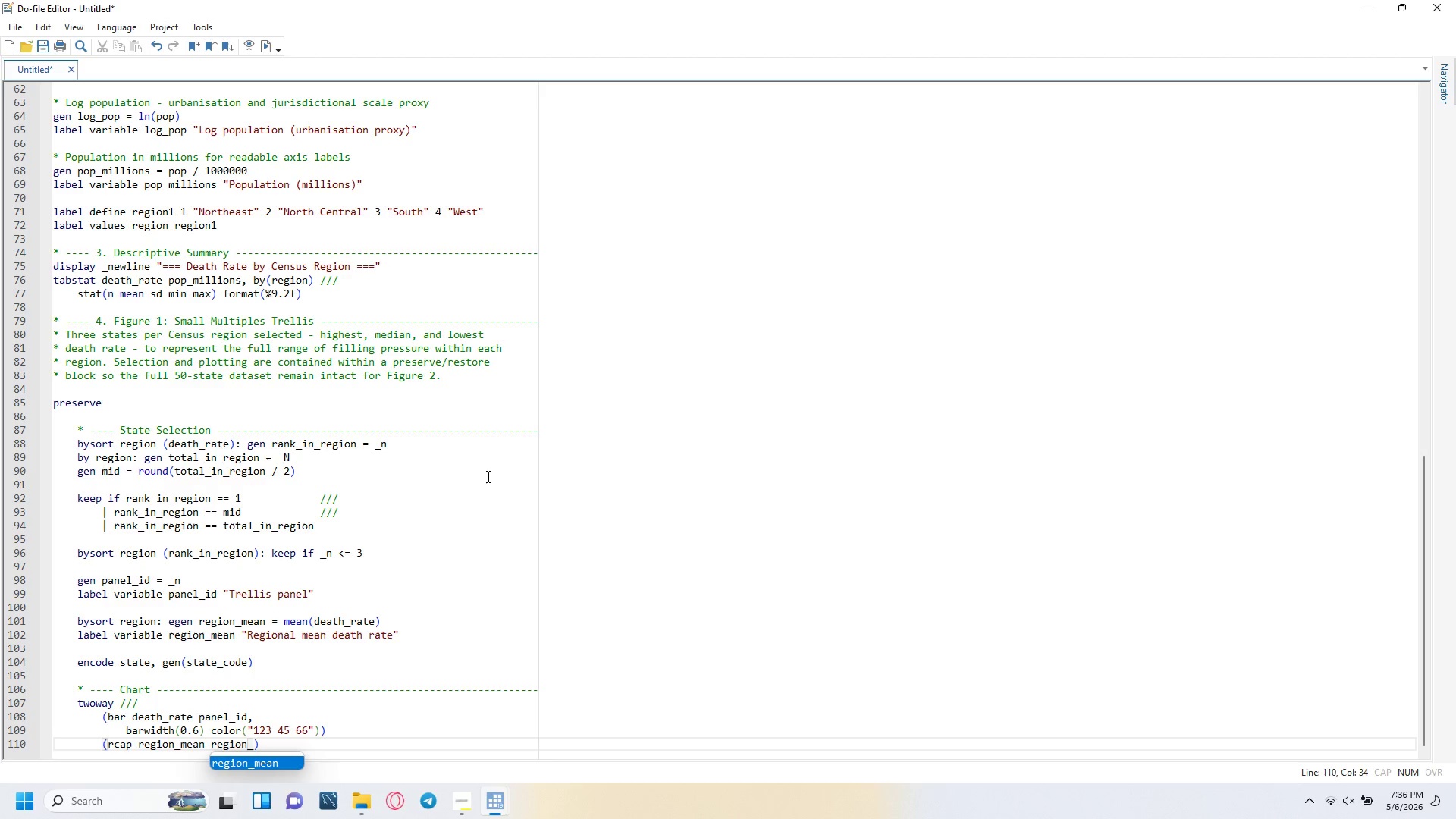 
key(M)
 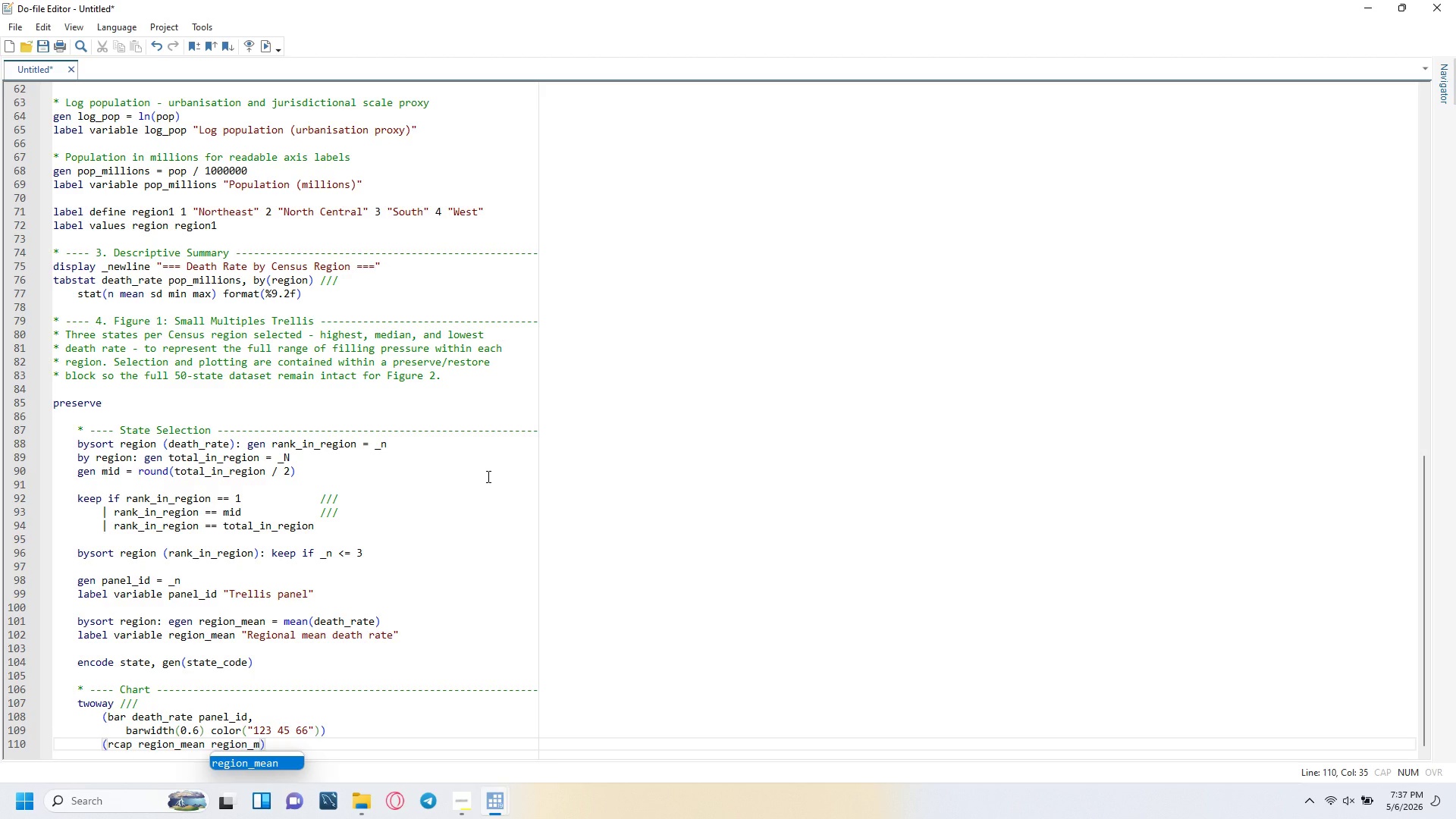 
type(ean panel_id)
 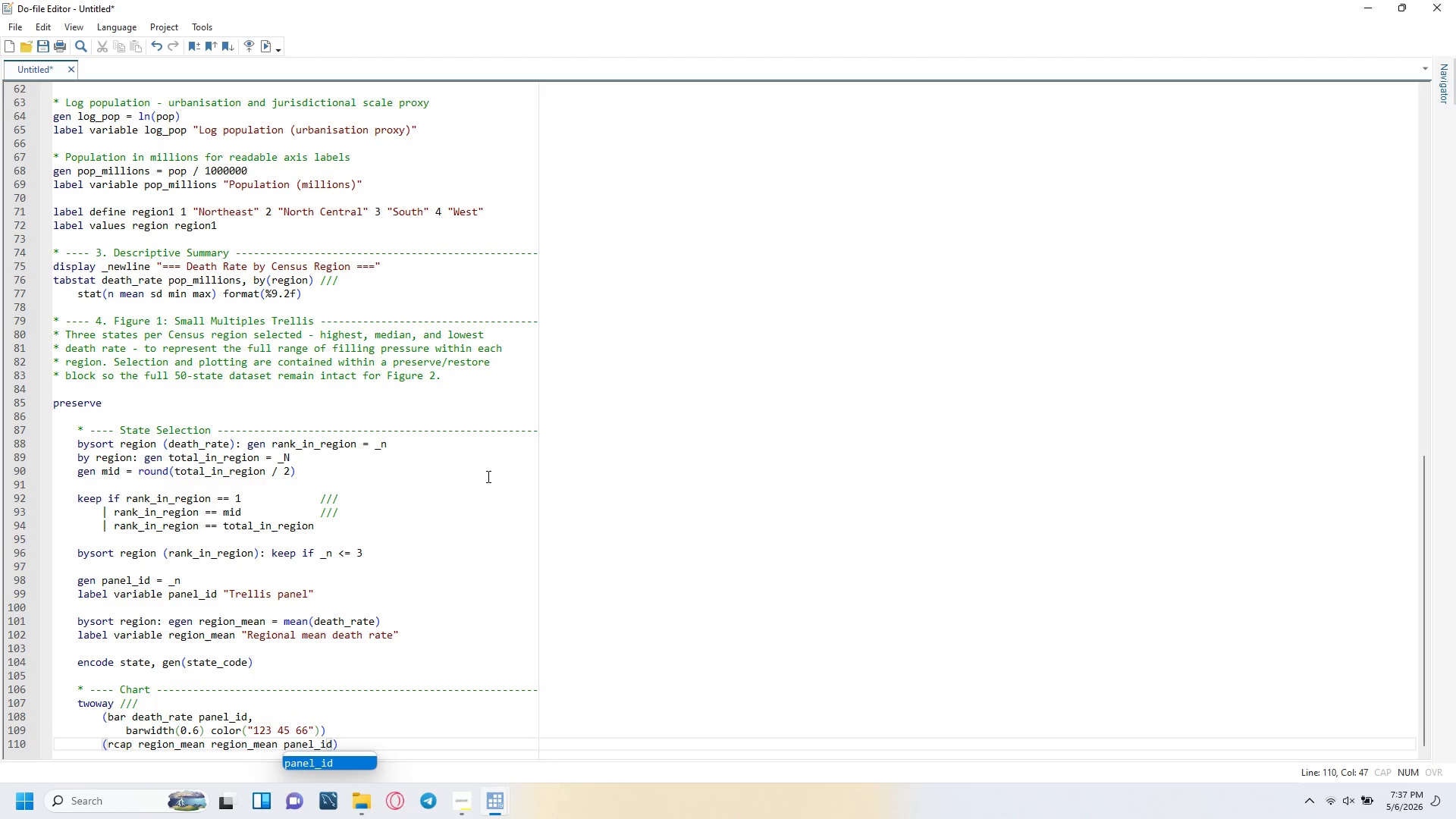 
wait(5.05)
 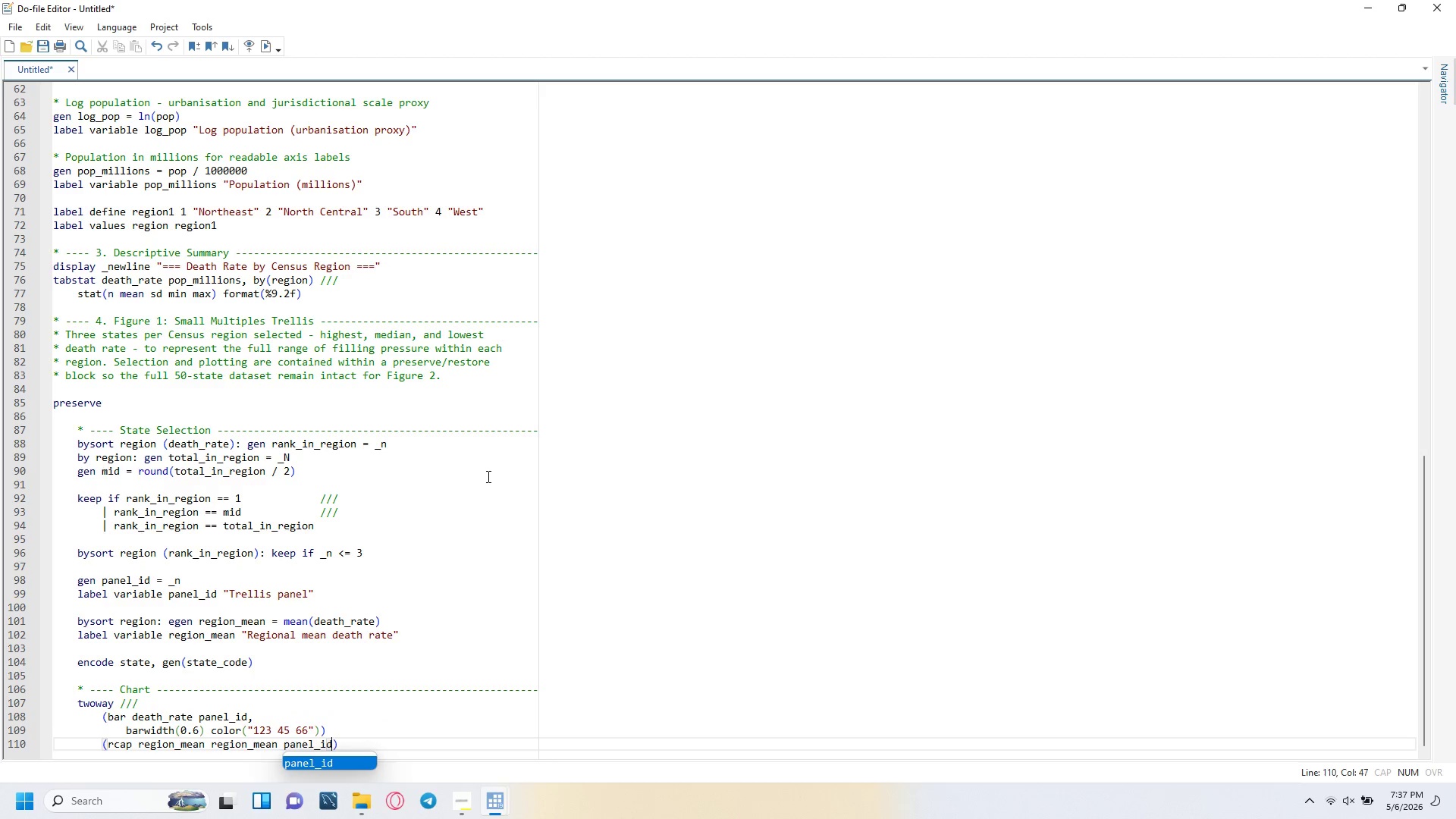 
key(Comma)
 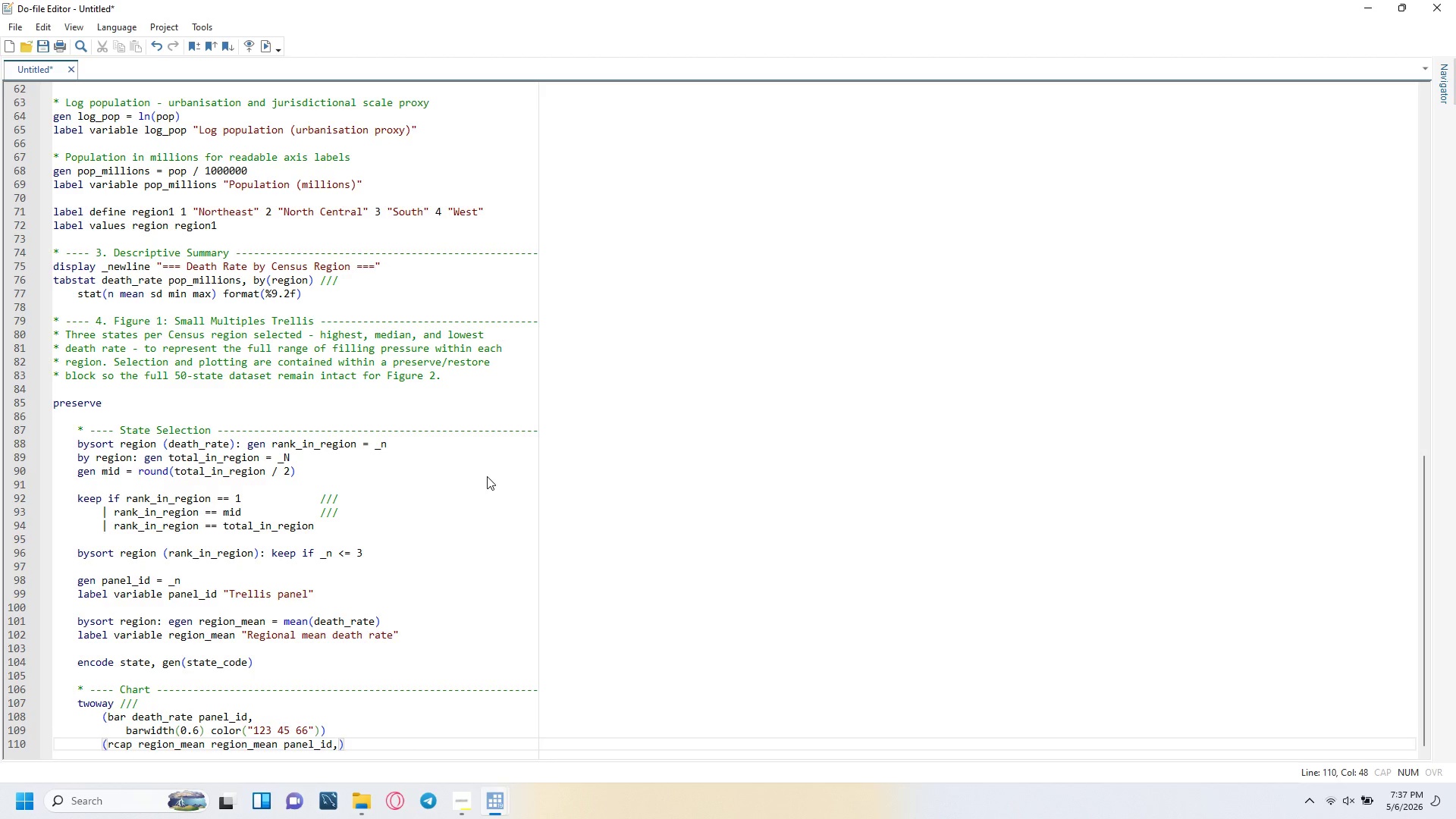 
key(Enter)
 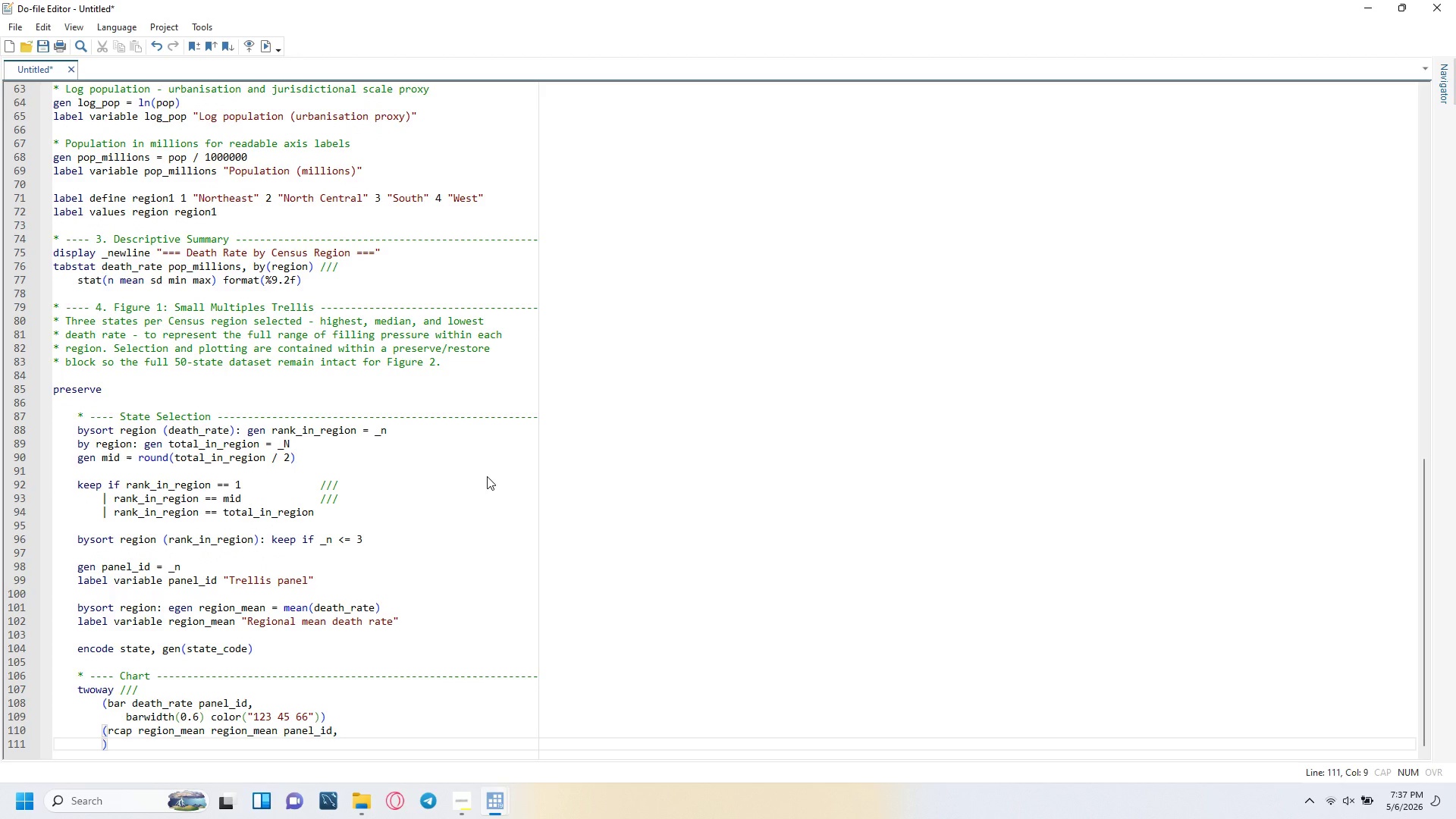 
key(Tab)
type(lcolor("44 6 80)
 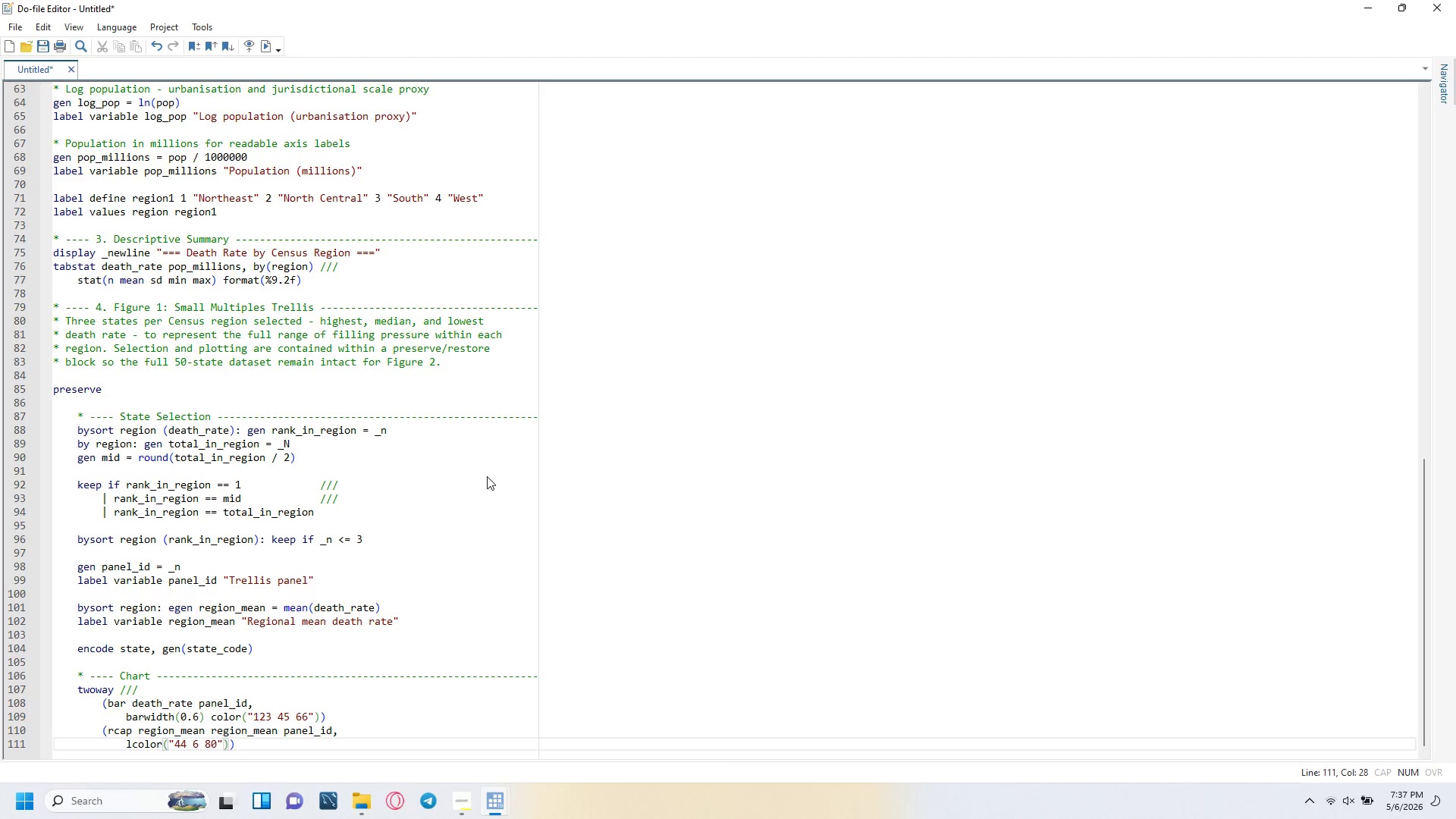 
key(ArrowRight)
 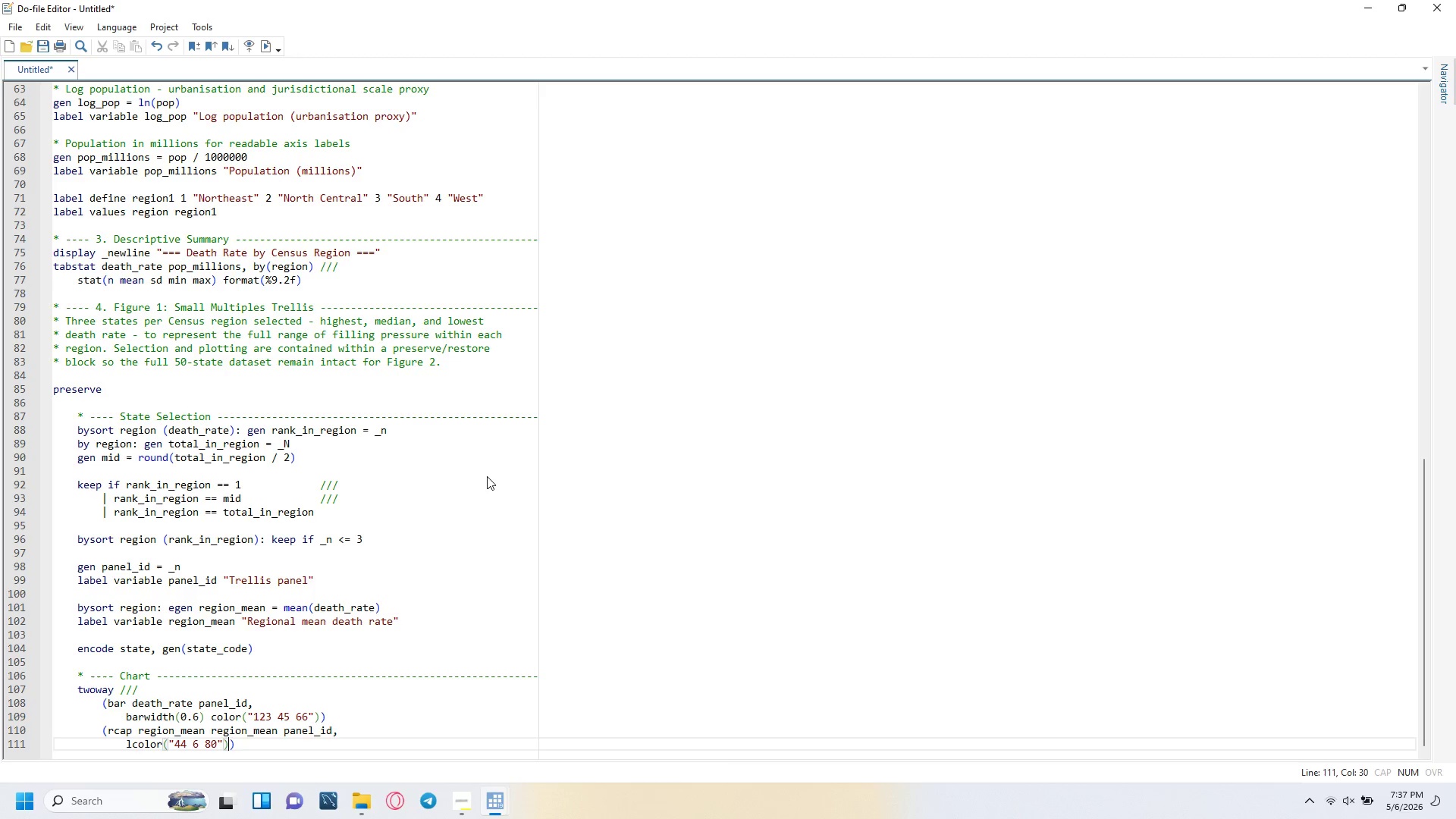 
key(ArrowRight)
 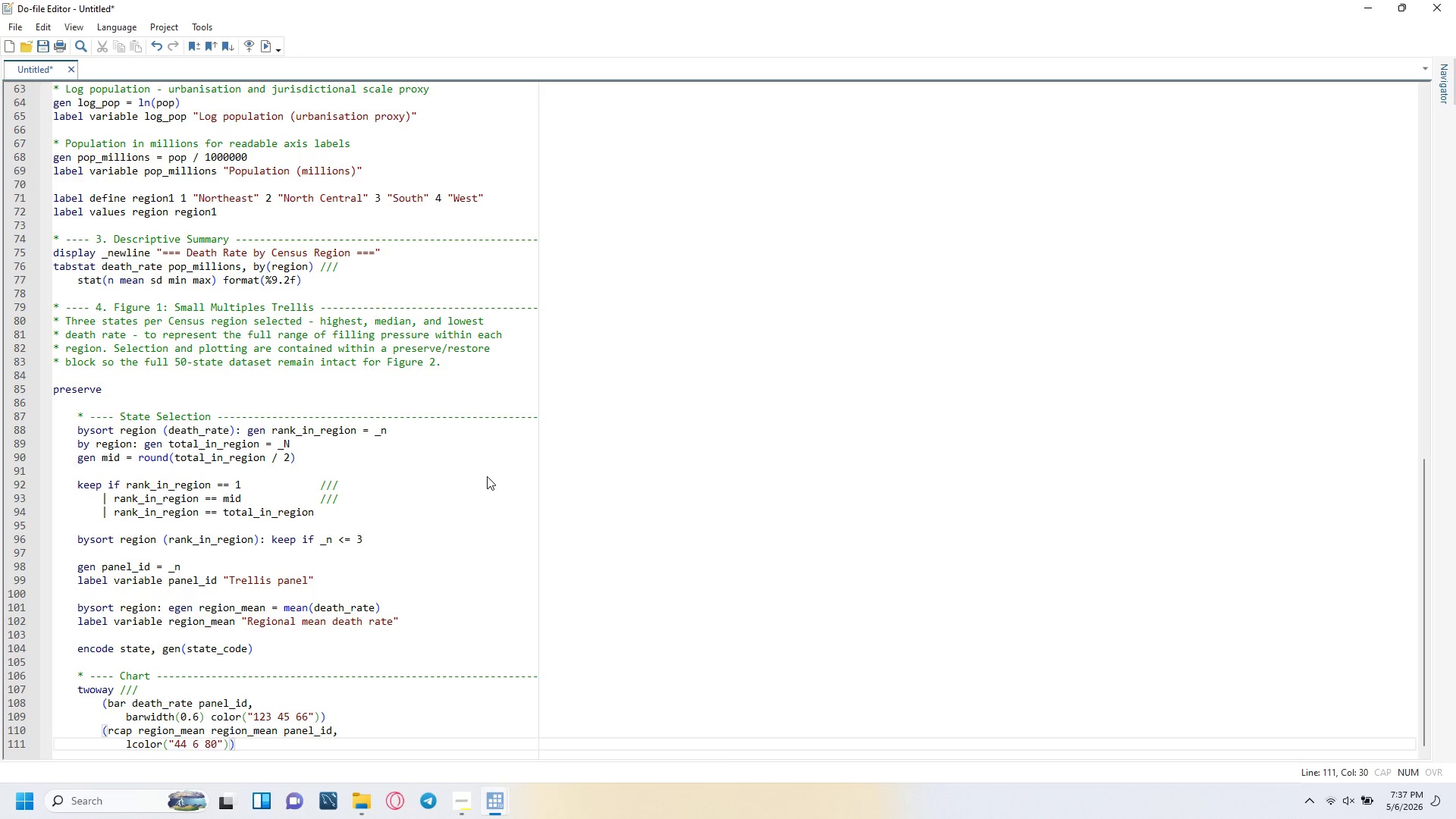 
type( lwidth)
 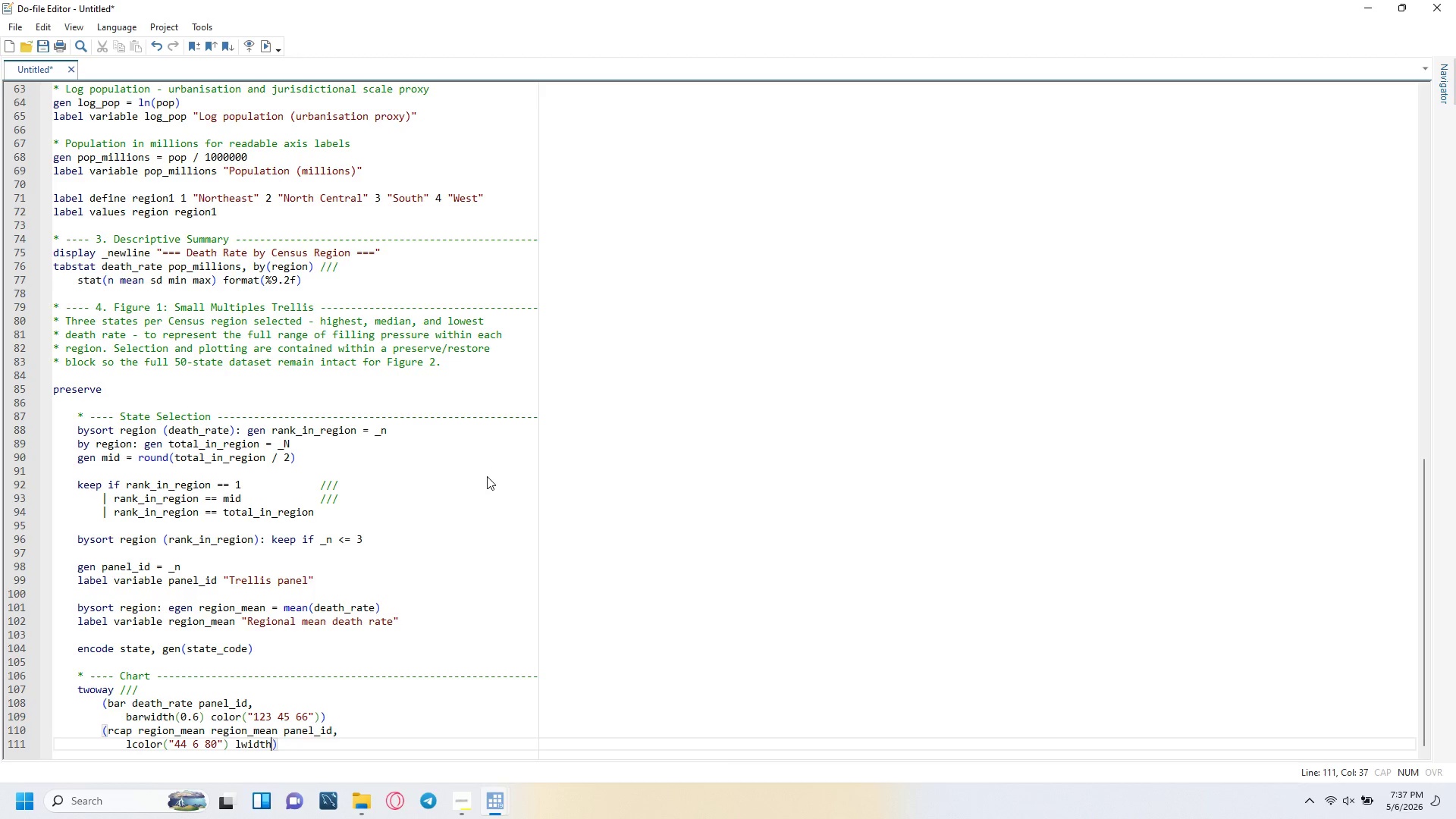 
type((medthick)
 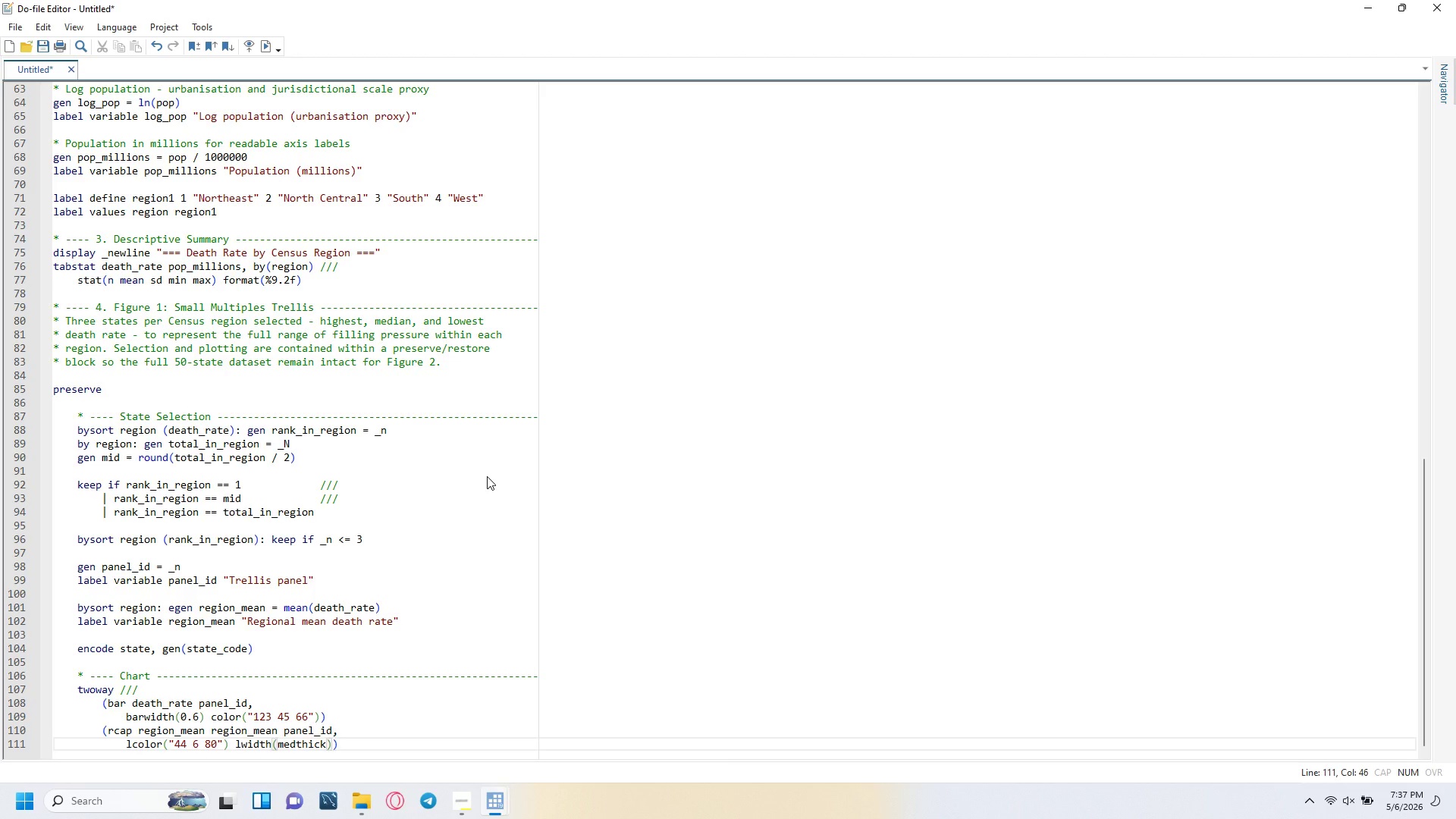 
key(ArrowRight)
 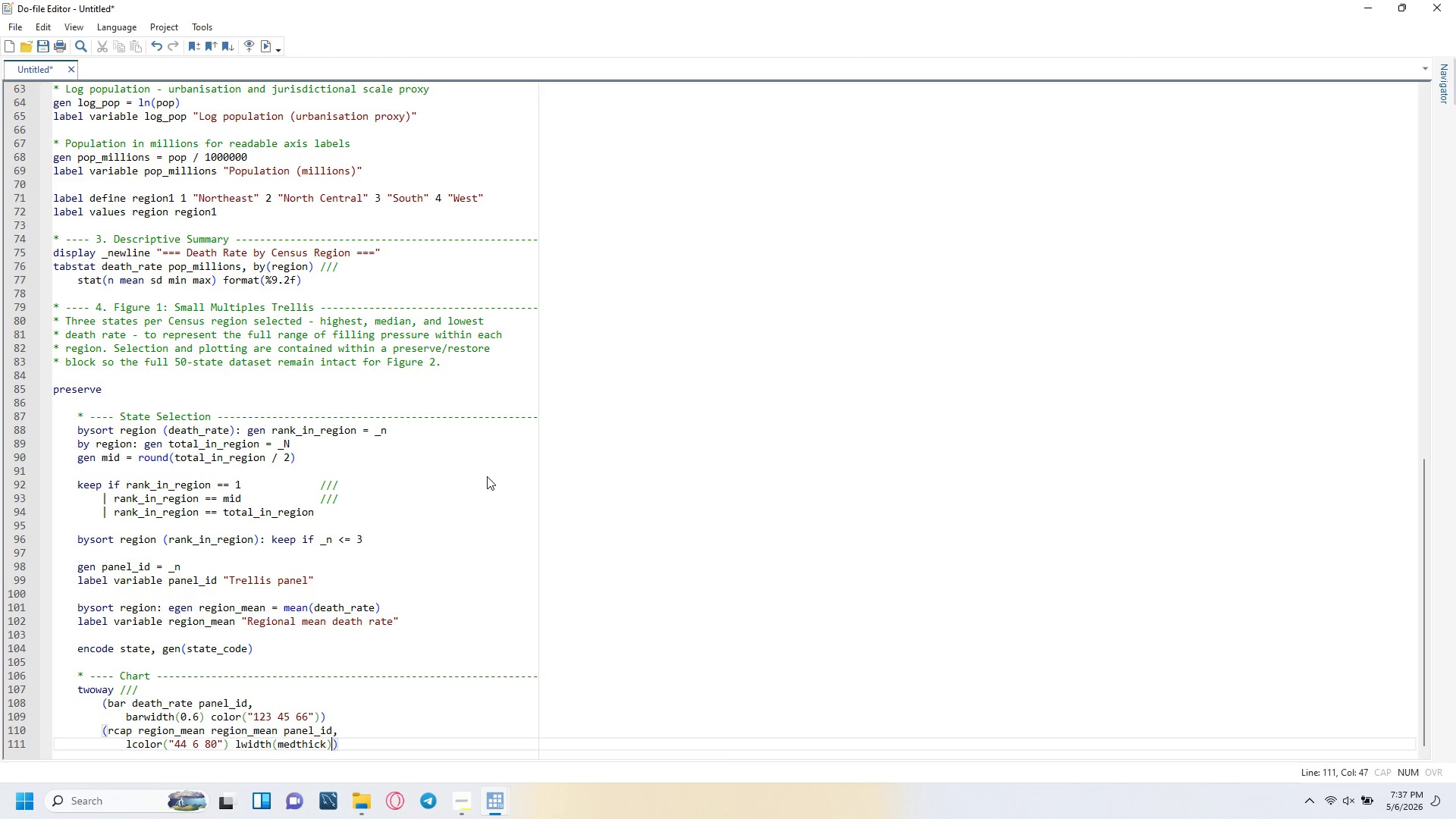 
key(ArrowRight)
 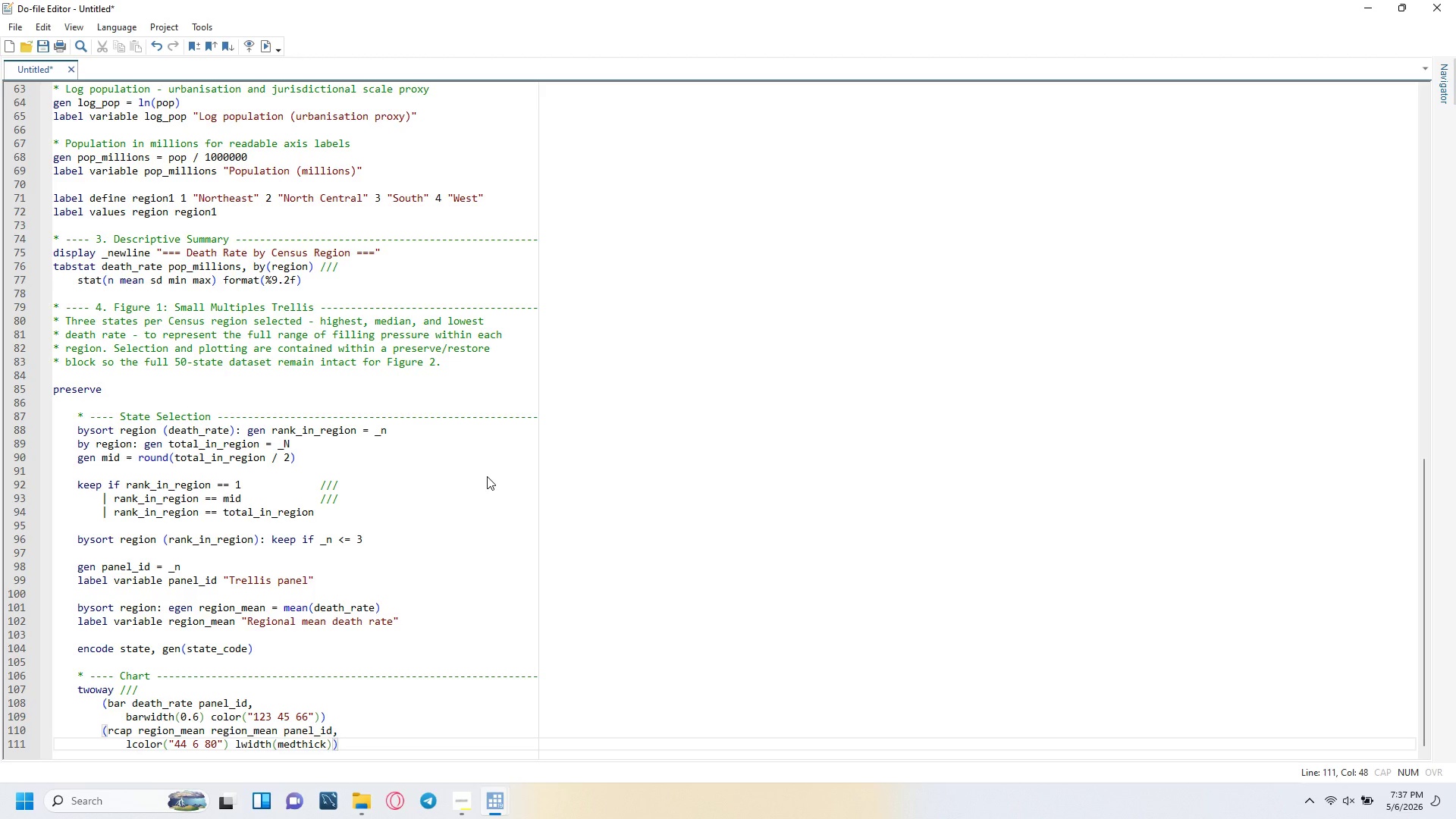 
key(Comma)
 